 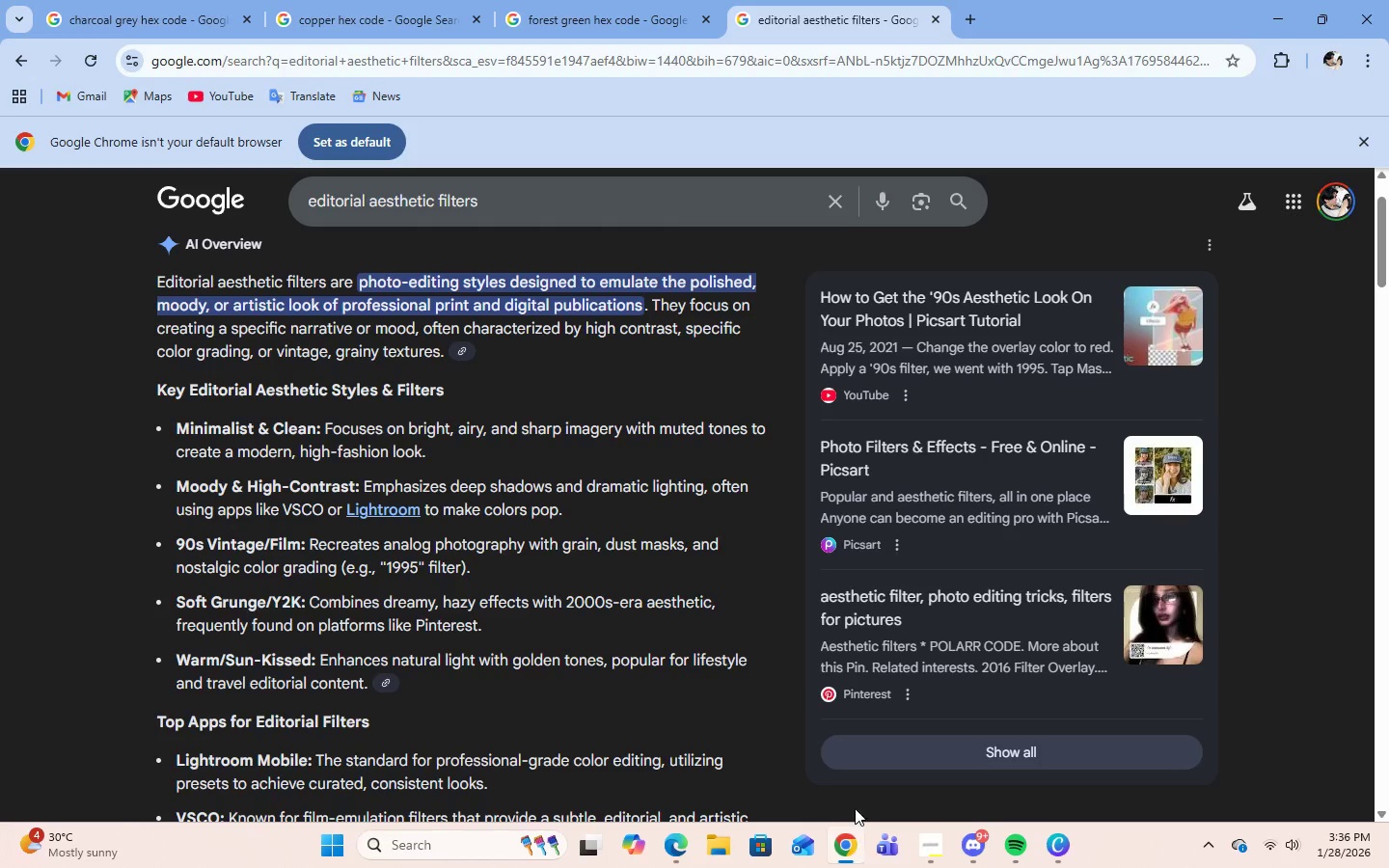 
left_click([837, 212])
 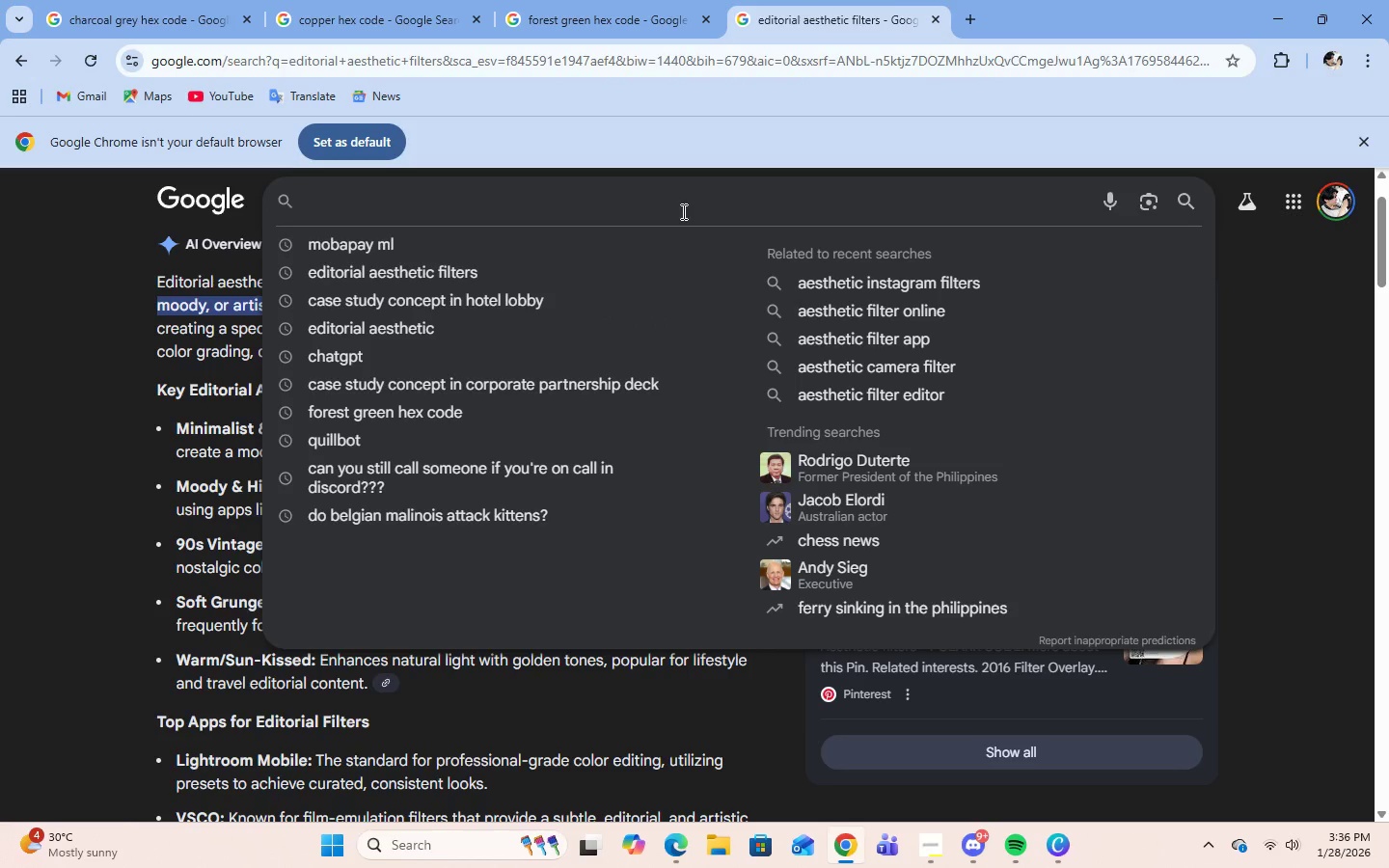 
type(fonts for coff)
 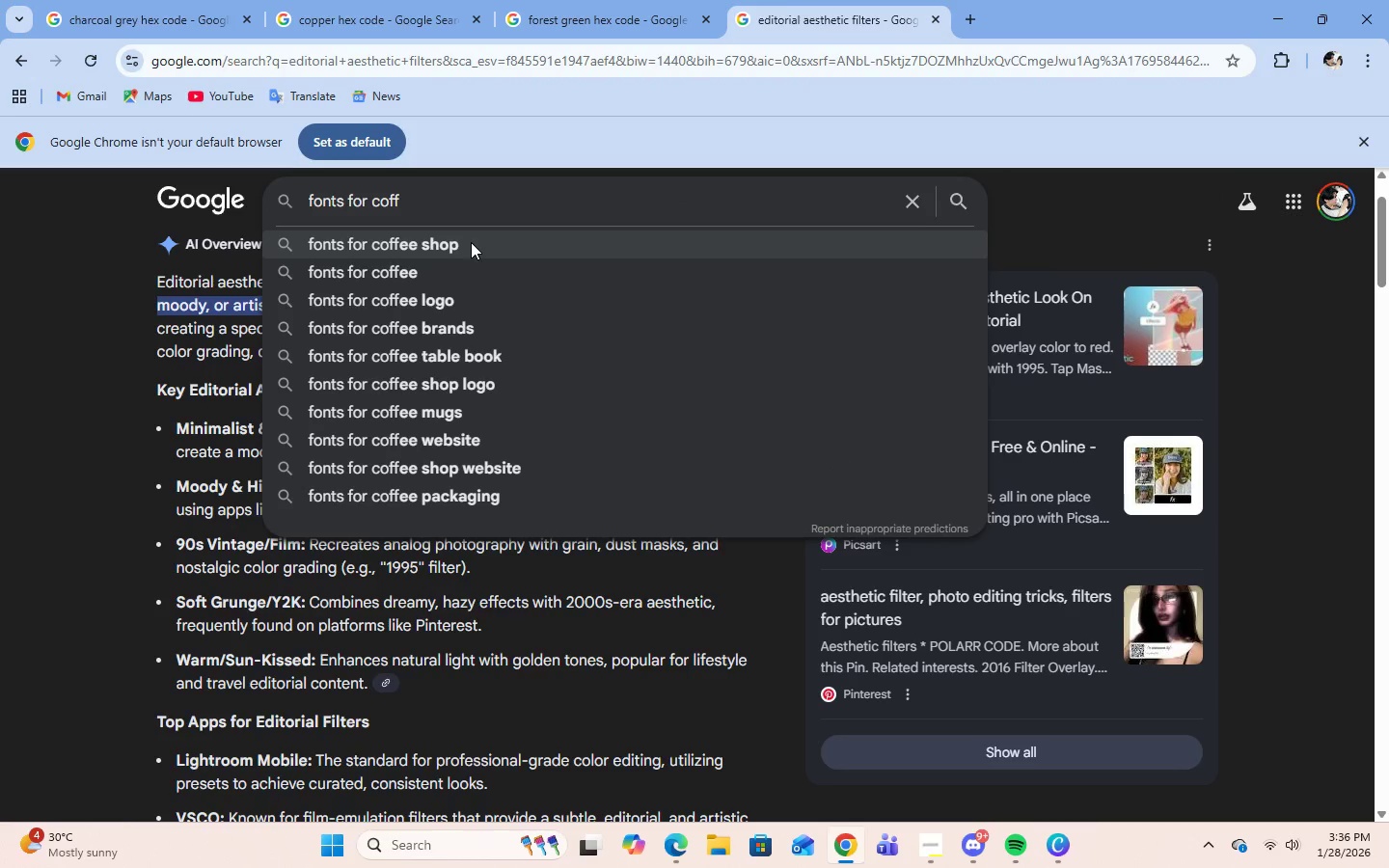 
left_click([451, 315])
 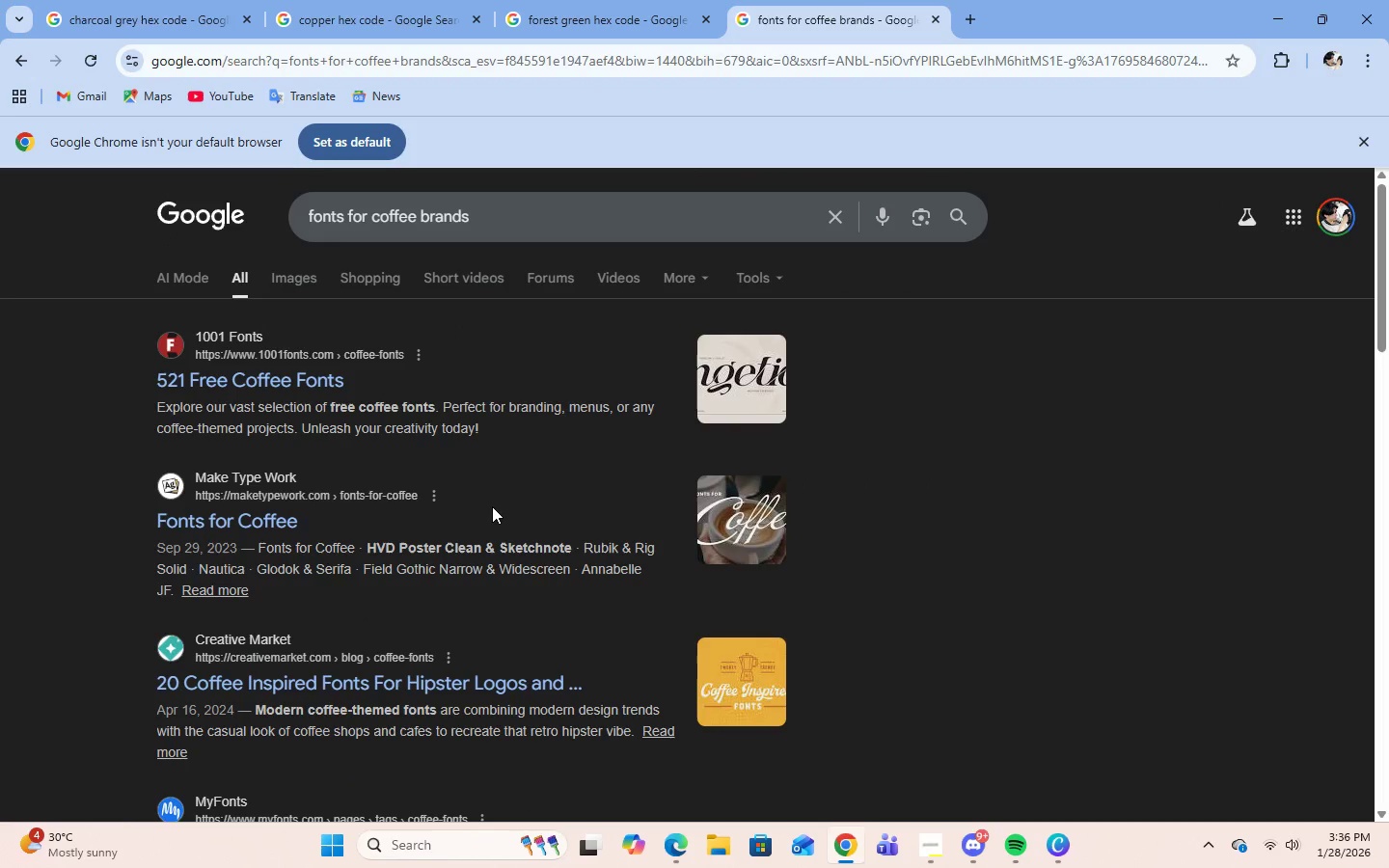 
scroll: coordinate [492, 506], scroll_direction: down, amount: 4.0
 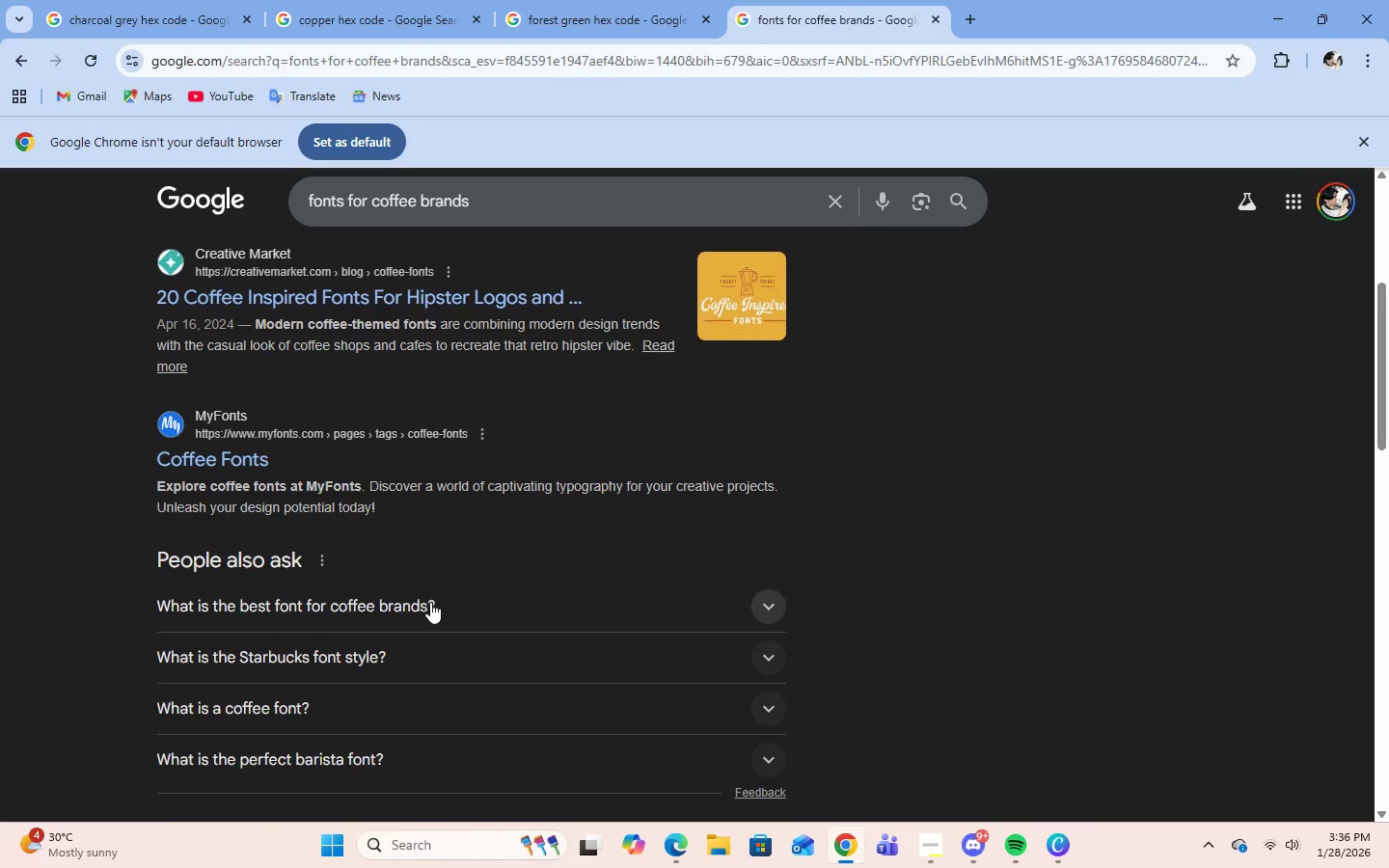 
left_click([433, 616])
 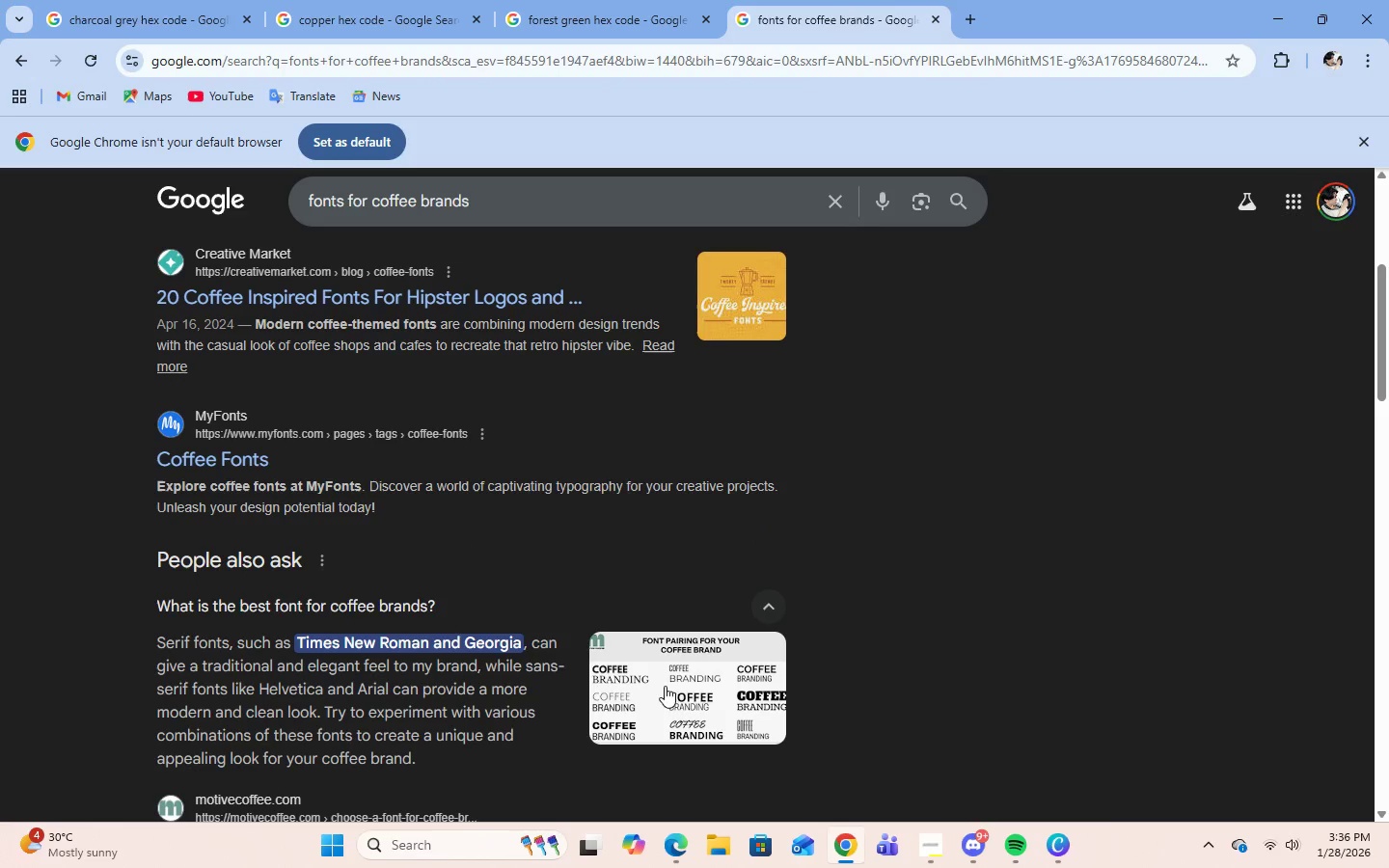 
scroll: coordinate [556, 683], scroll_direction: down, amount: 2.0
 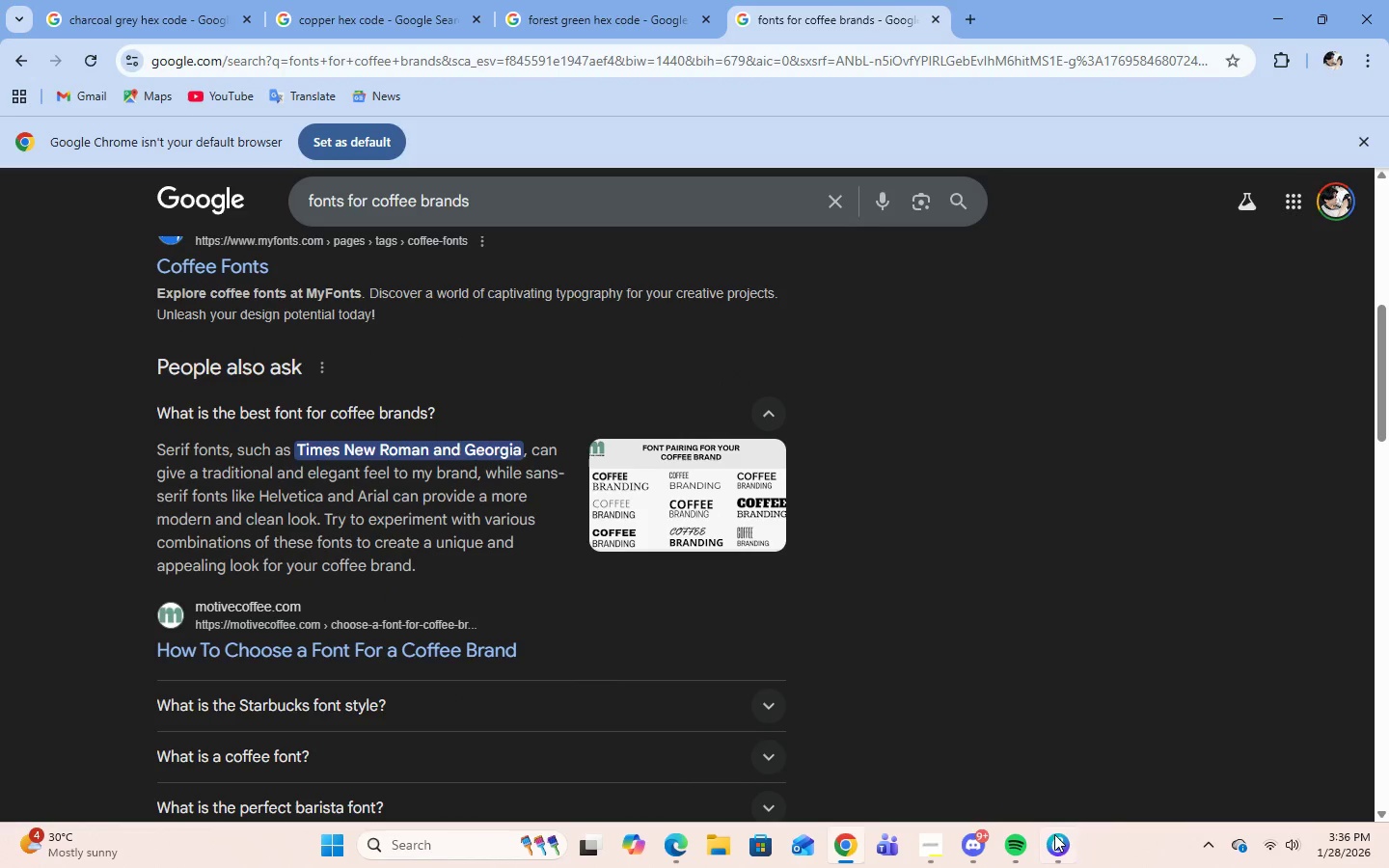 
left_click([1054, 838])
 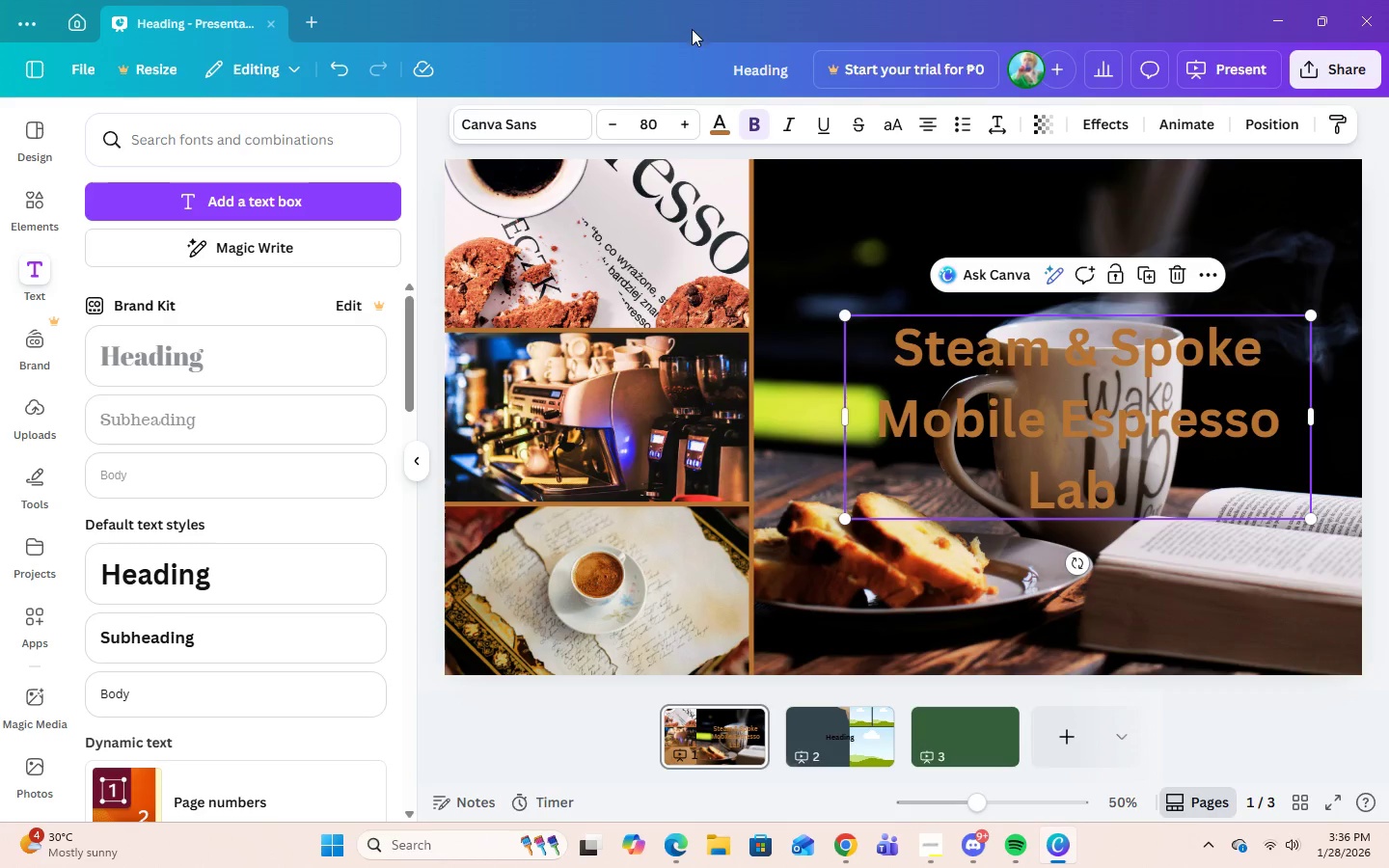 
left_click([567, 125])
 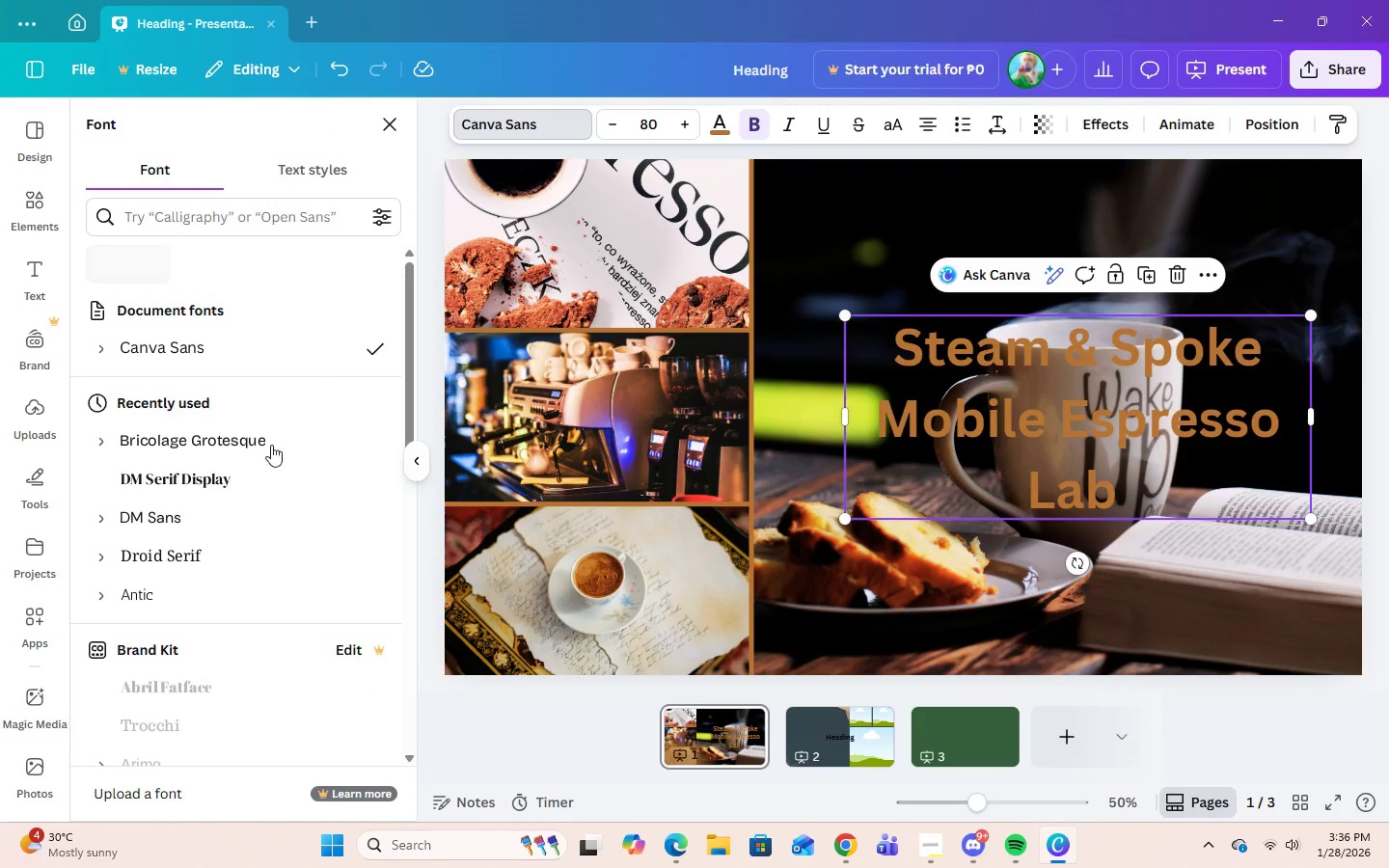 
scroll: coordinate [238, 524], scroll_direction: down, amount: 13.0
 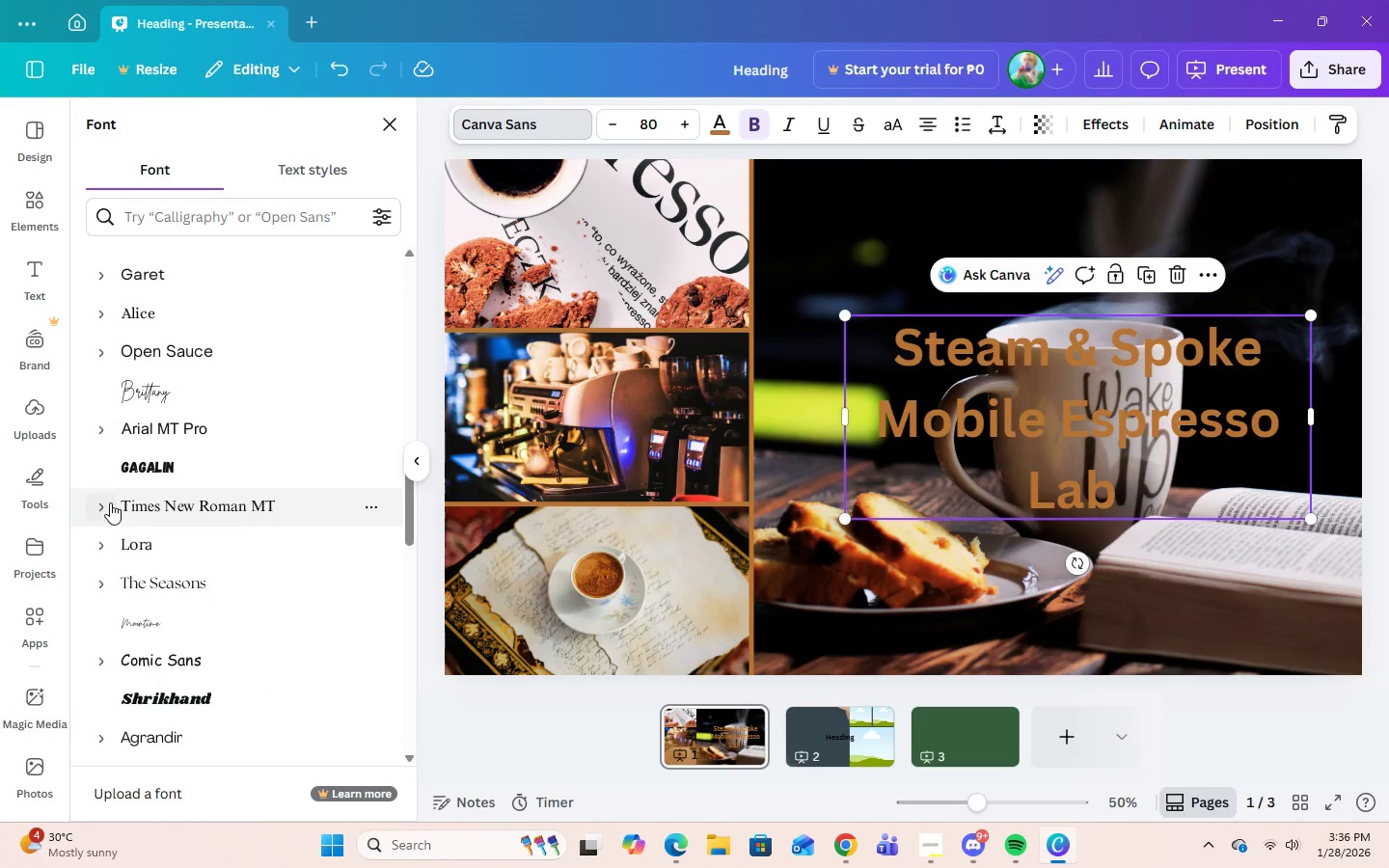 
left_click([102, 508])
 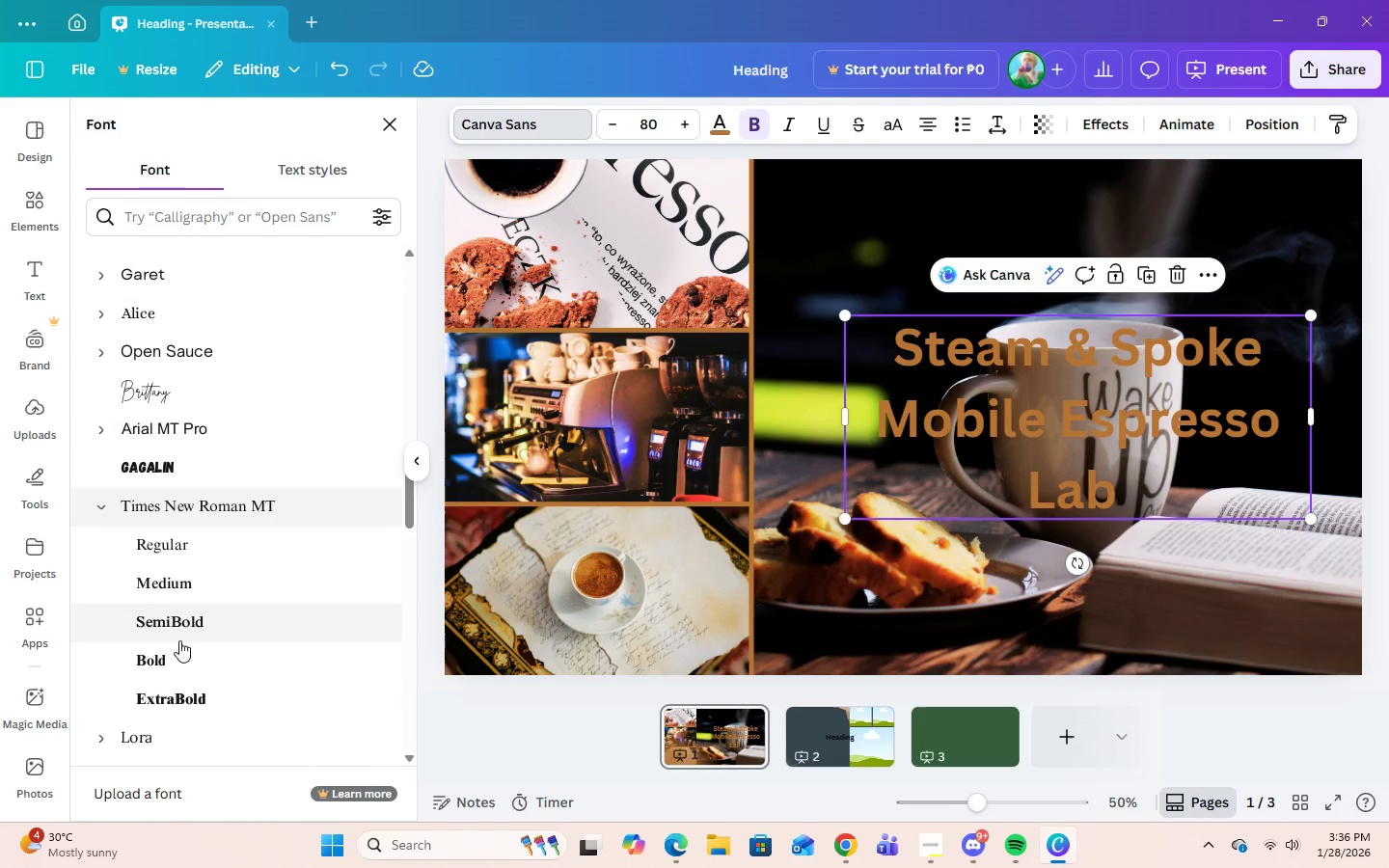 
left_click([179, 662])
 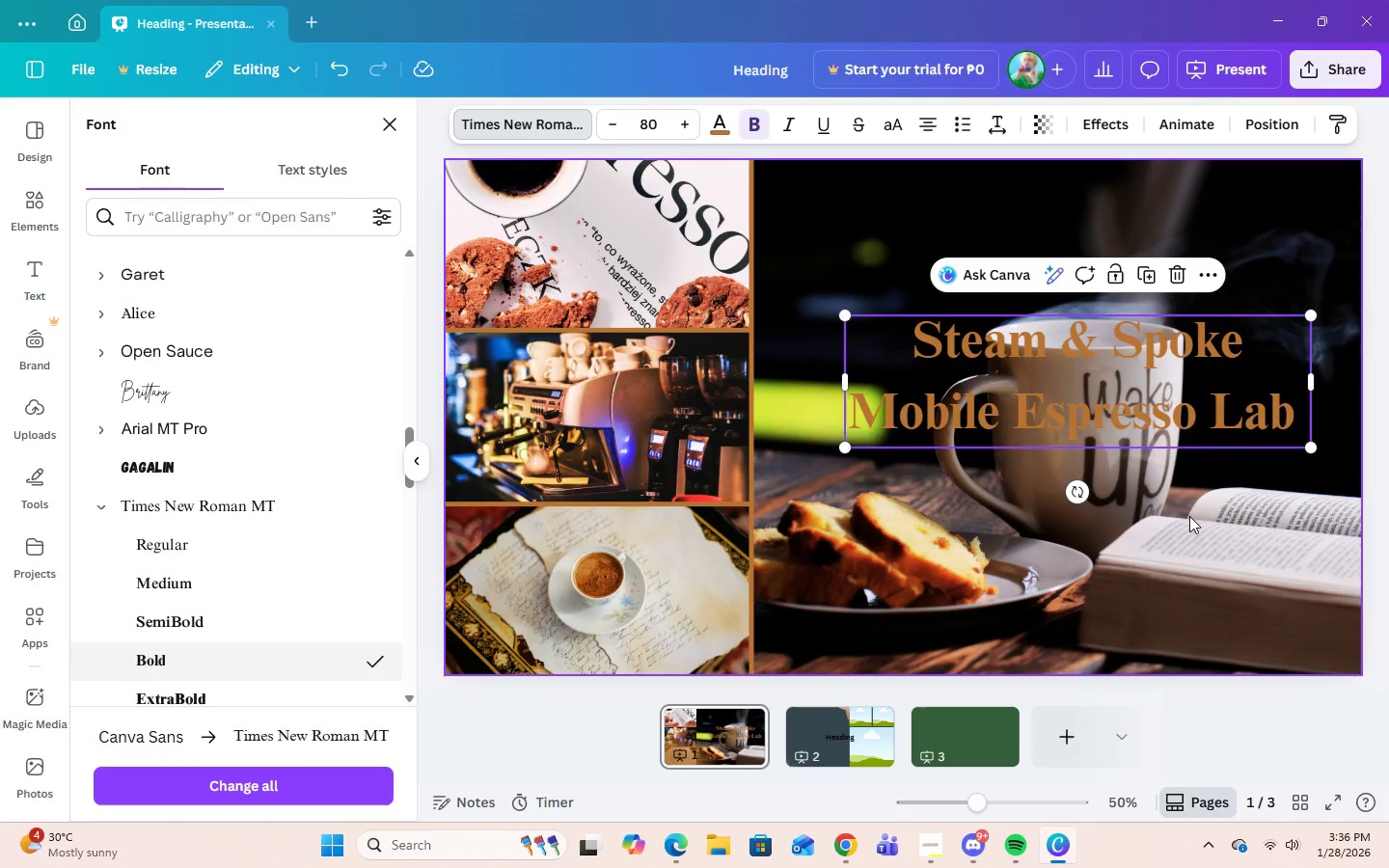 
left_click([1189, 526])
 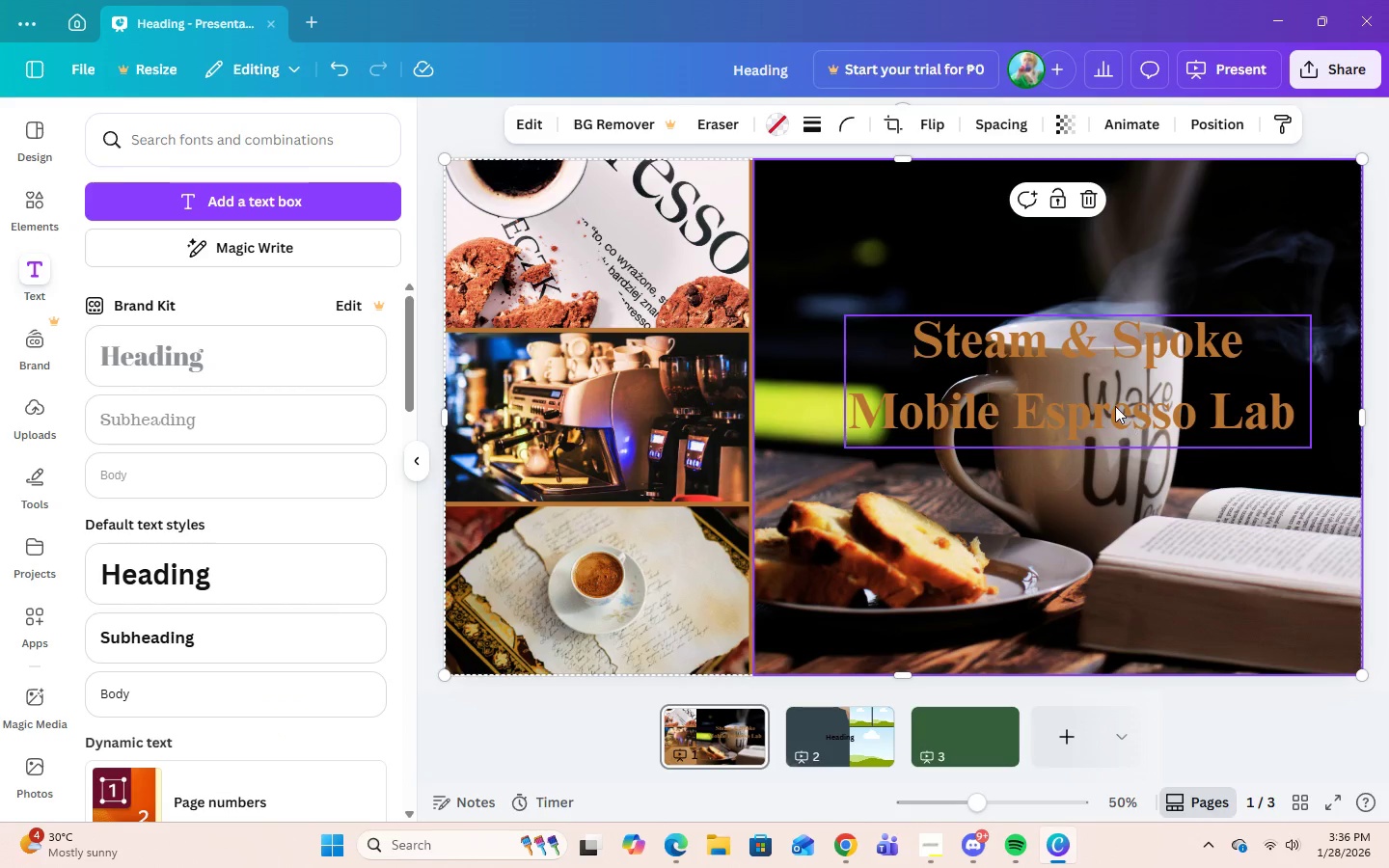 
left_click([1115, 406])
 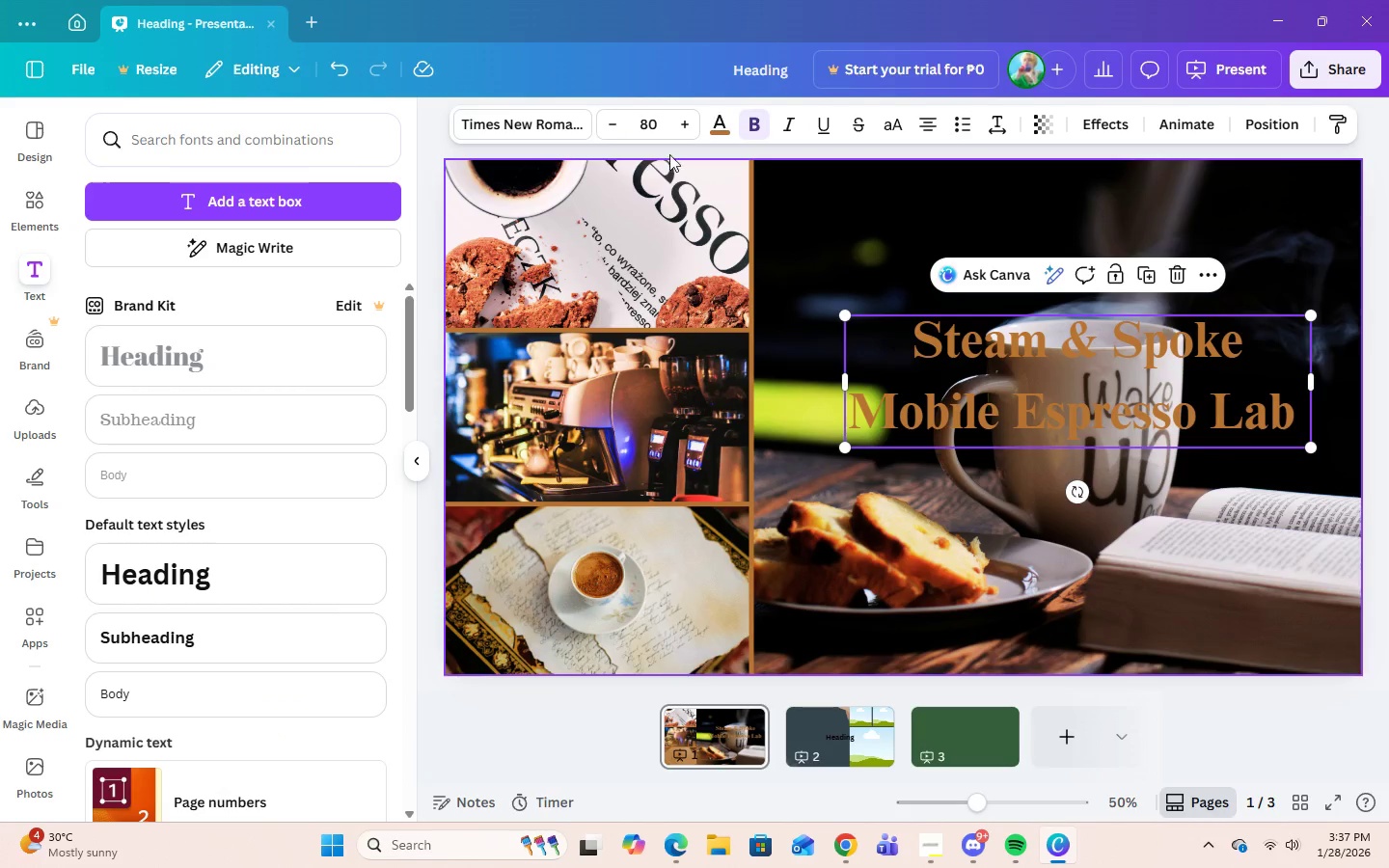 
left_click([661, 123])
 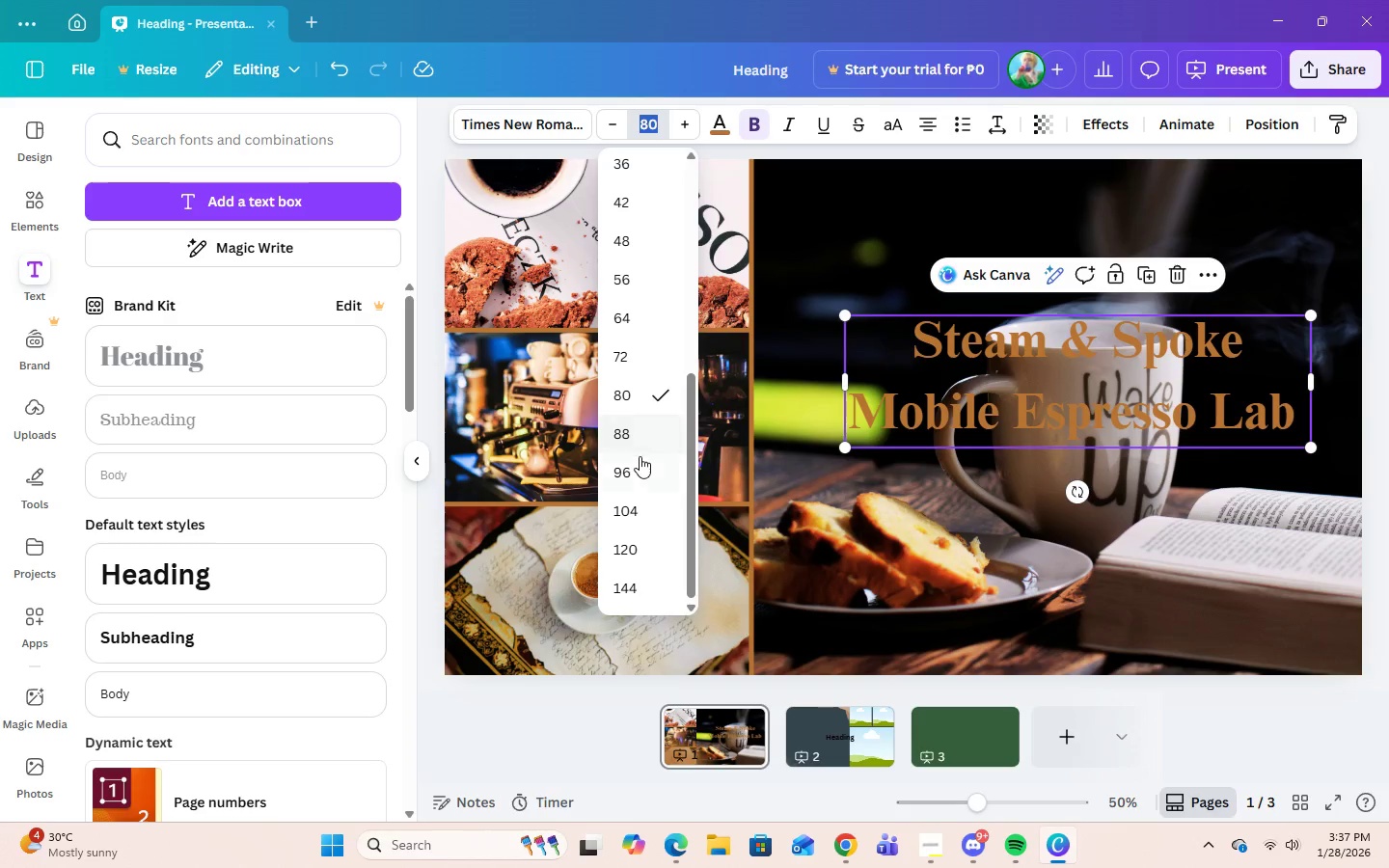 
left_click([640, 469])
 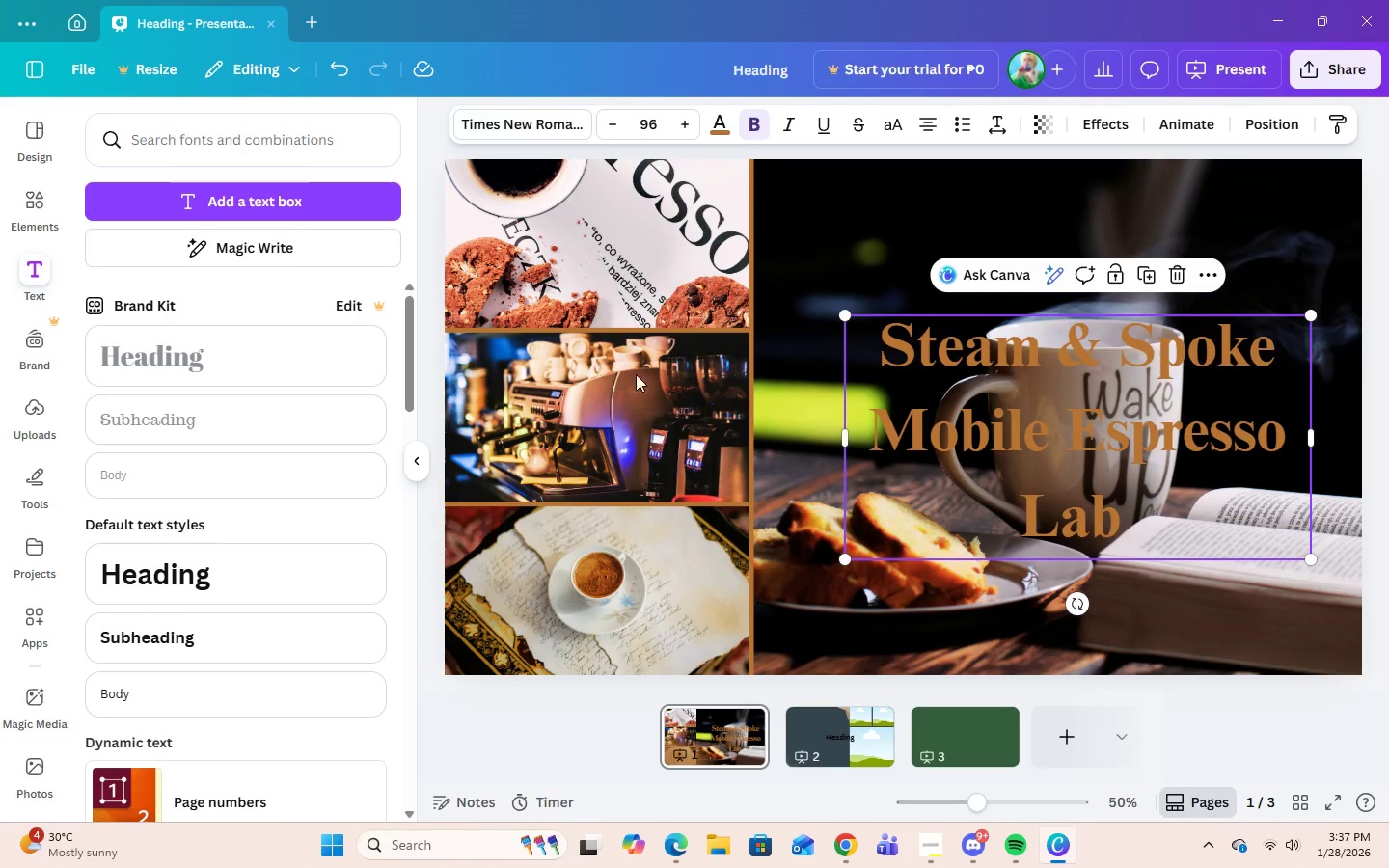 
left_click([648, 118])
 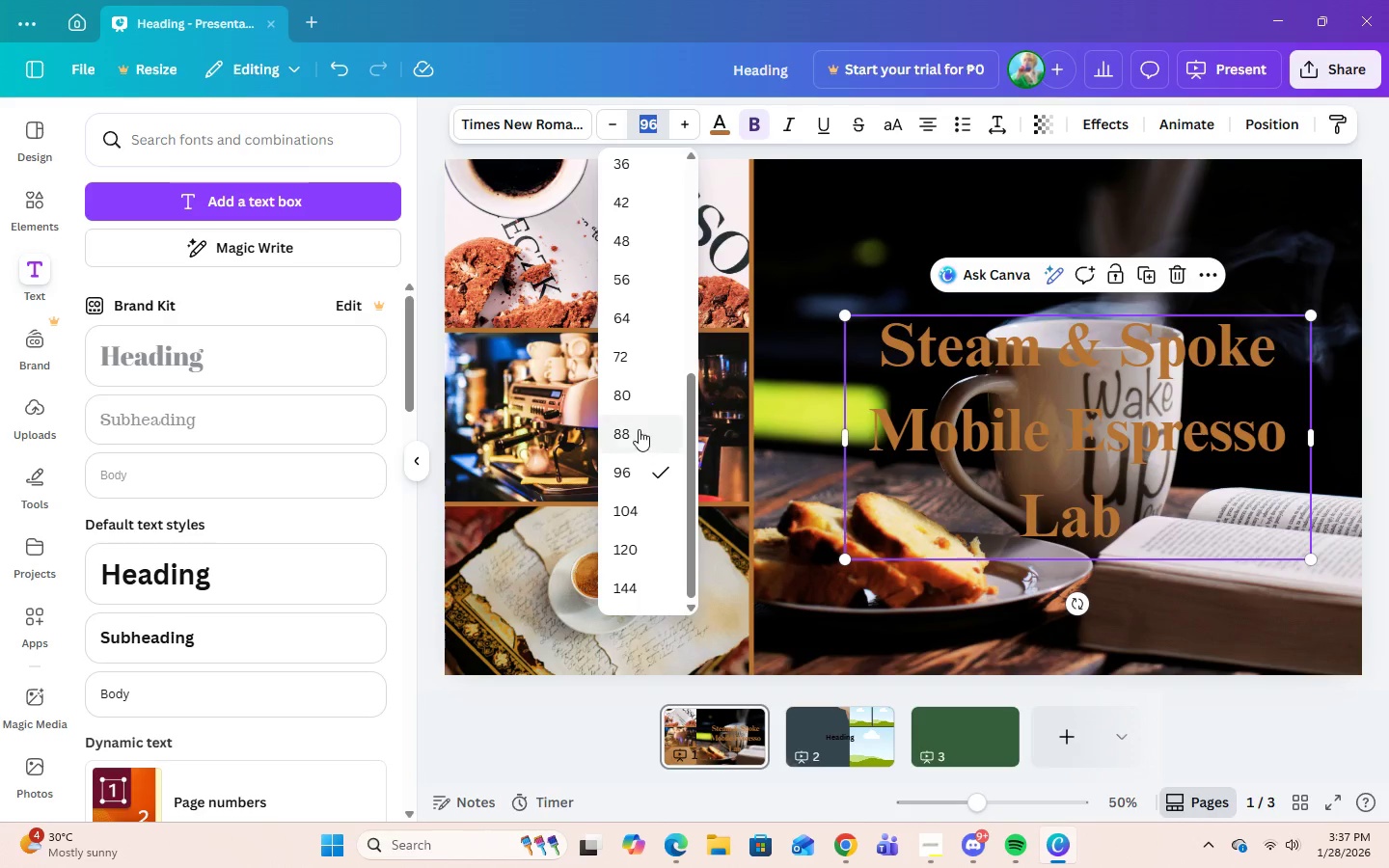 
left_click([638, 427])
 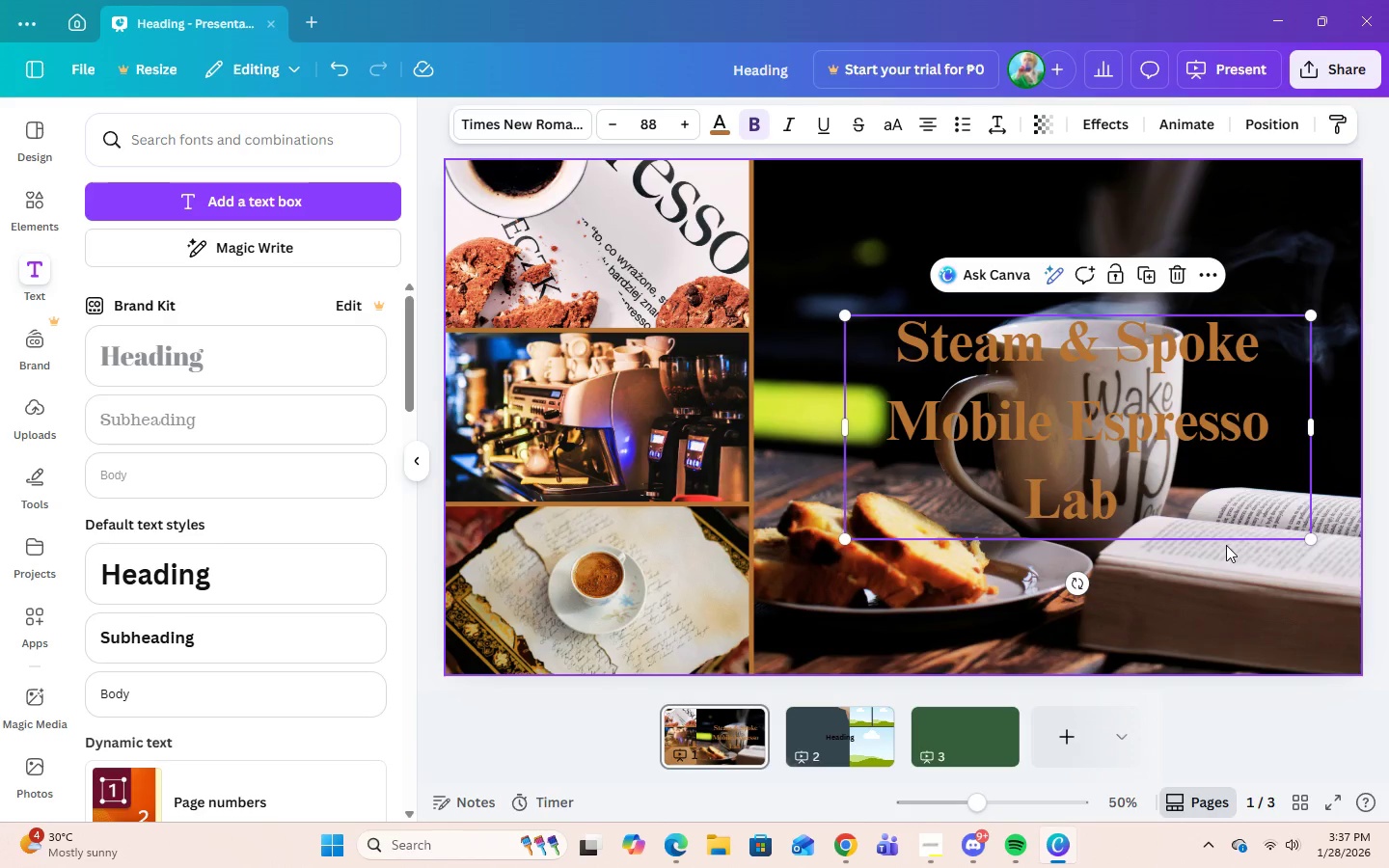 
left_click([1243, 573])
 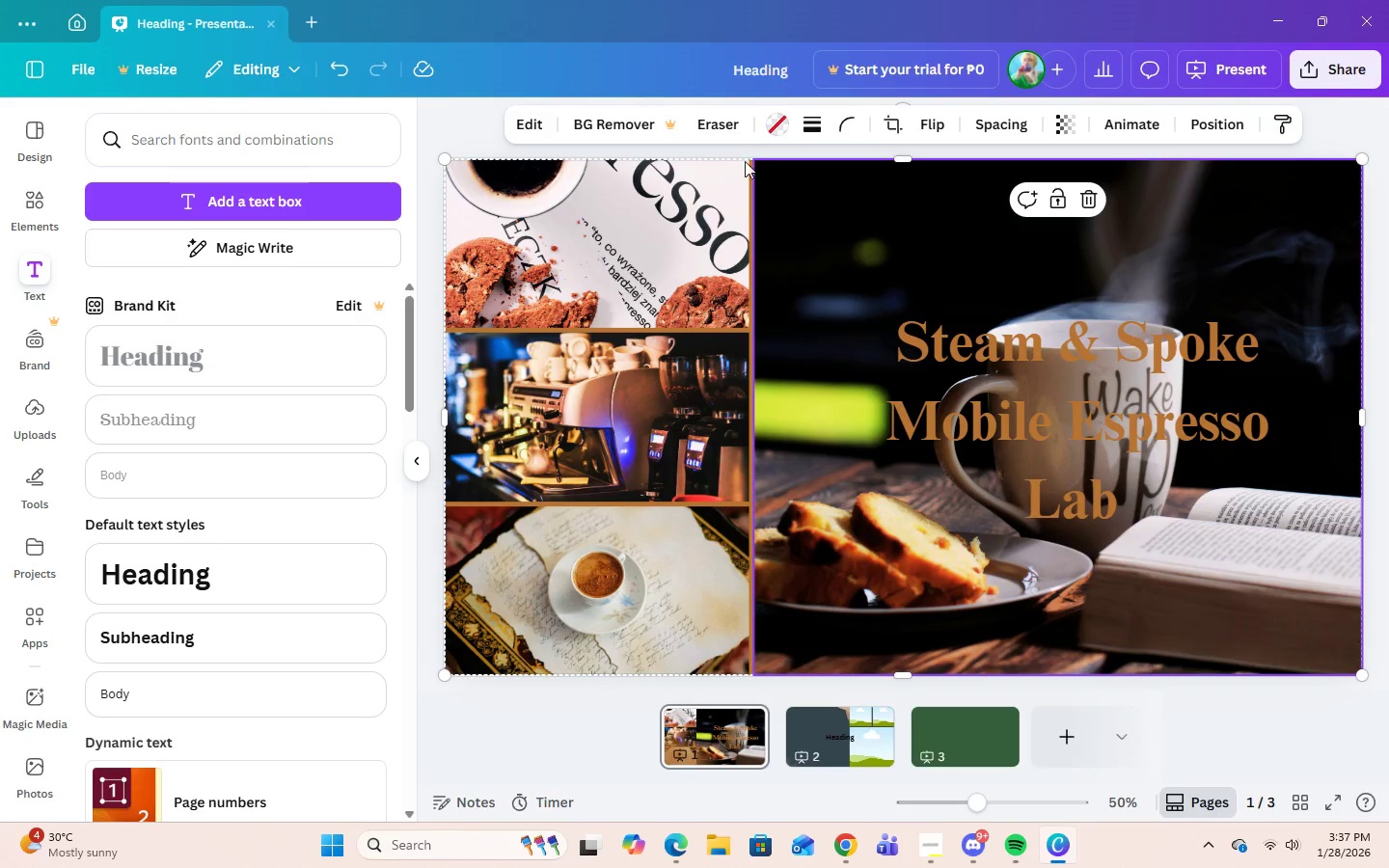 
left_click([896, 417])
 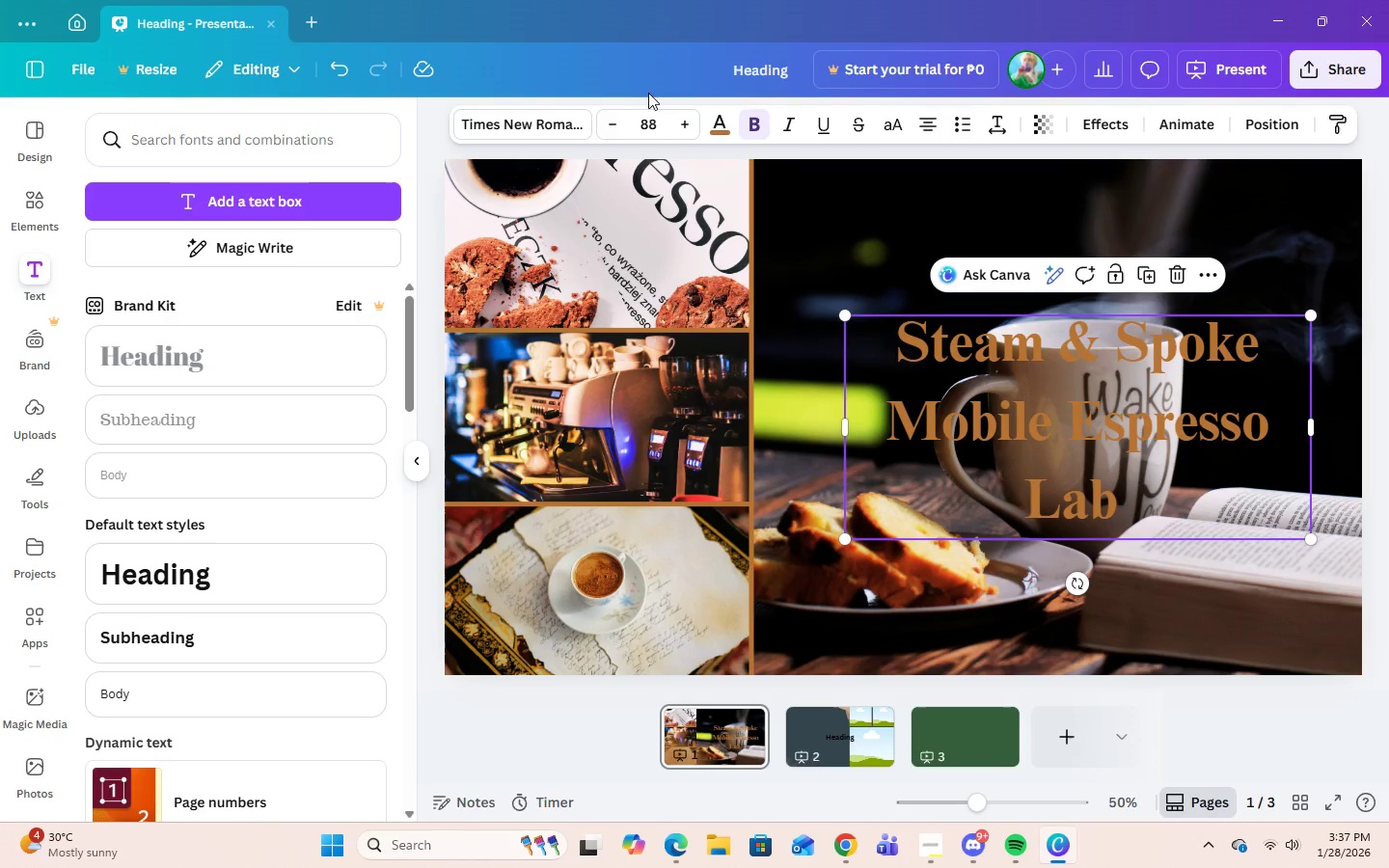 
left_click([648, 111])
 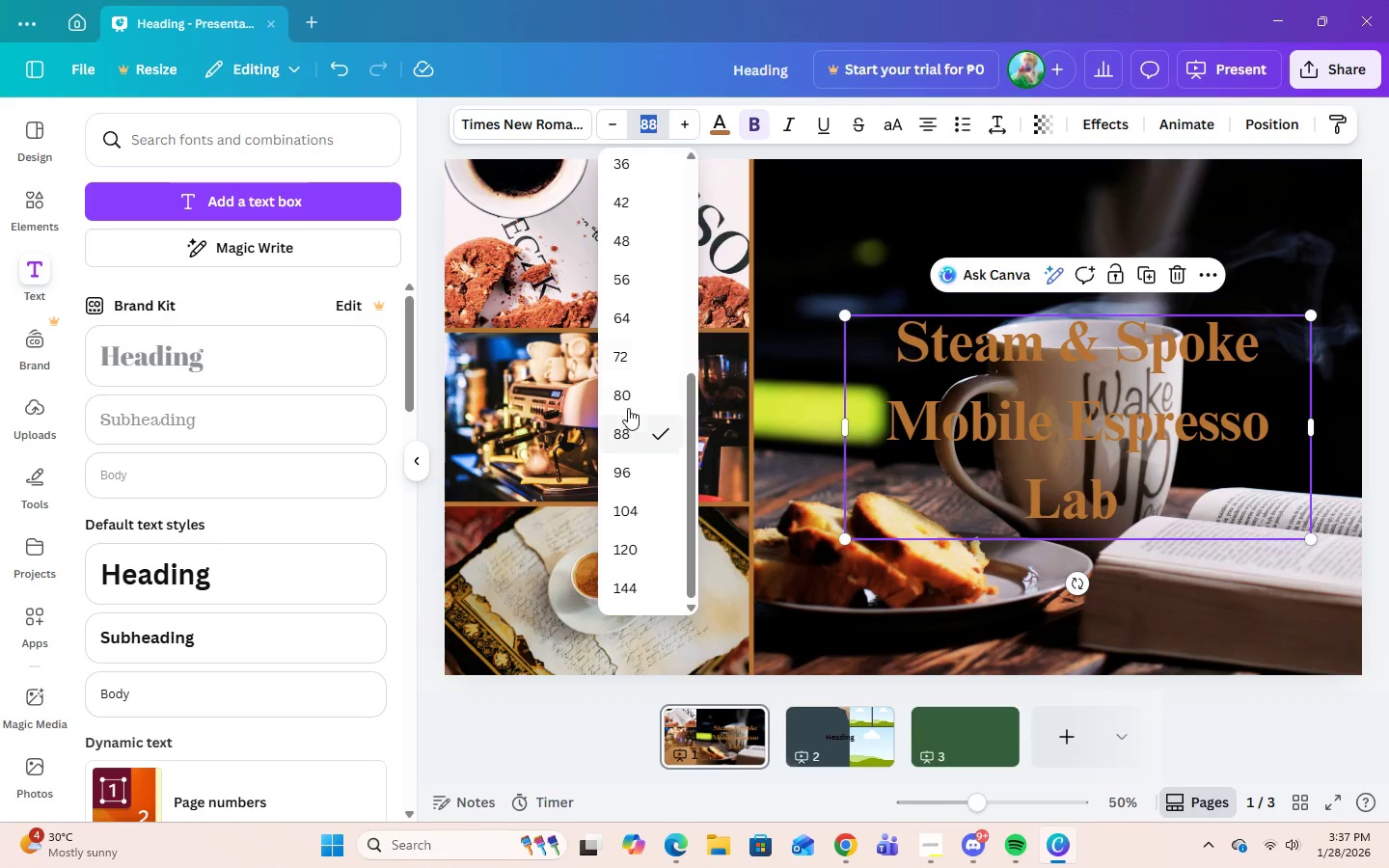 
left_click([628, 400])
 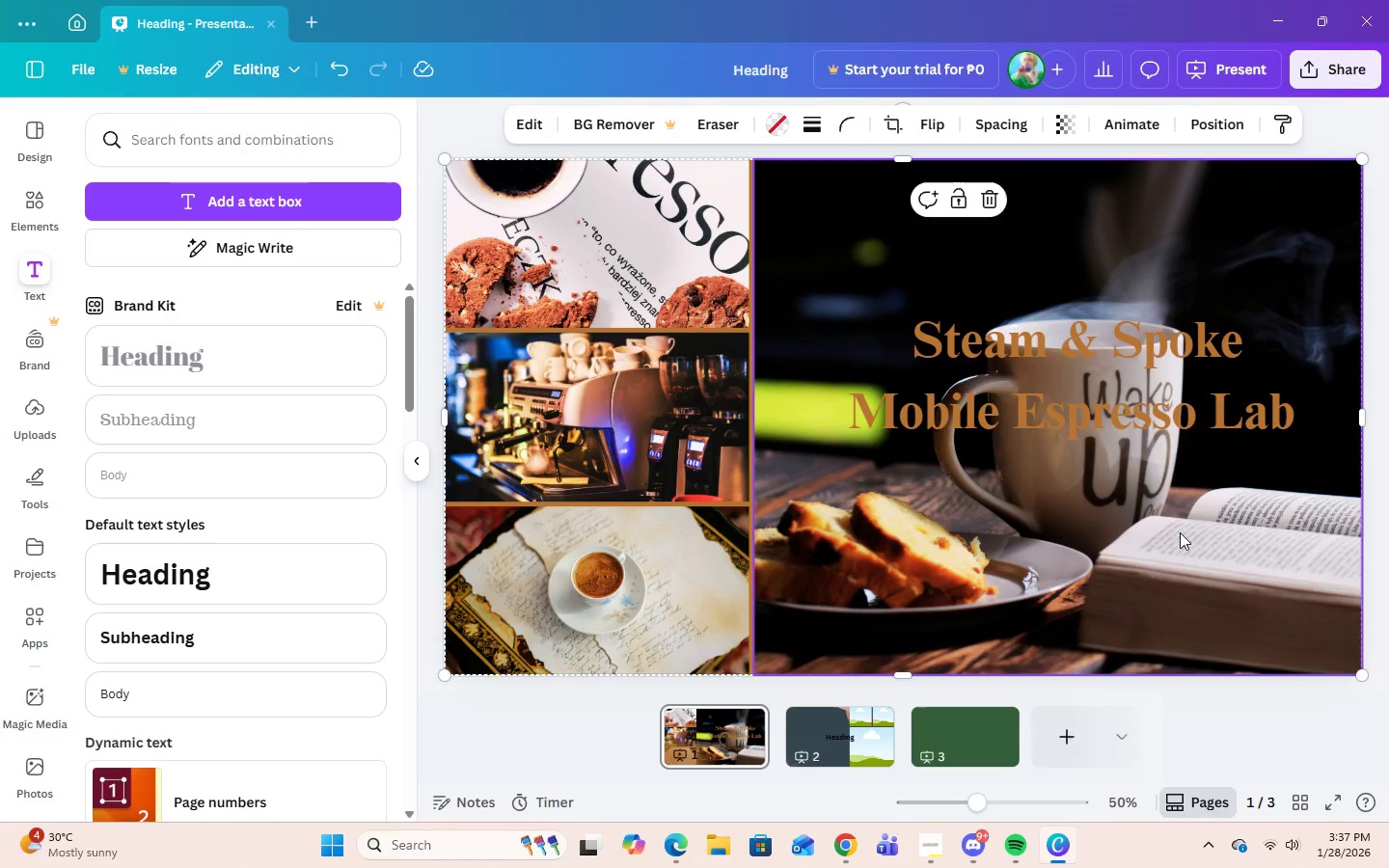 
double_click([1135, 414])
 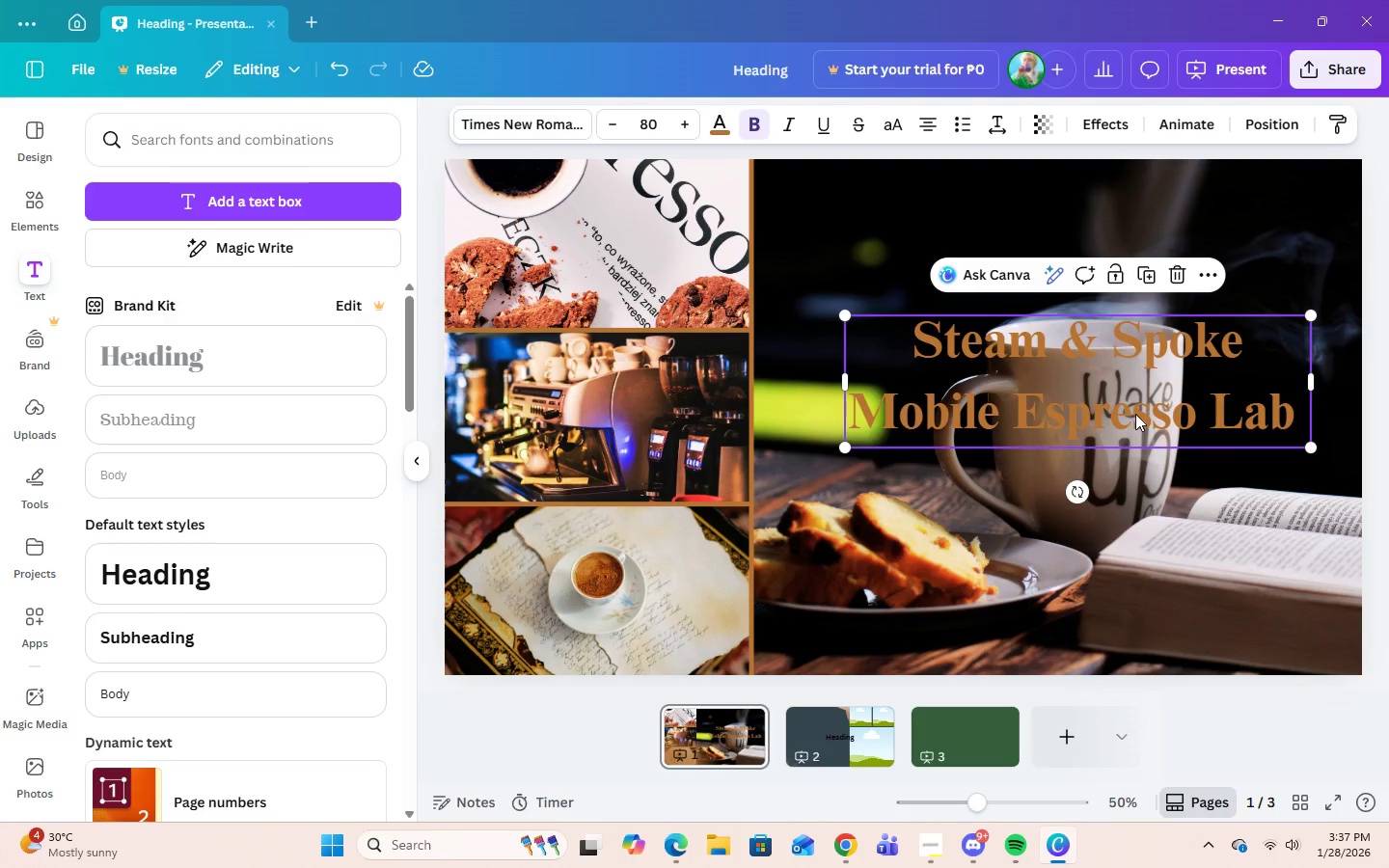 
left_click_drag(start_coordinate=[1135, 414], to_coordinate=[1139, 448])
 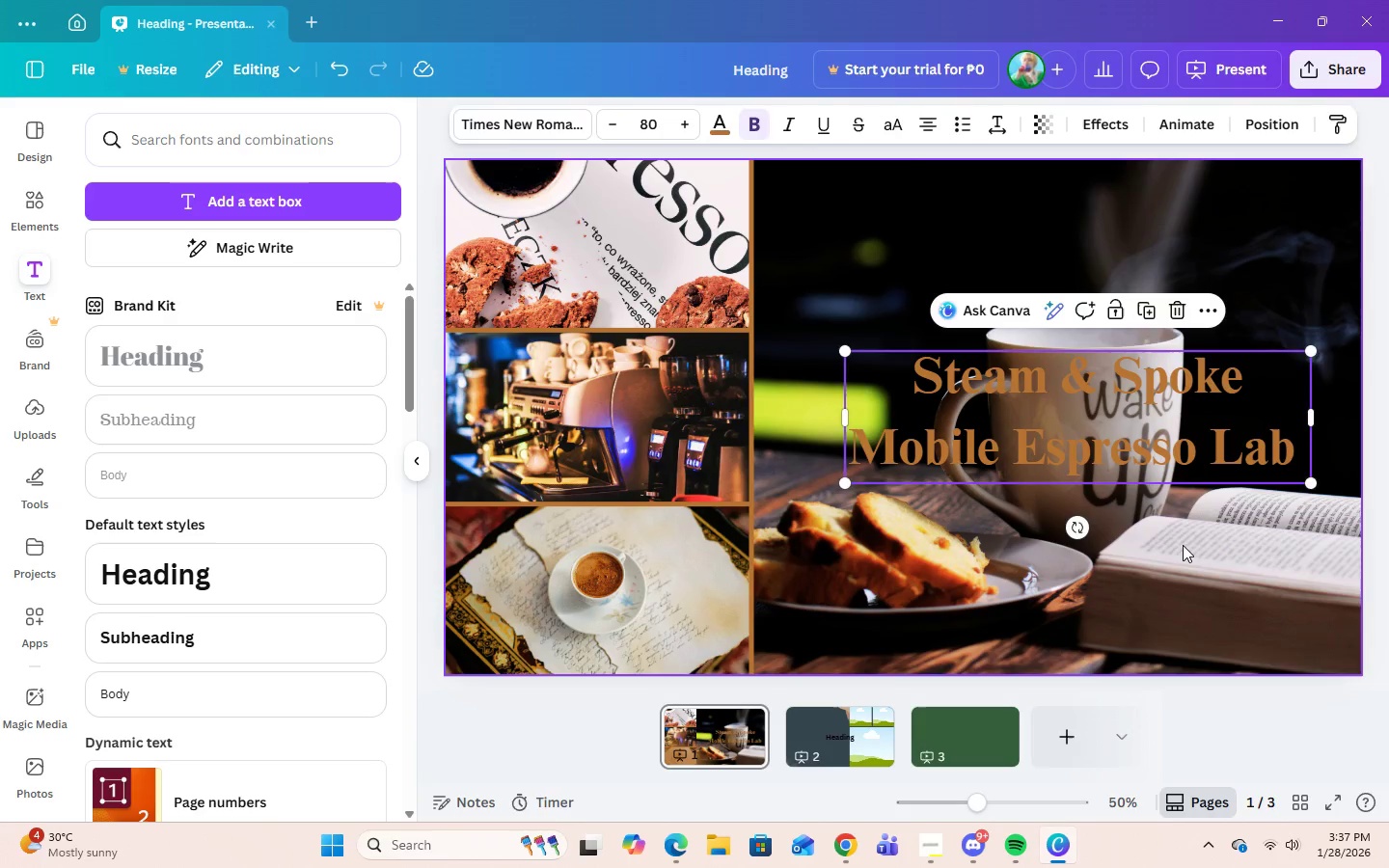 
left_click([1184, 546])
 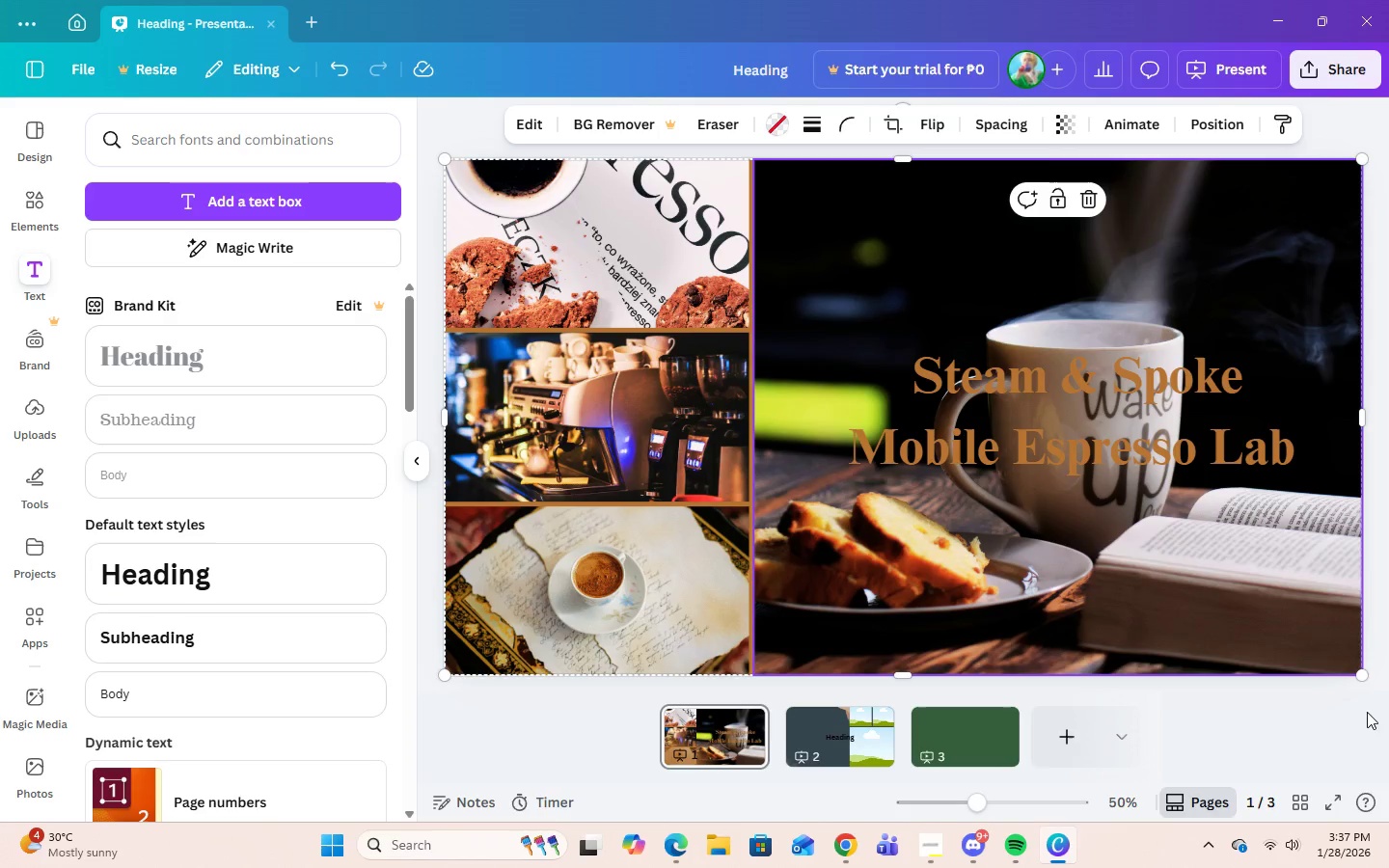 
left_click([846, 747])
 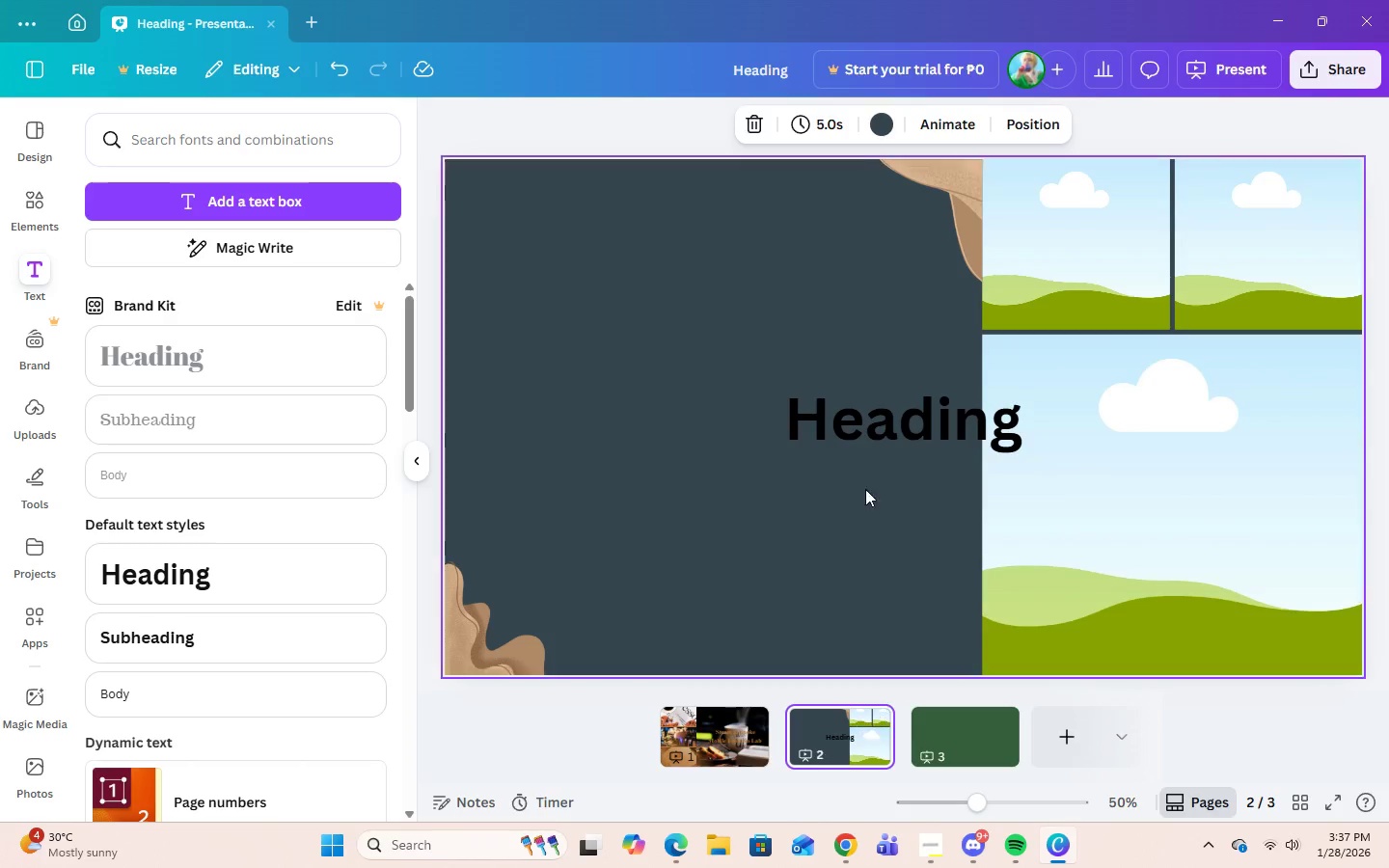 
left_click([869, 436])
 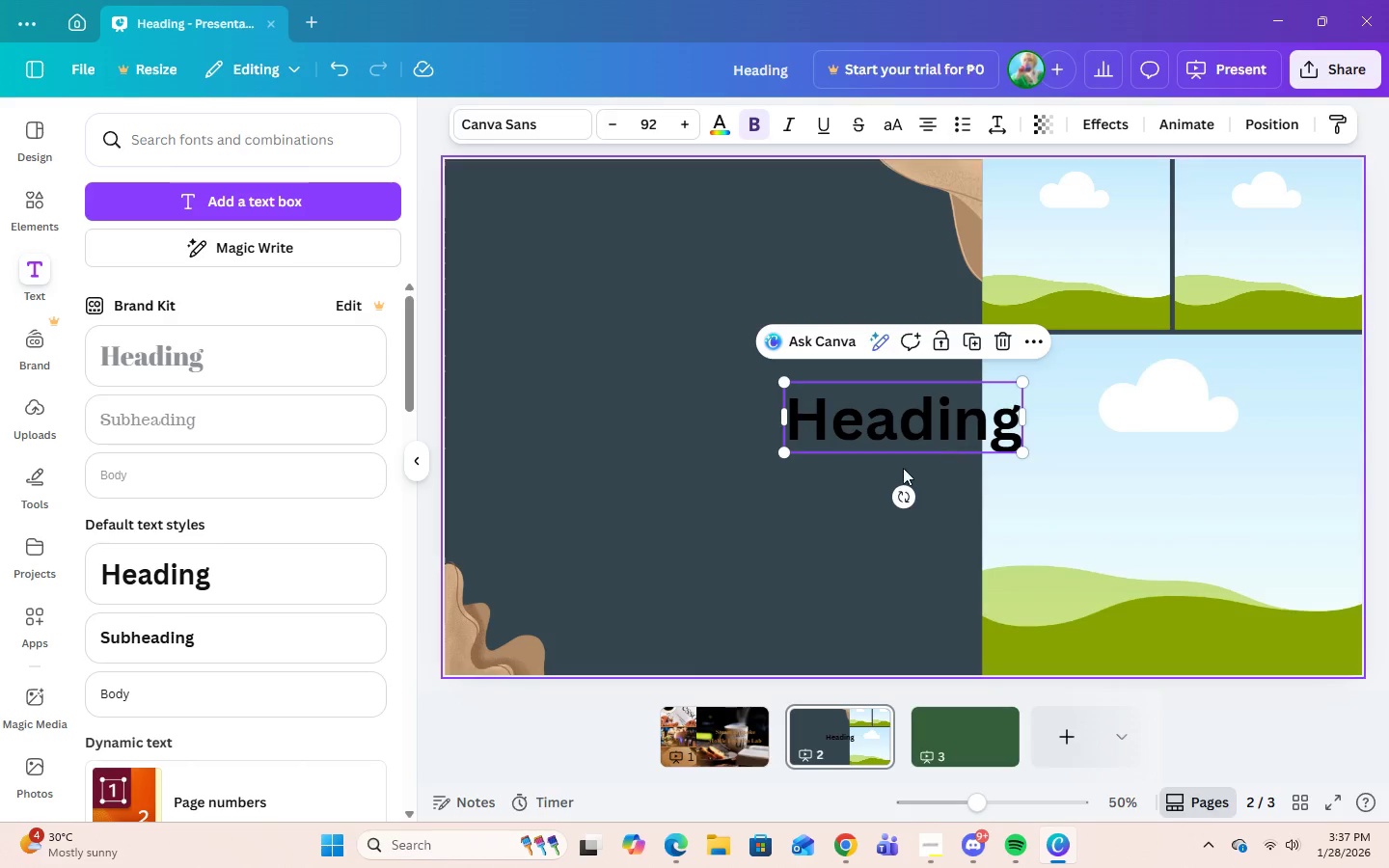 
left_click_drag(start_coordinate=[898, 421], to_coordinate=[611, 252])
 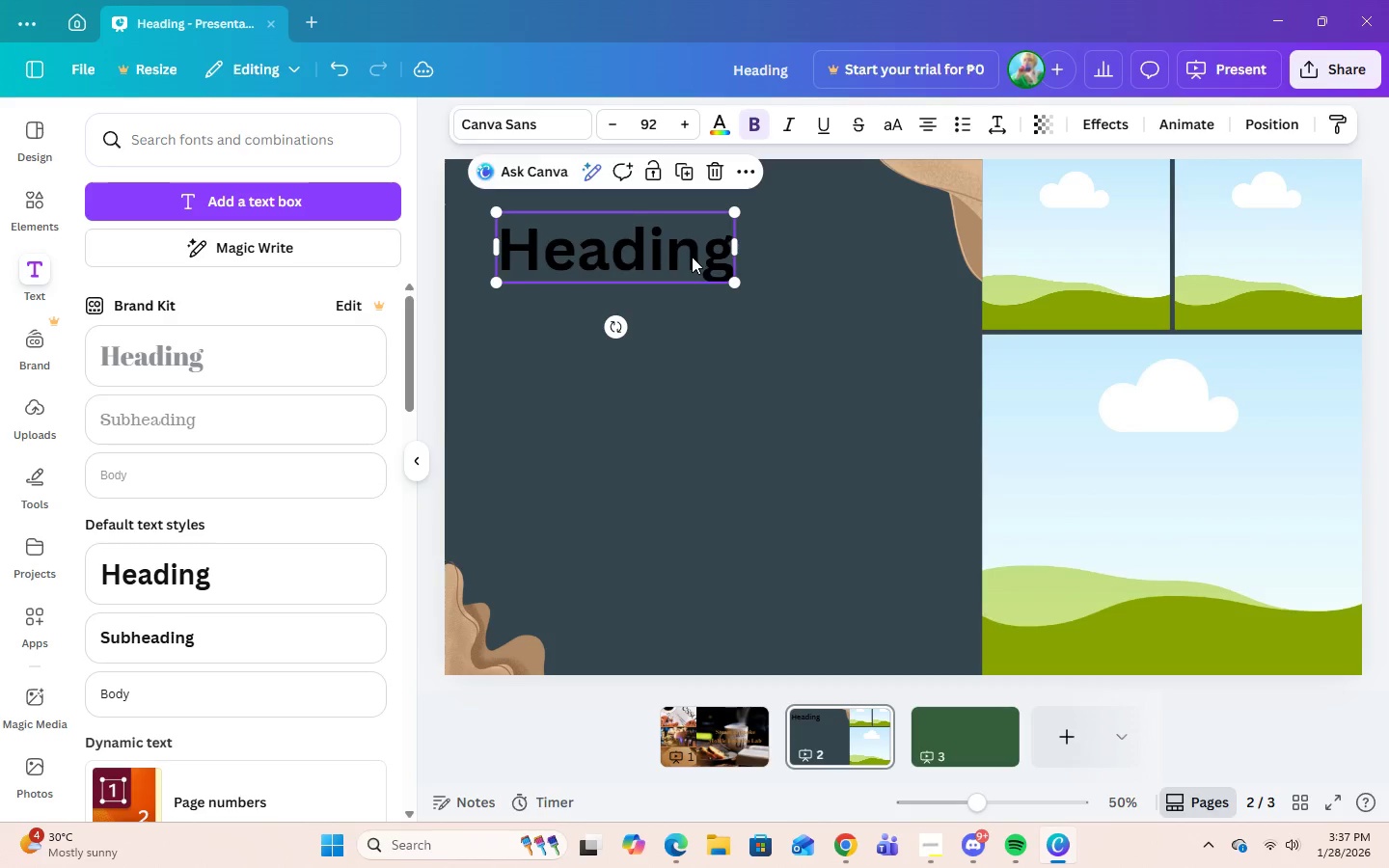 
double_click([692, 257])
 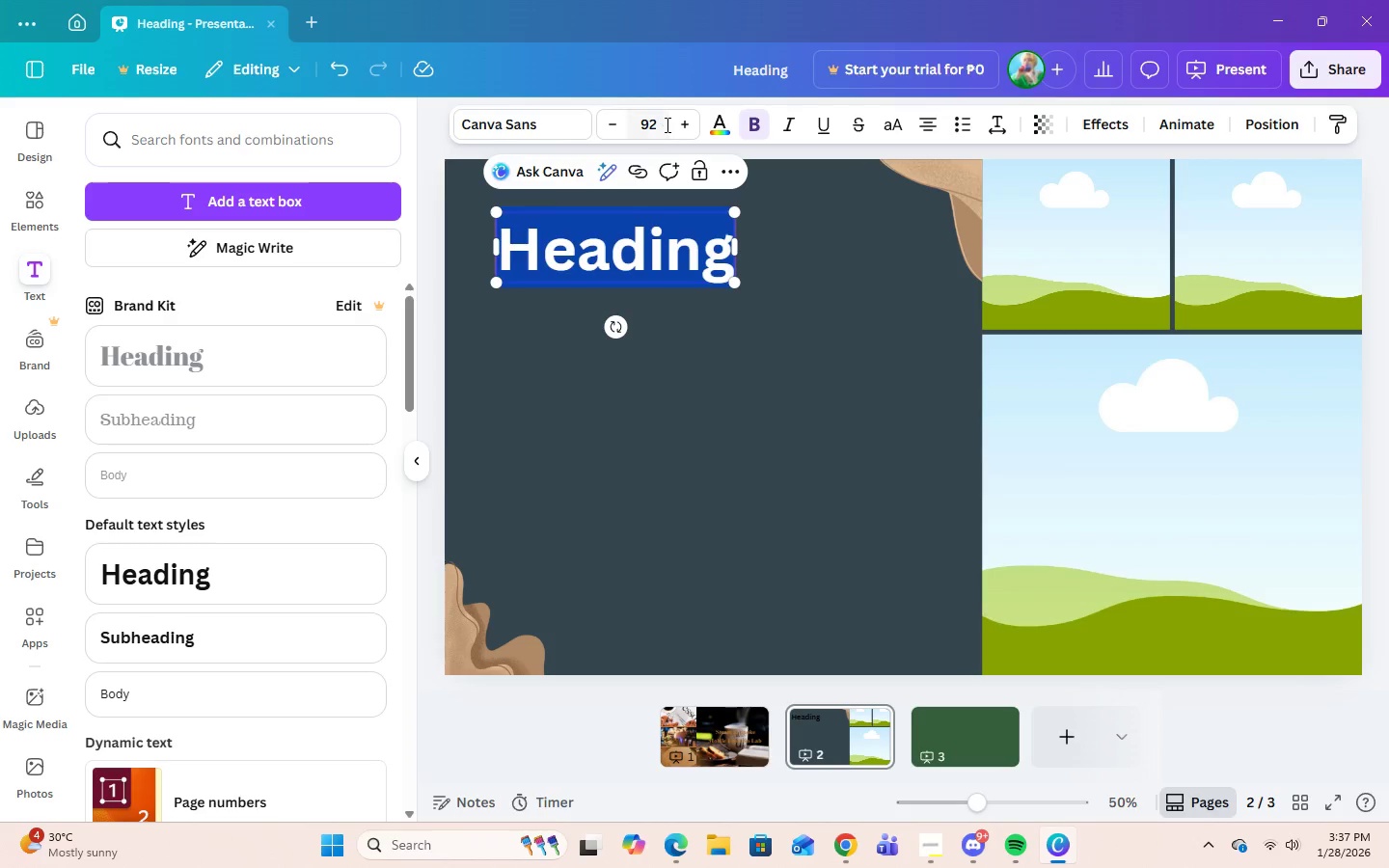 
left_click([666, 122])
 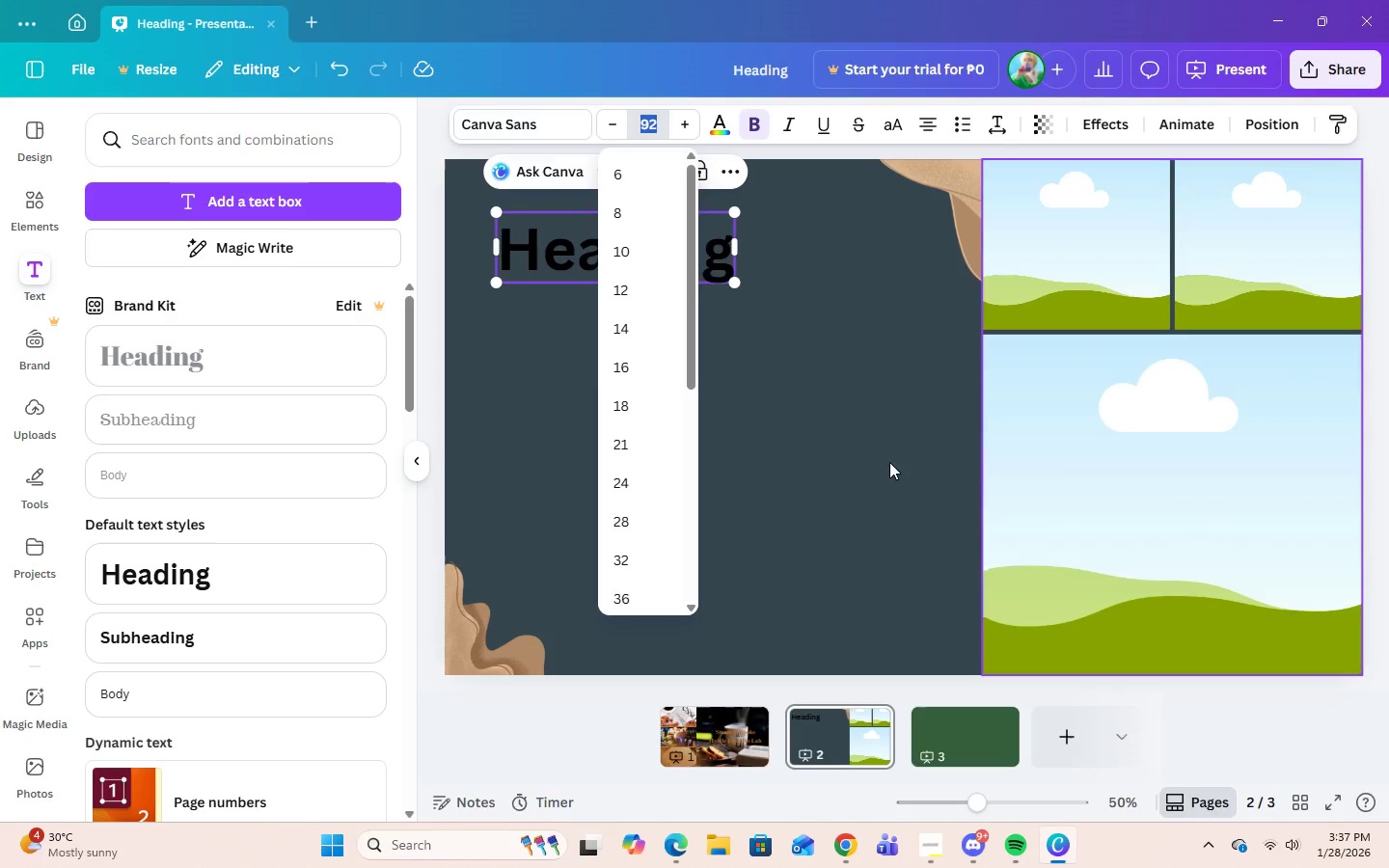 
scroll: coordinate [628, 456], scroll_direction: down, amount: 3.0
 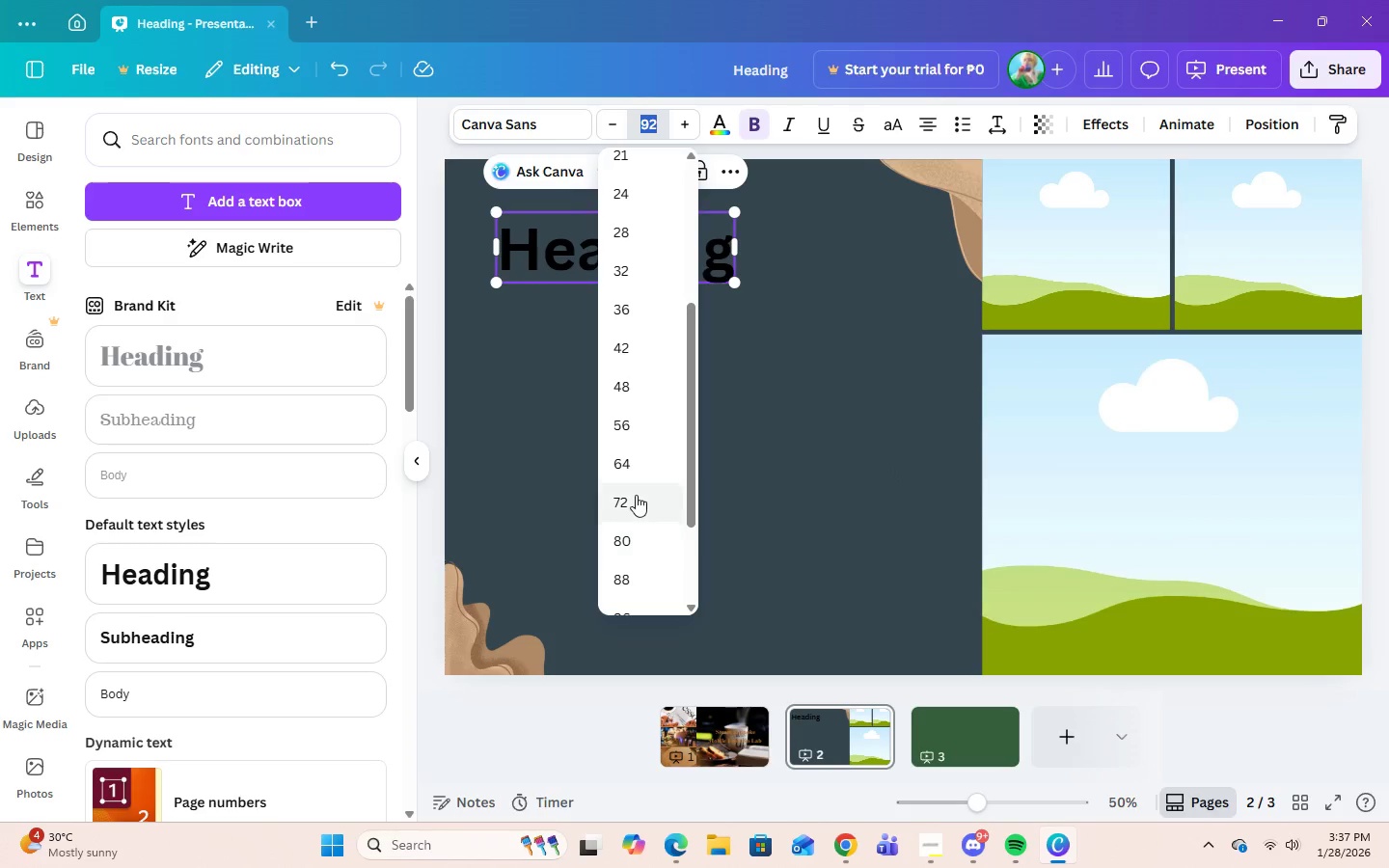 
left_click([636, 495])
 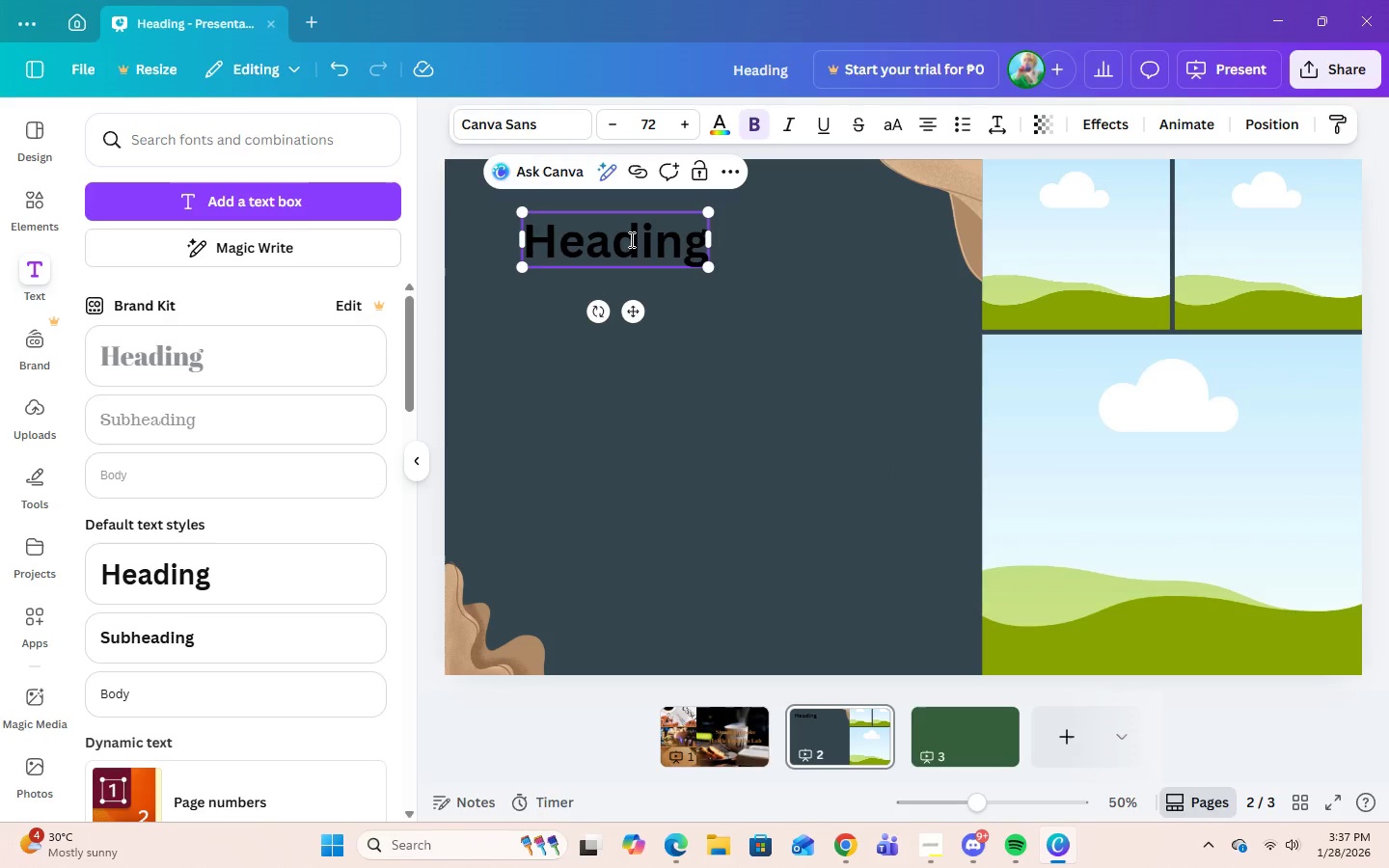 
double_click([630, 243])
 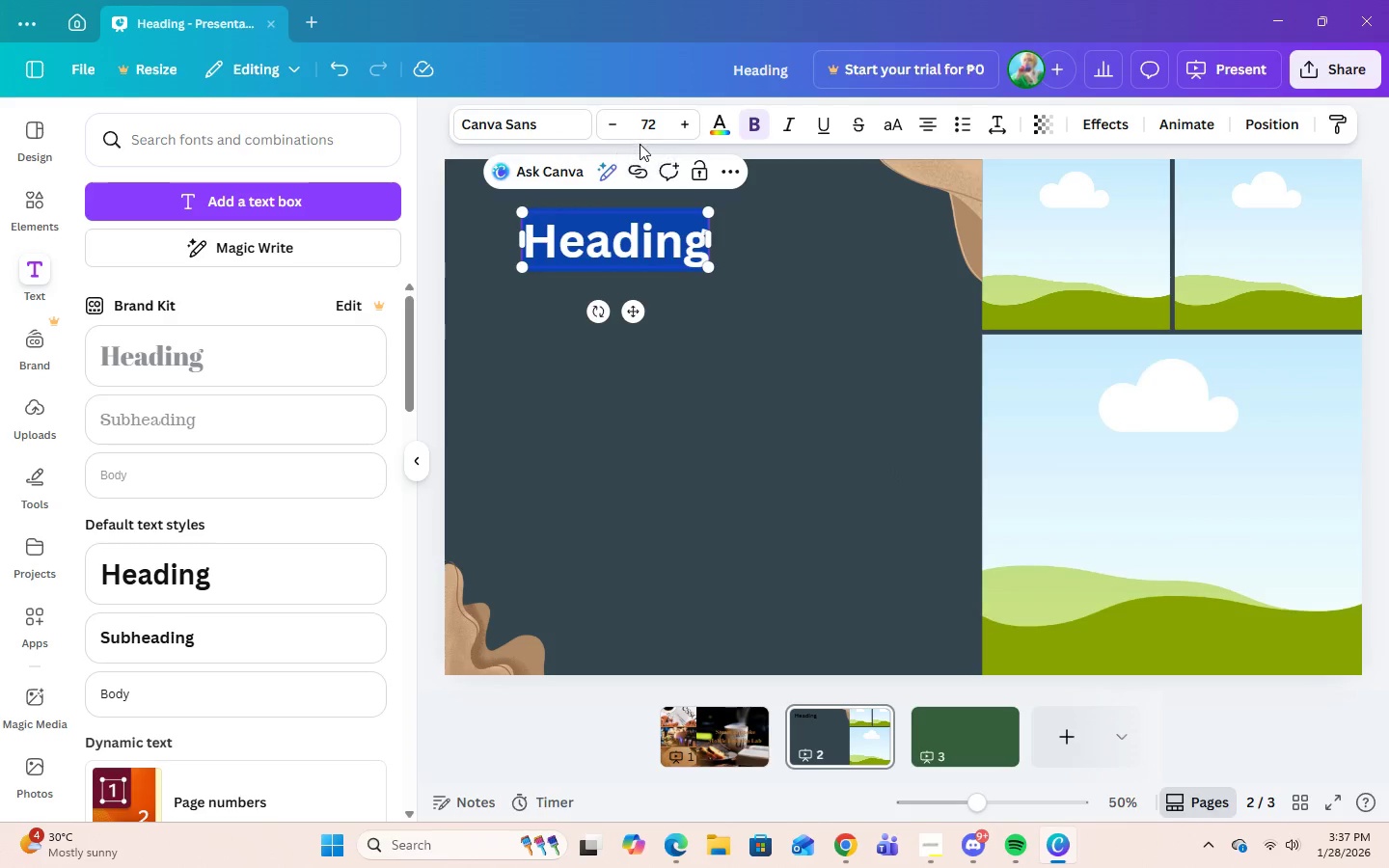 
left_click([521, 130])
 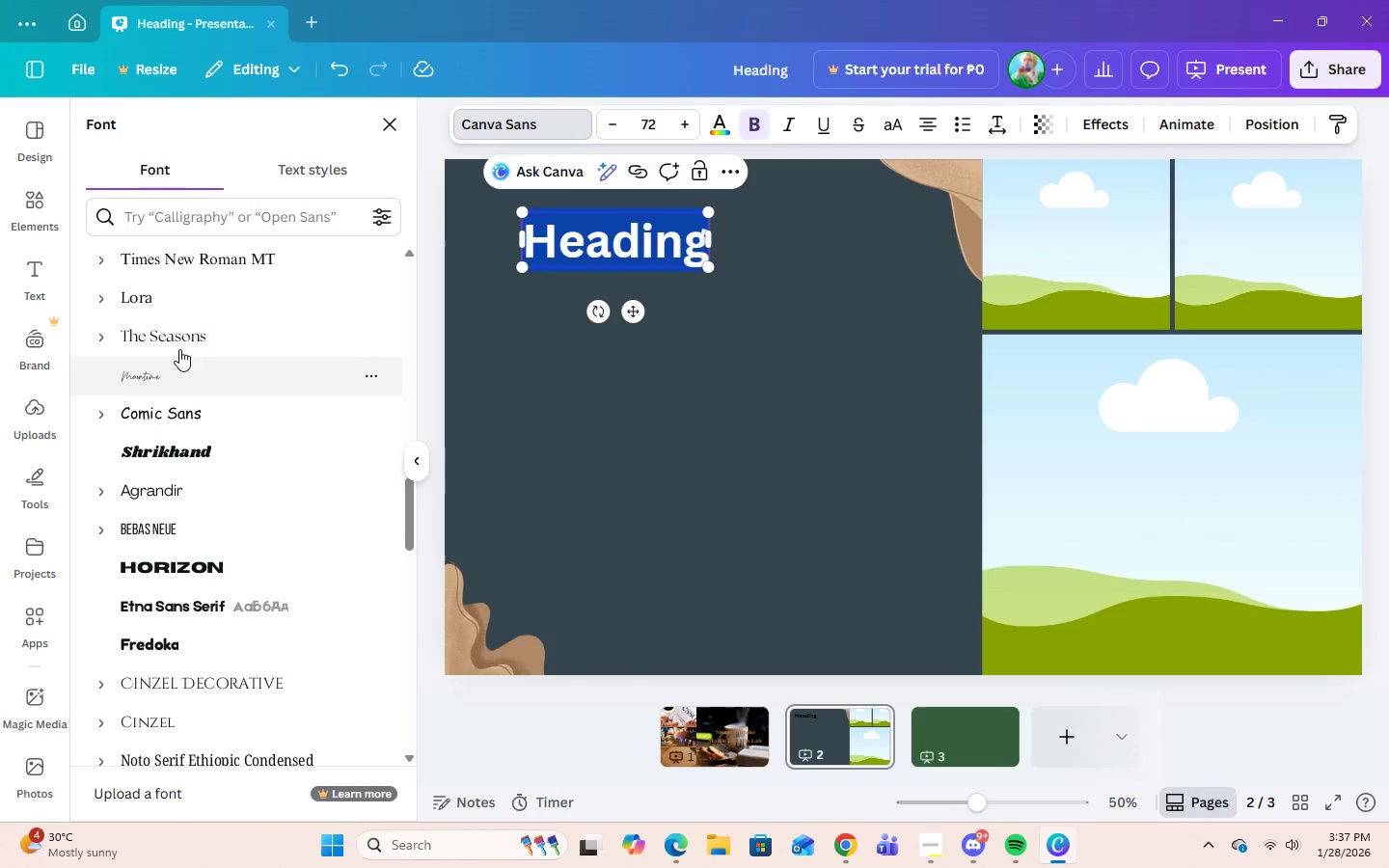 
left_click([95, 260])
 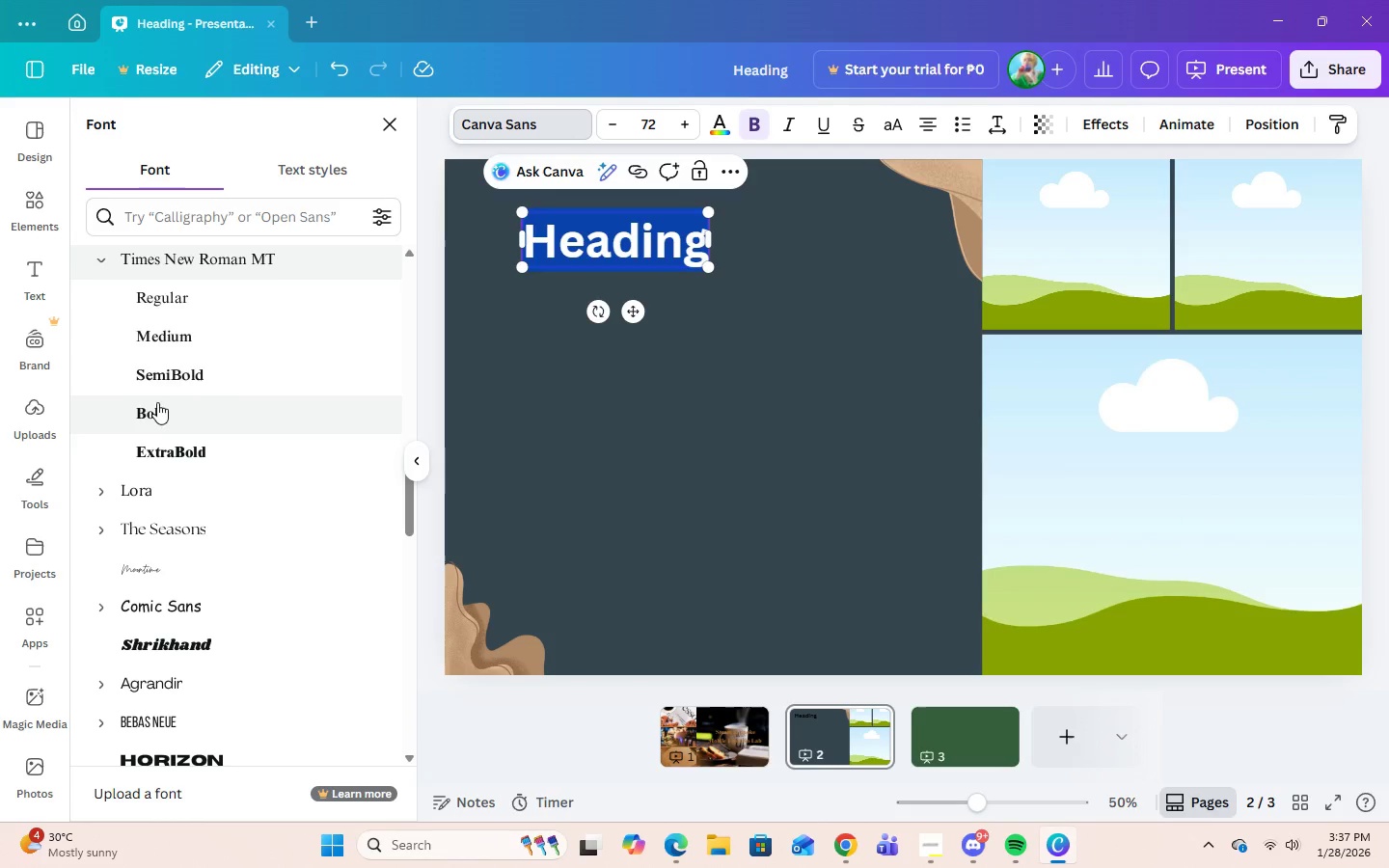 
left_click([164, 374])
 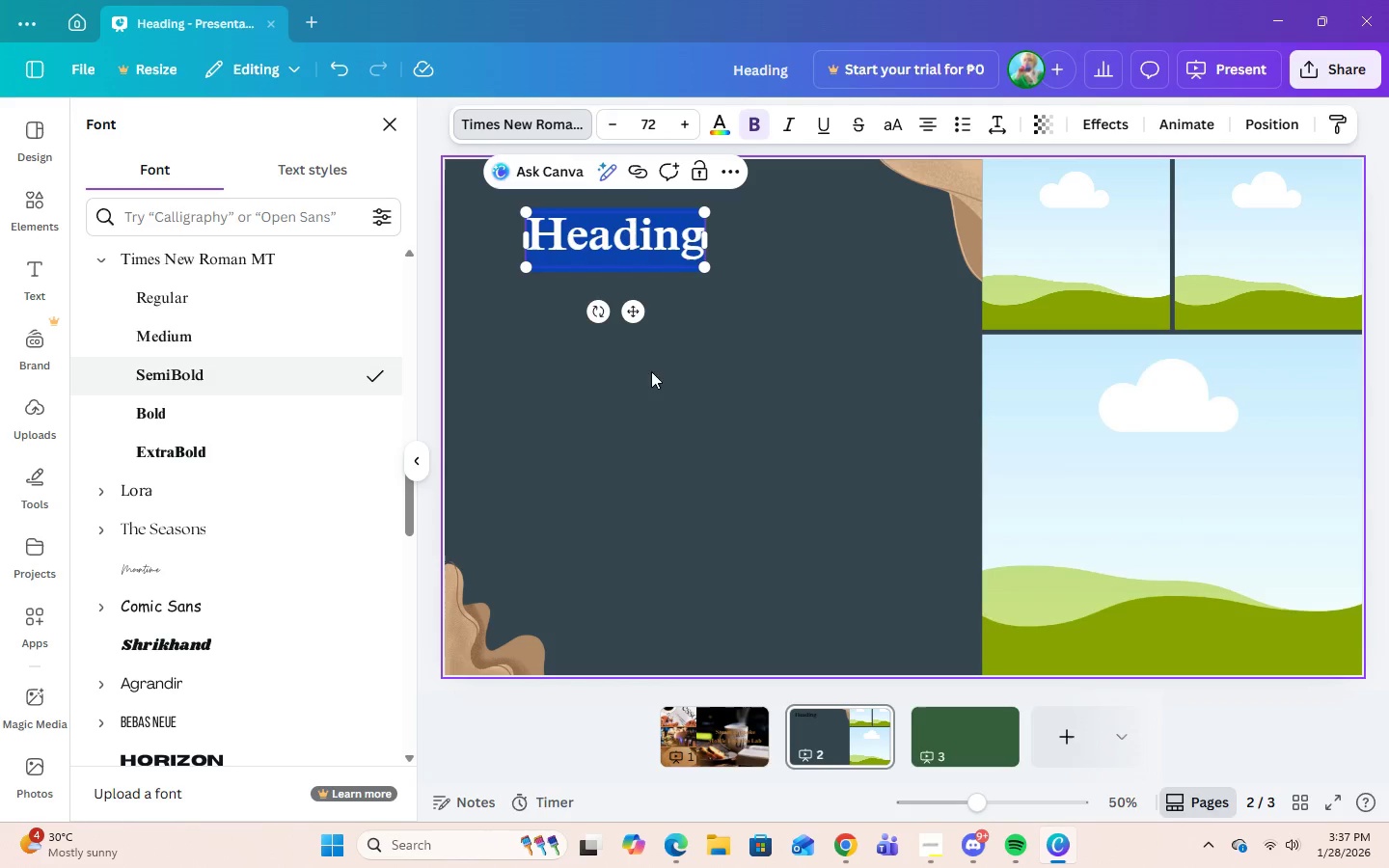 
left_click([701, 372])
 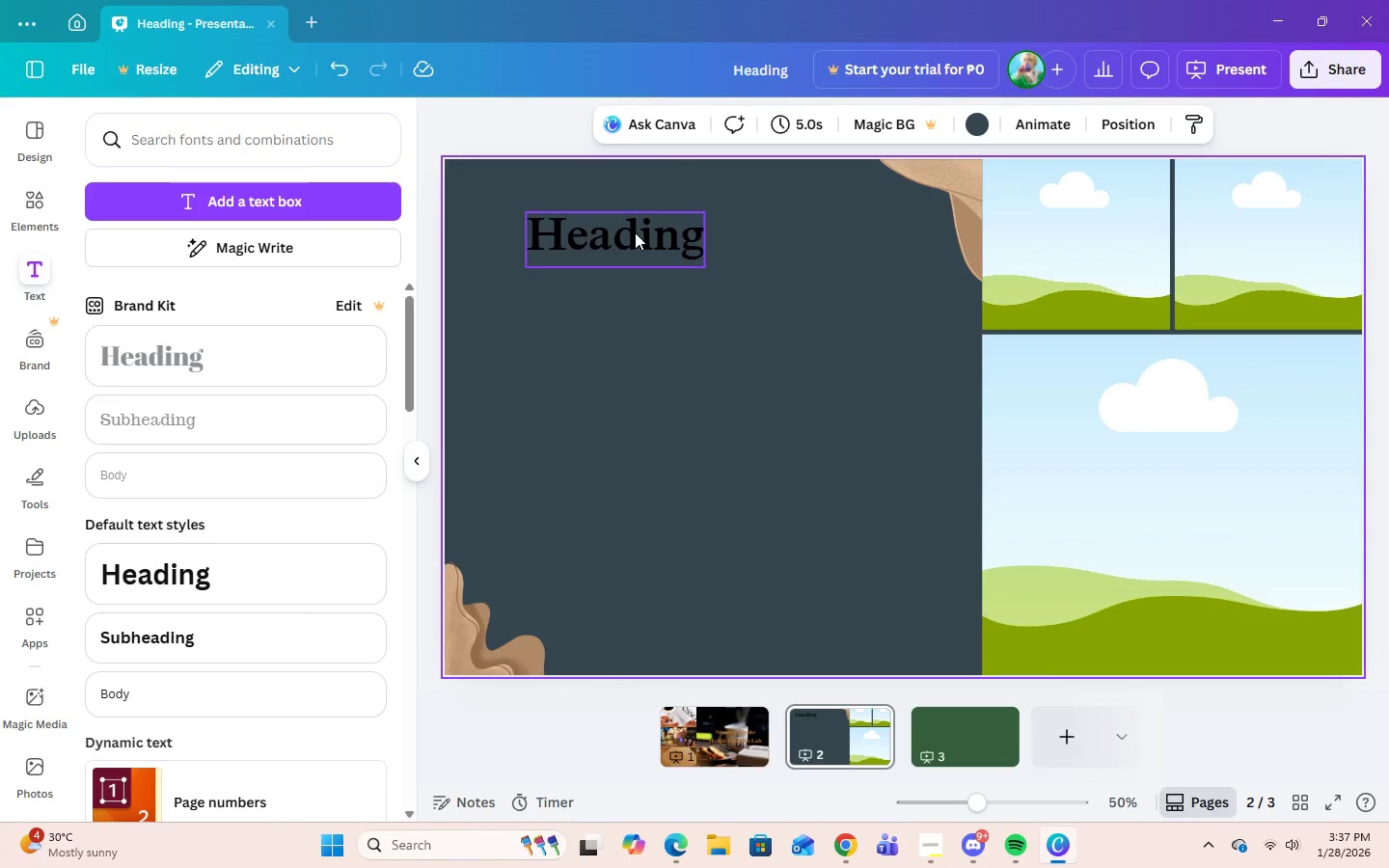 
double_click([635, 232])
 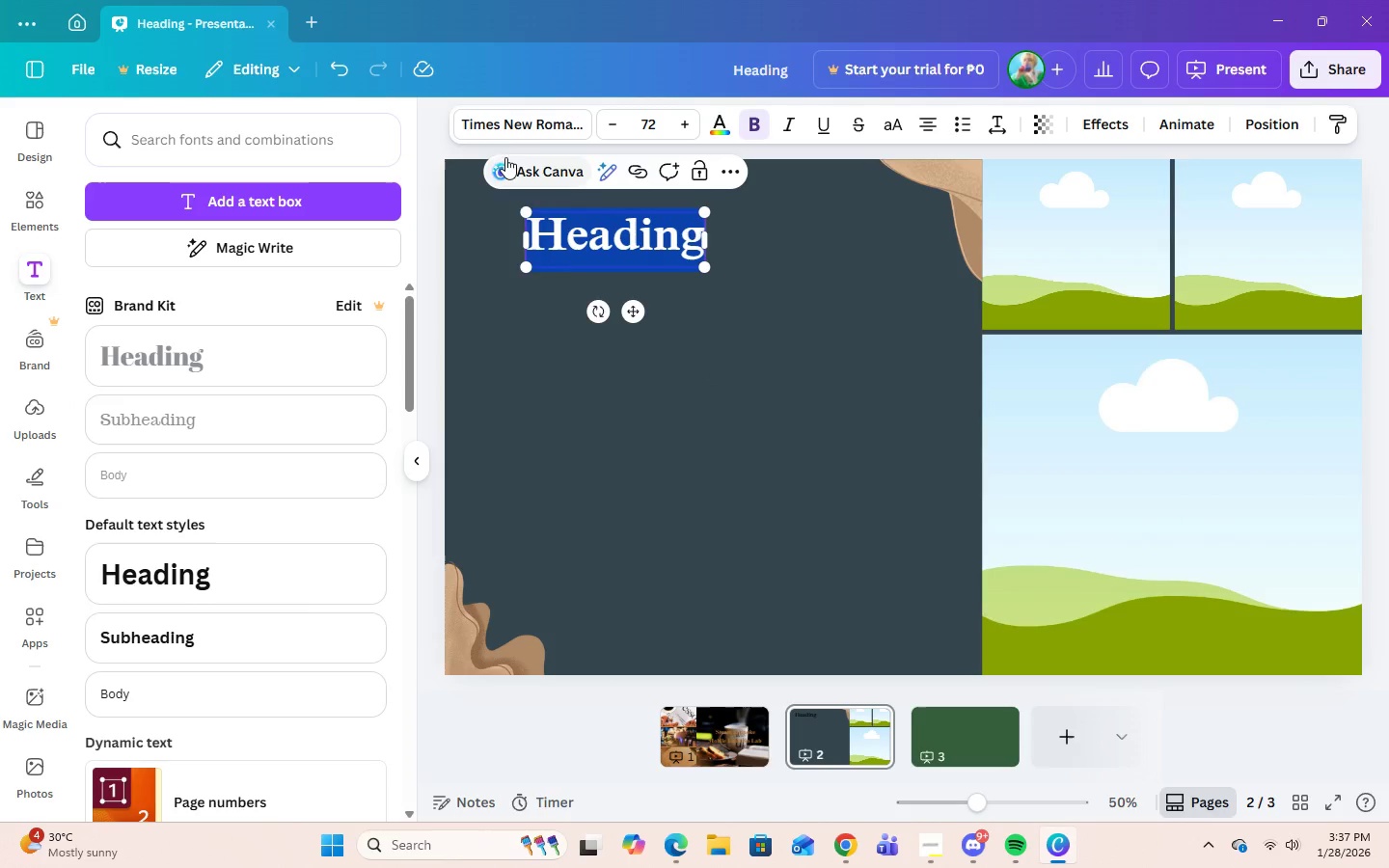 
left_click([509, 131])
 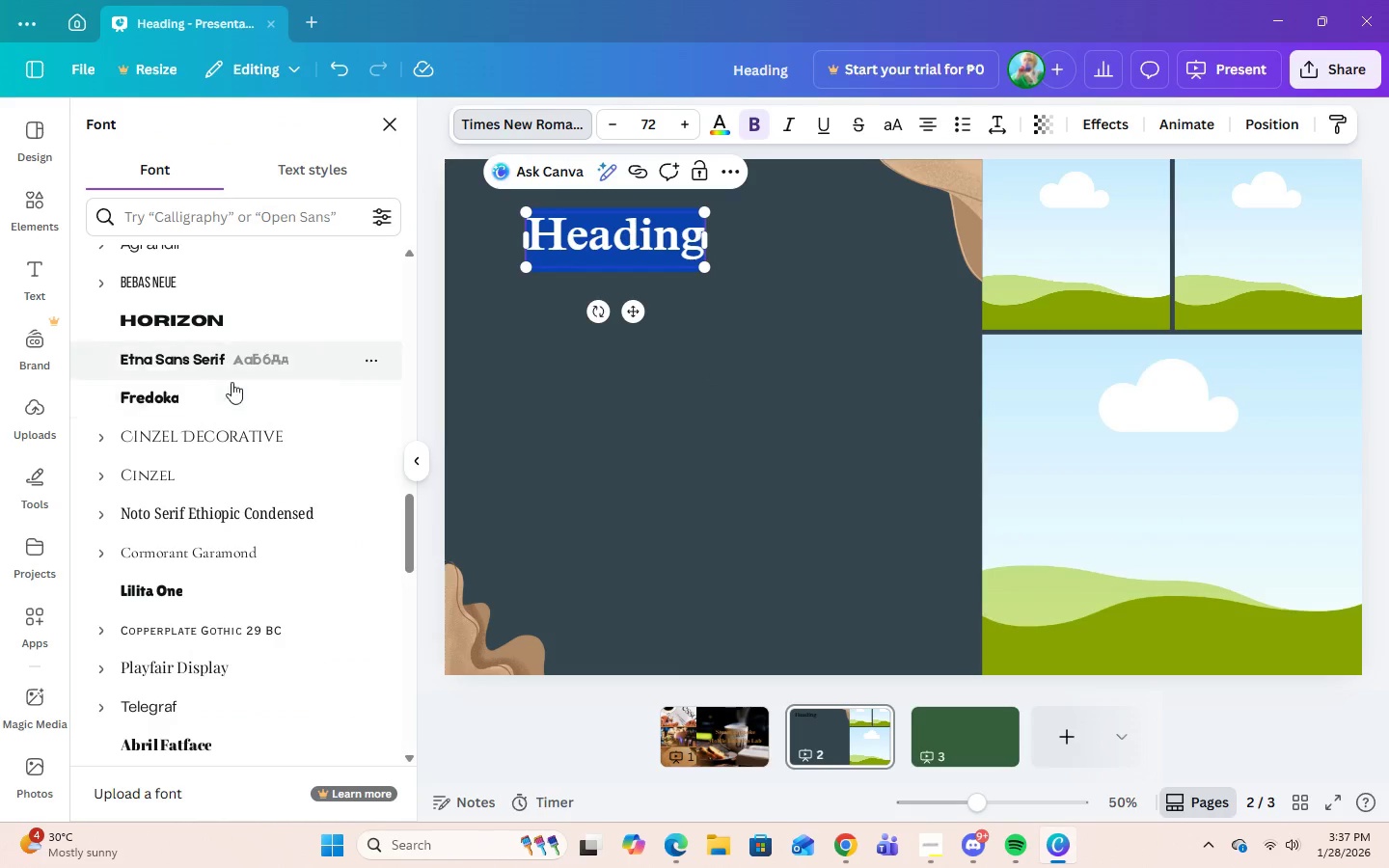 
scroll: coordinate [266, 448], scroll_direction: up, amount: 19.0
 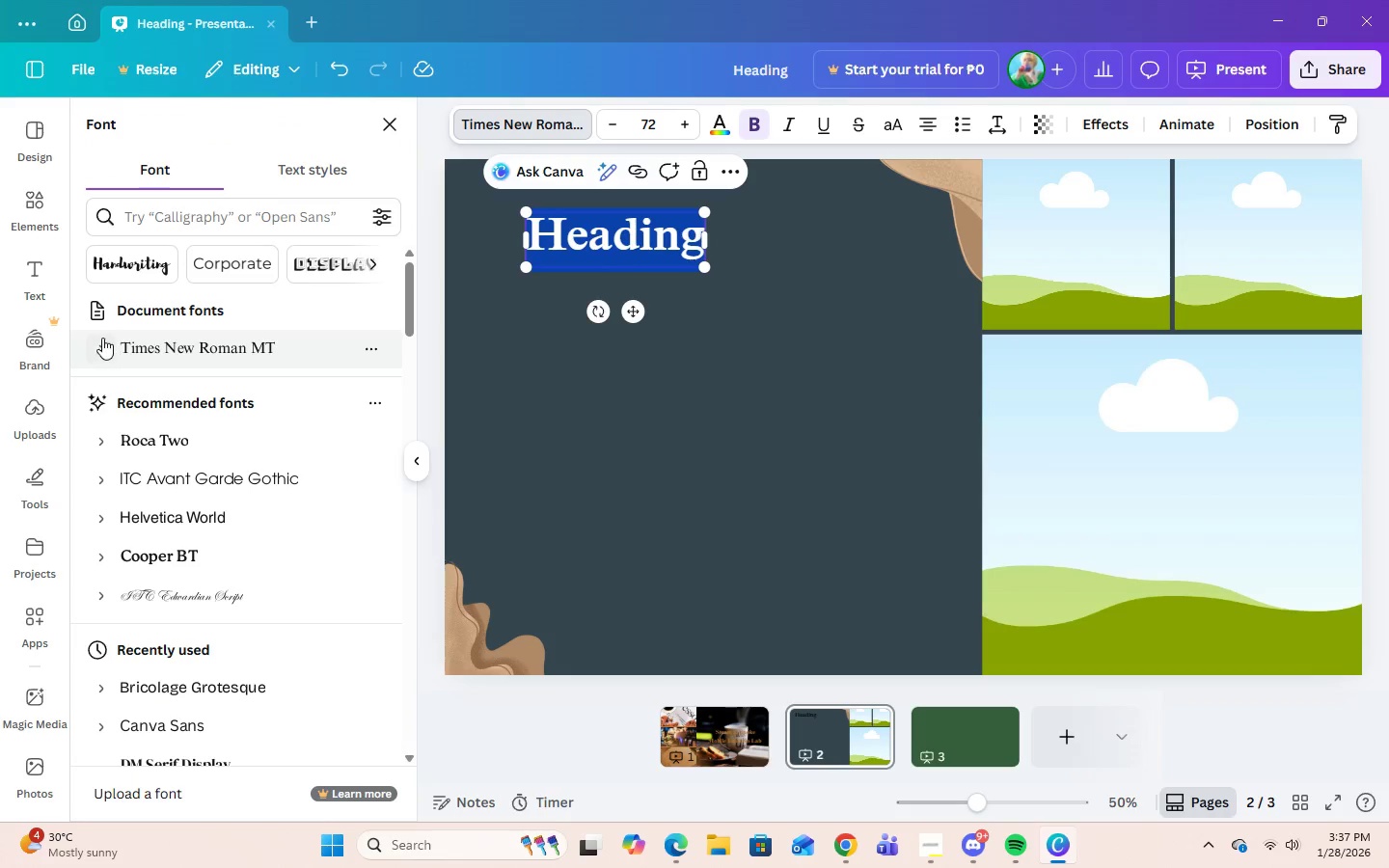 
left_click([102, 345])
 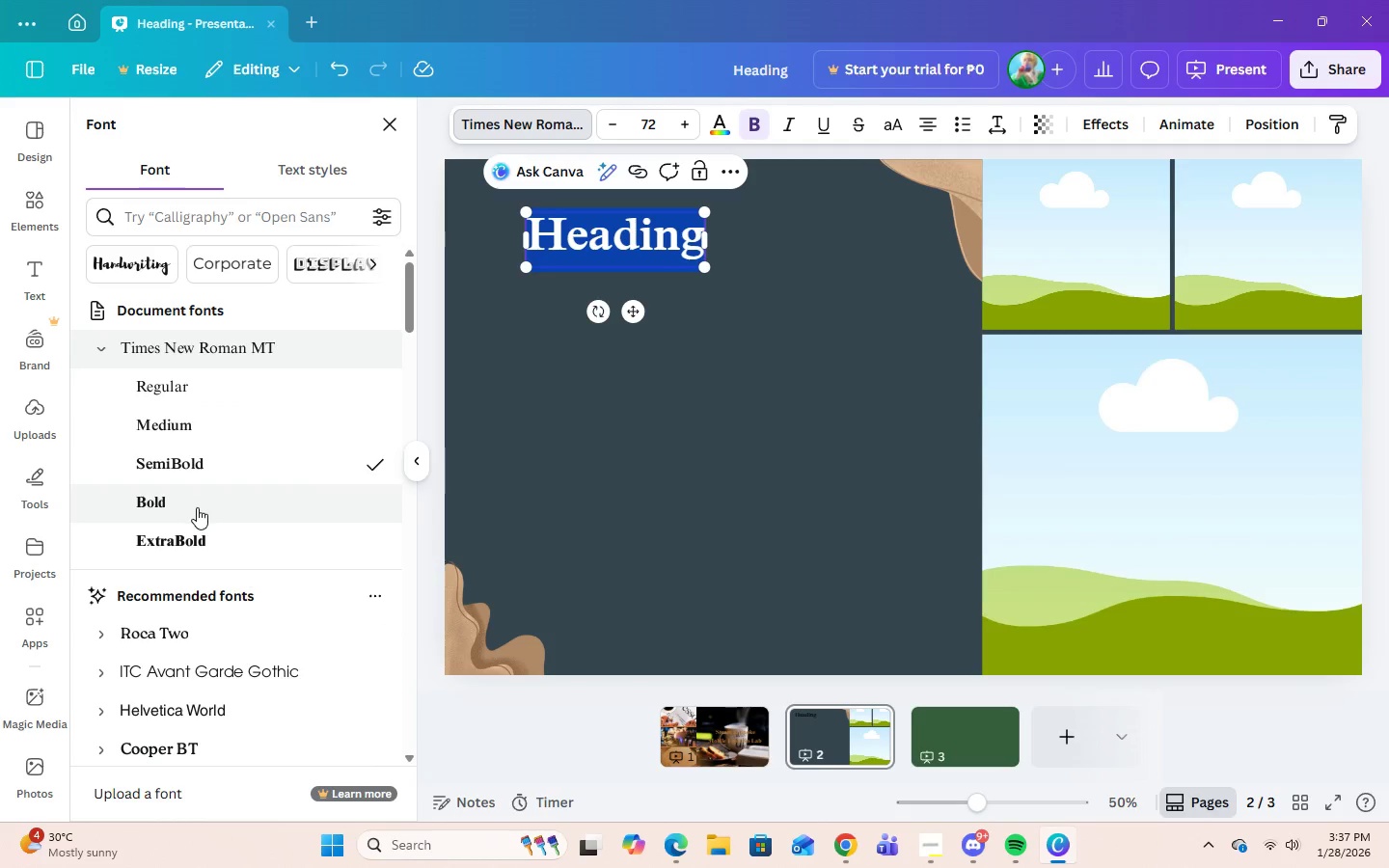 
left_click([197, 507])
 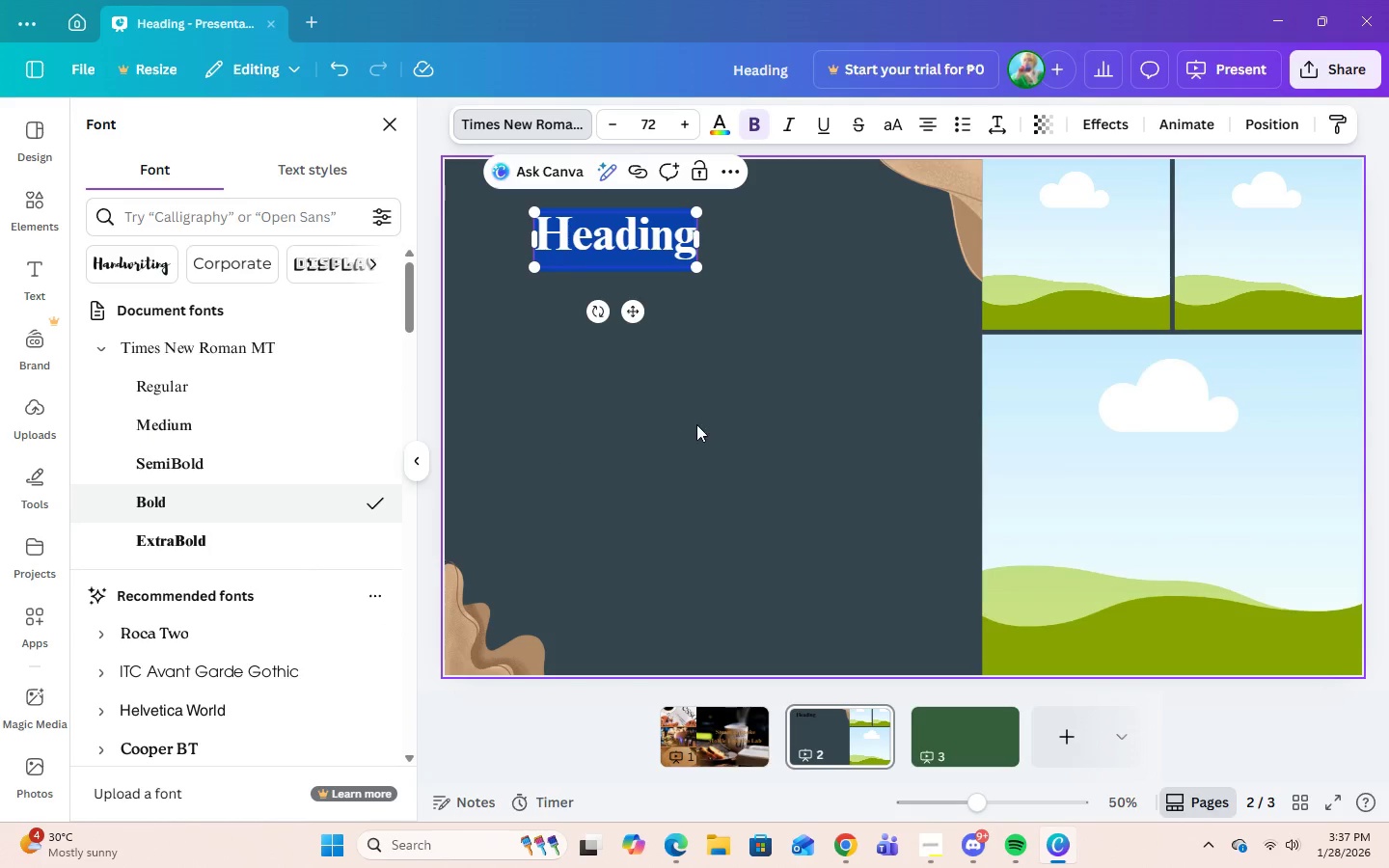 
left_click([696, 424])
 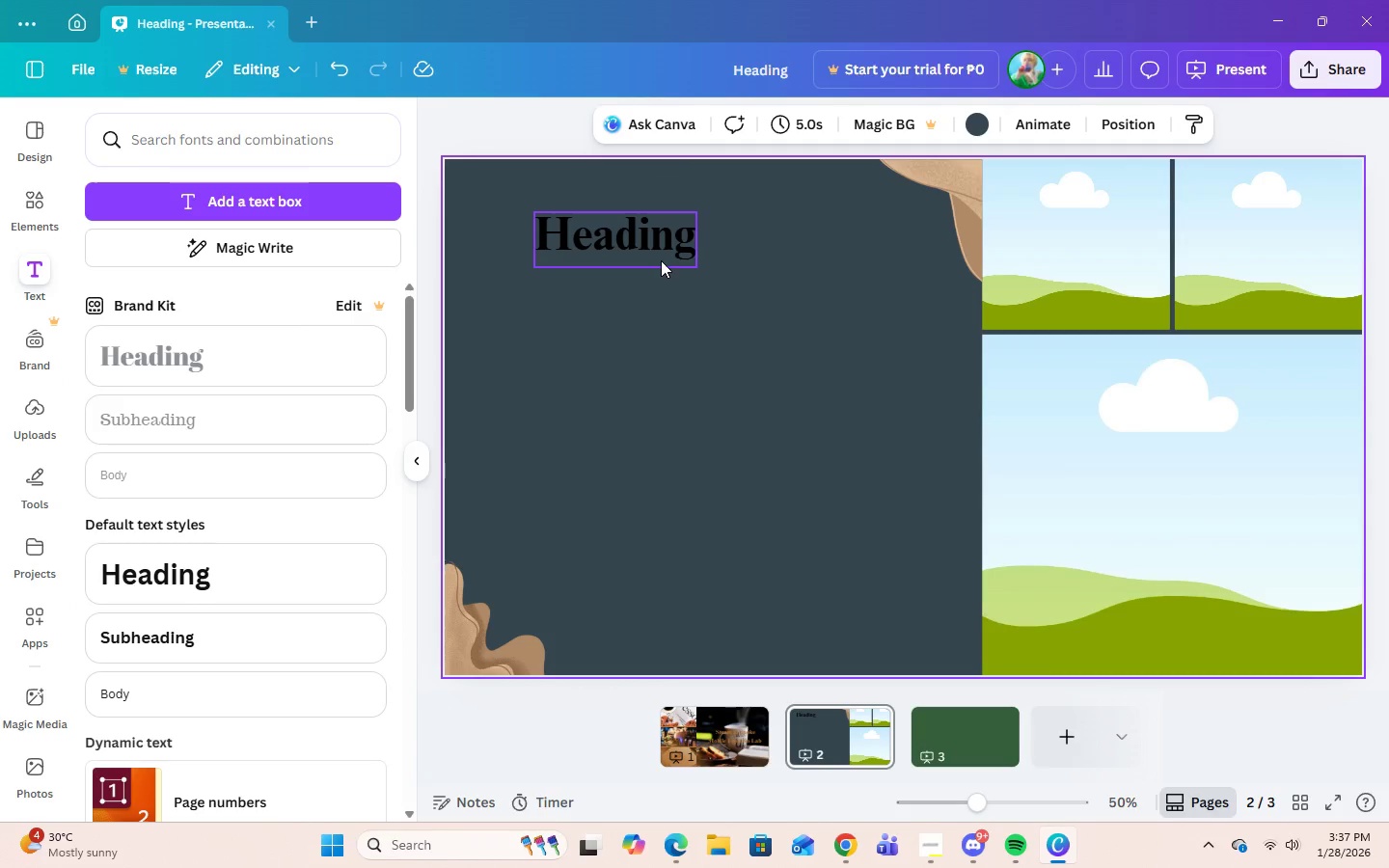 
double_click([673, 258])
 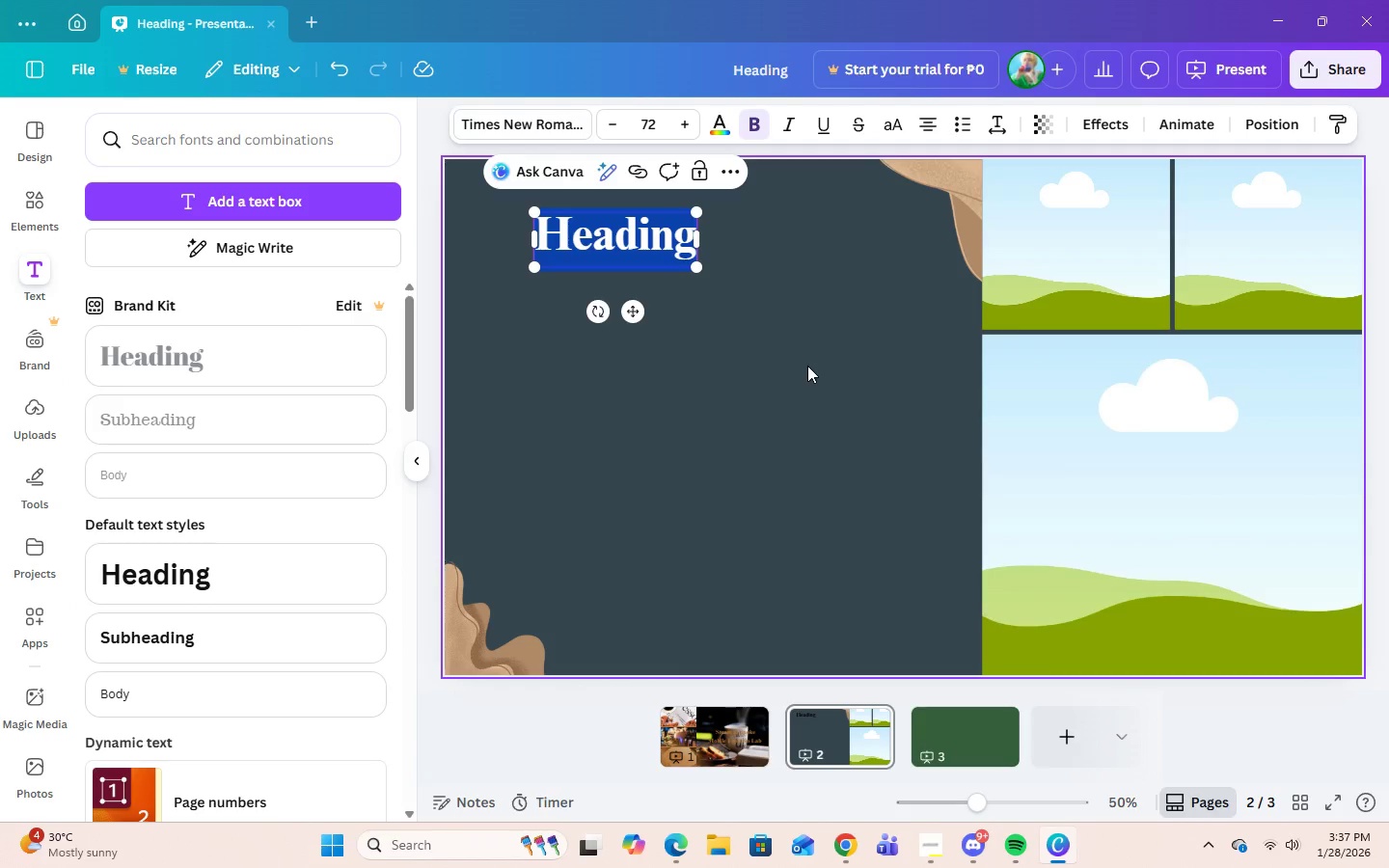 
type(The Mission )
key(NumpadEnter)
 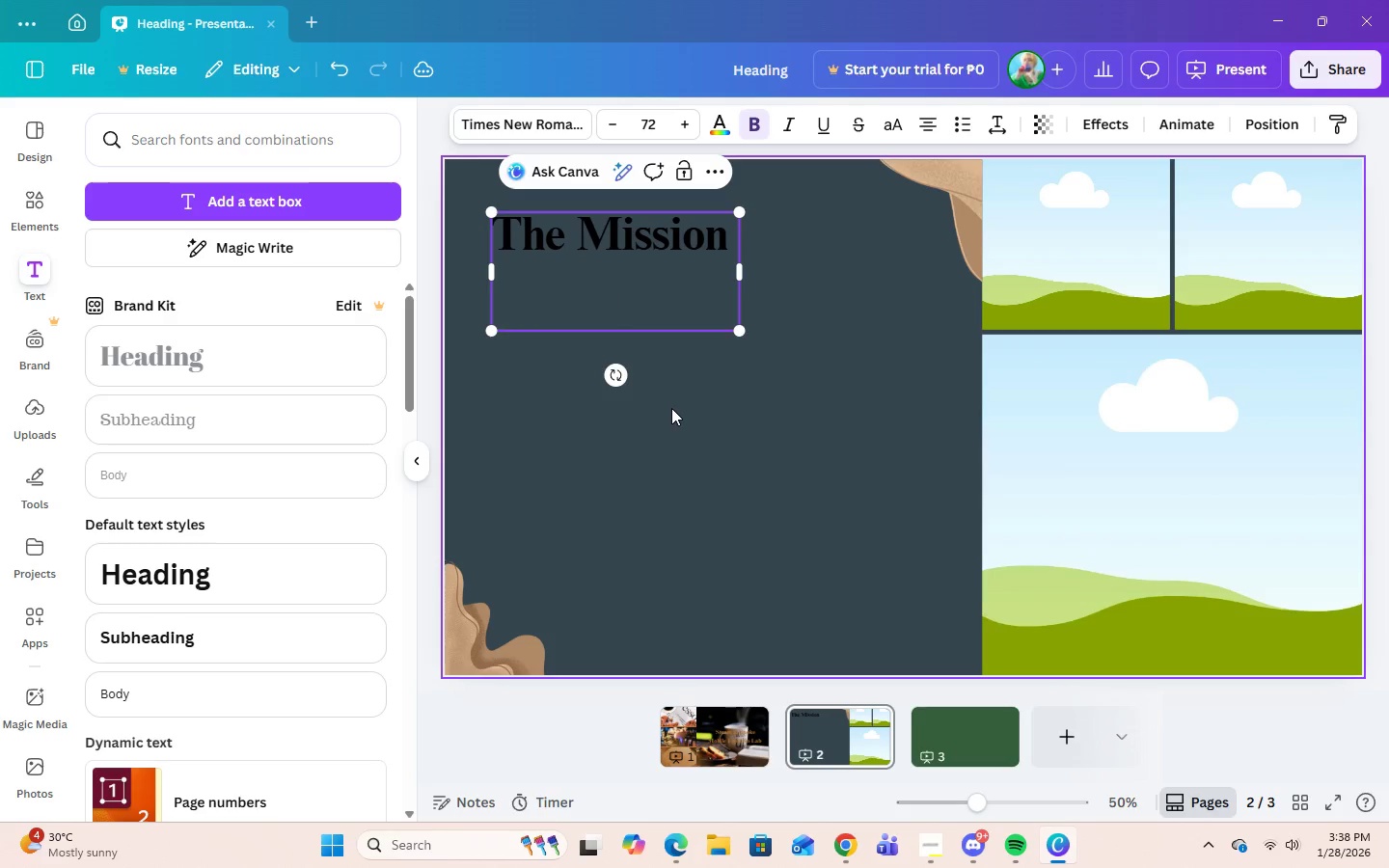 
left_click([671, 408])
 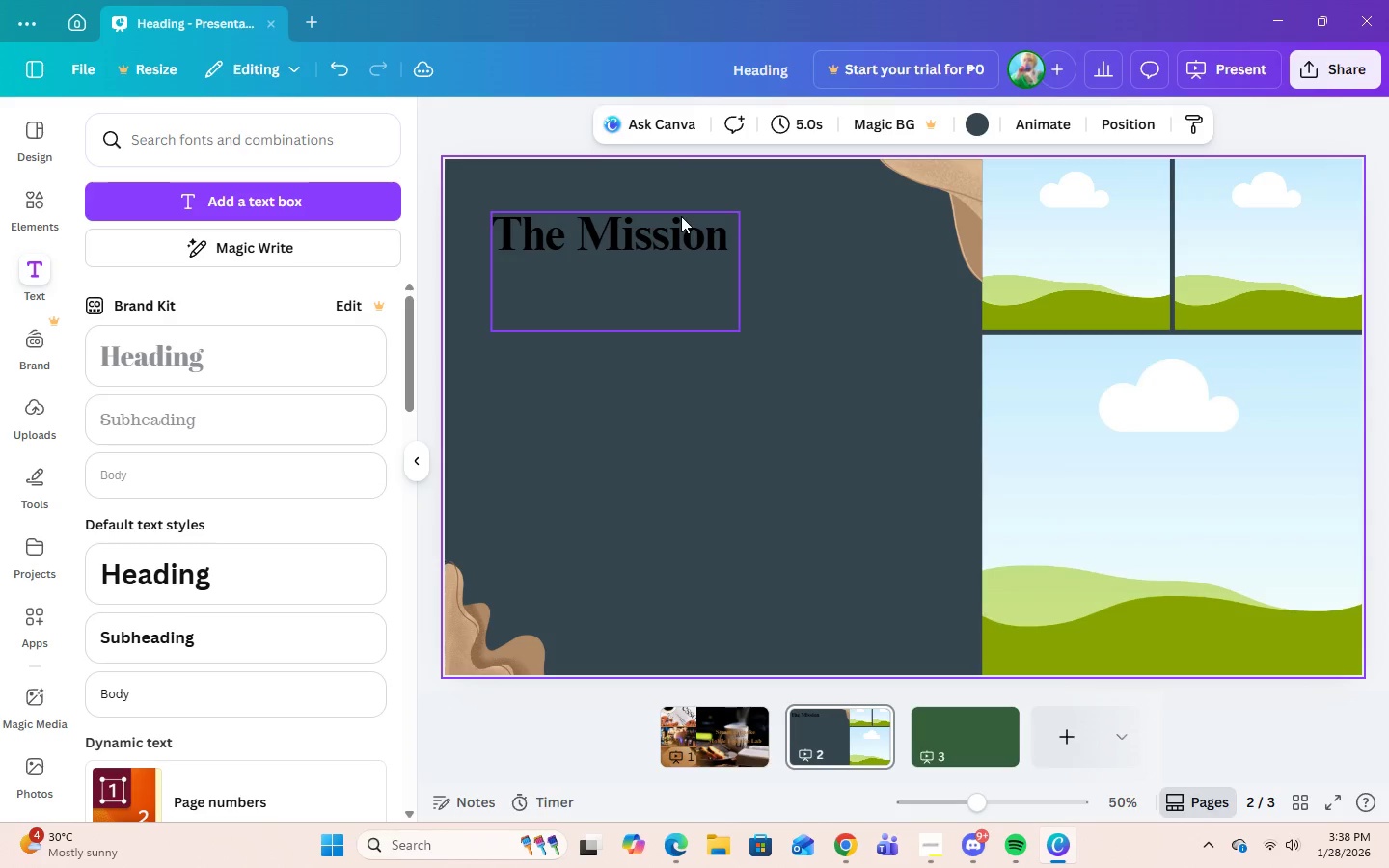 
left_click([681, 240])
 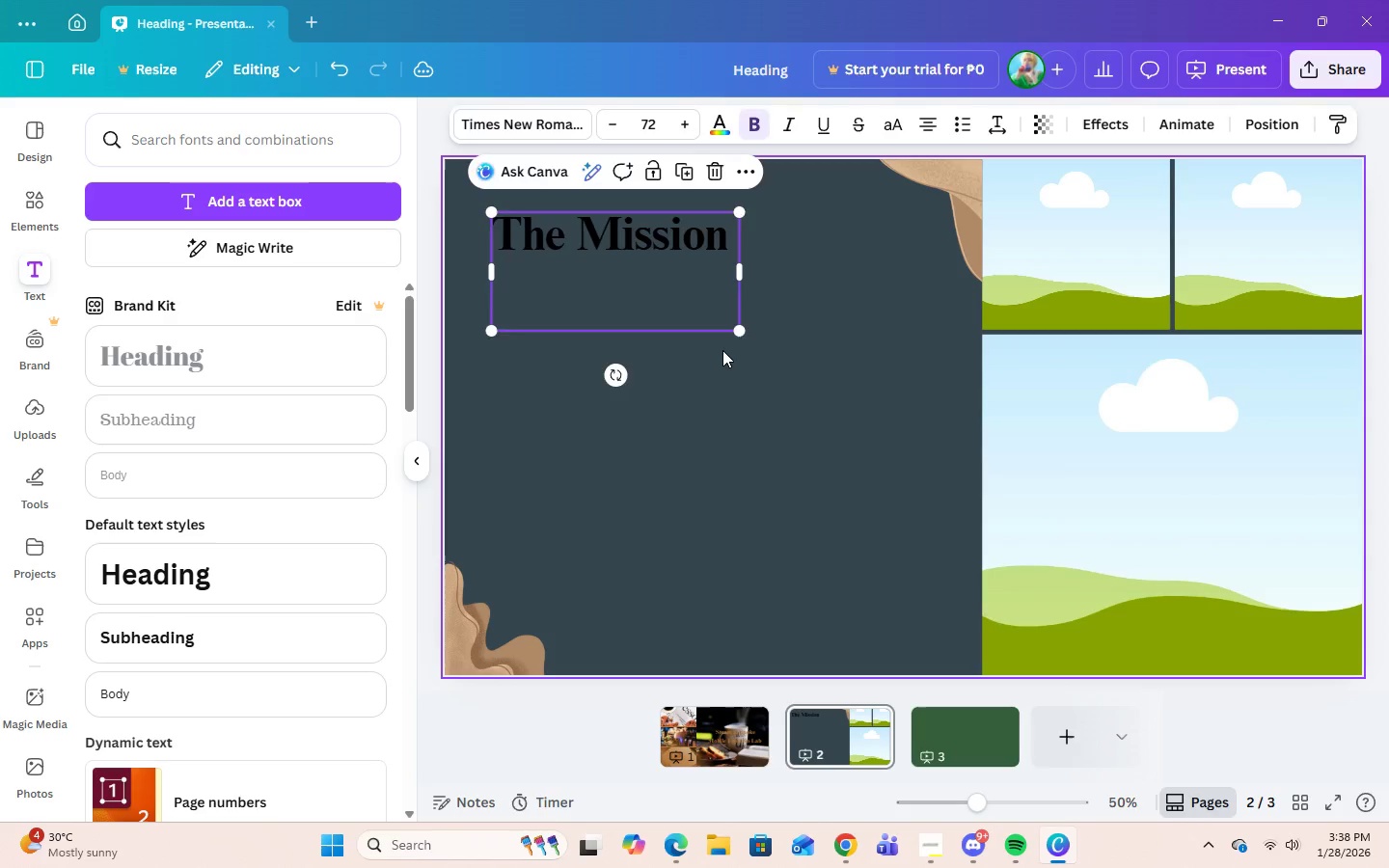 
key(Backspace)
 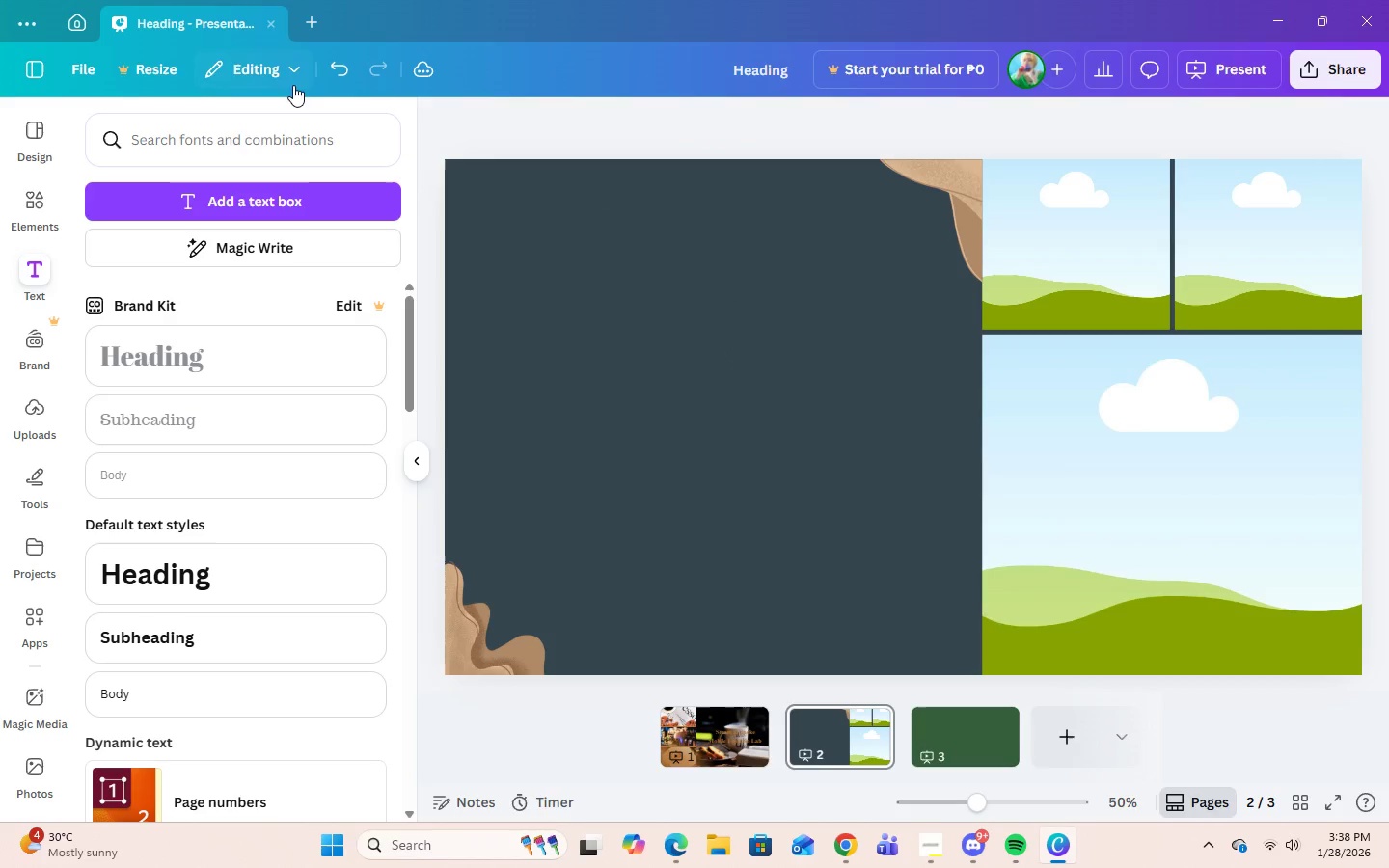 
left_click([332, 78])
 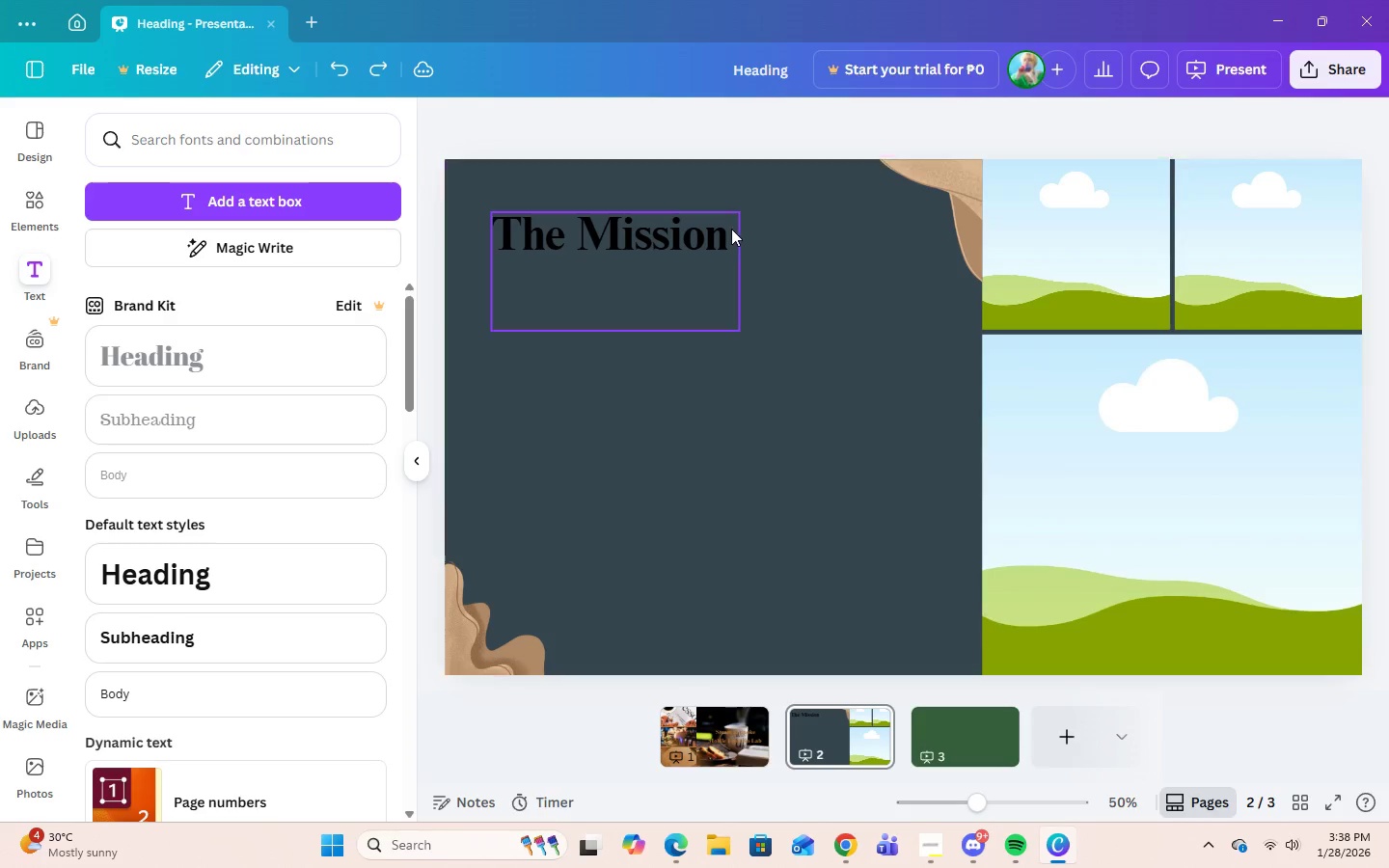 
left_click([720, 233])
 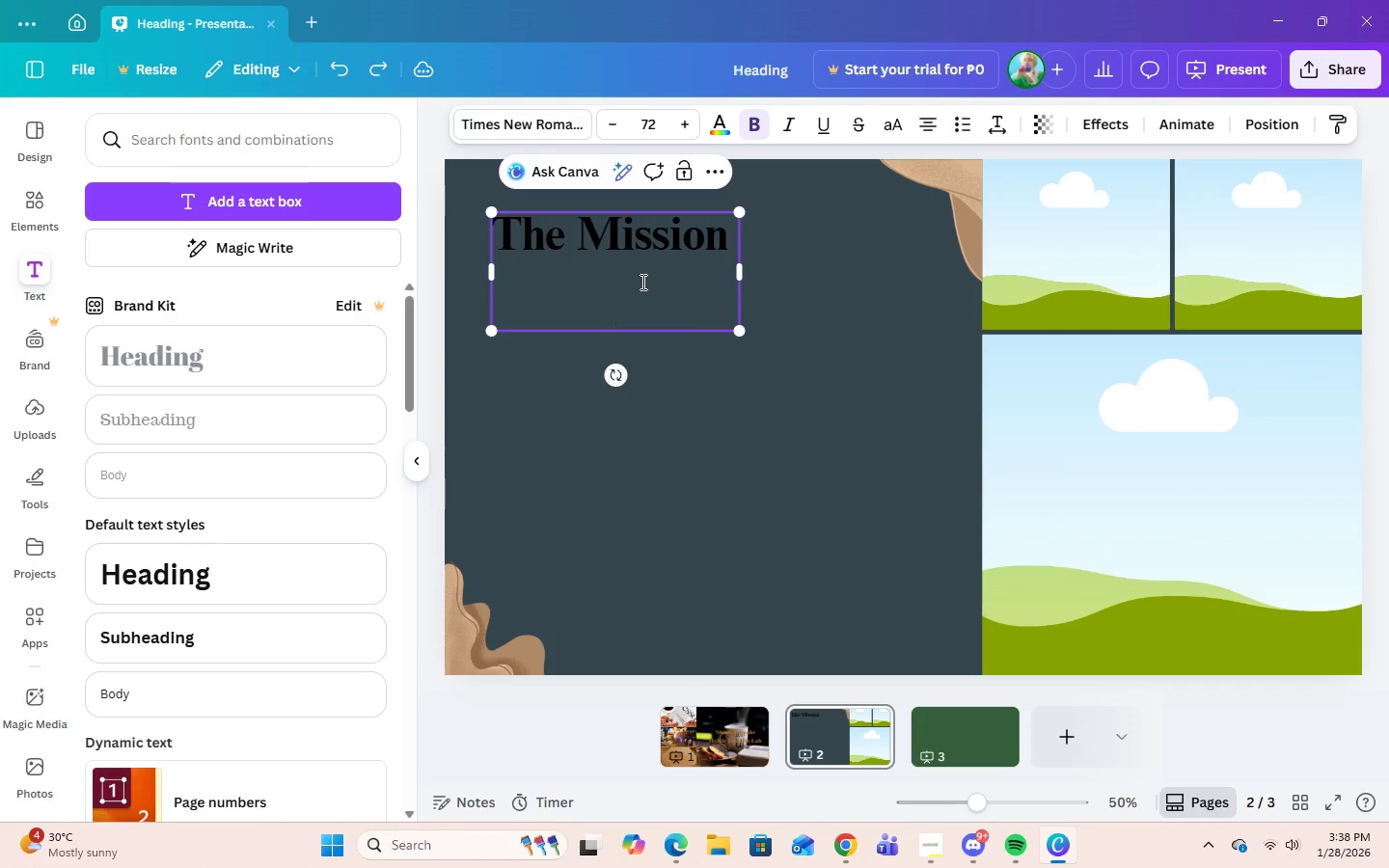 
key(Backspace)
 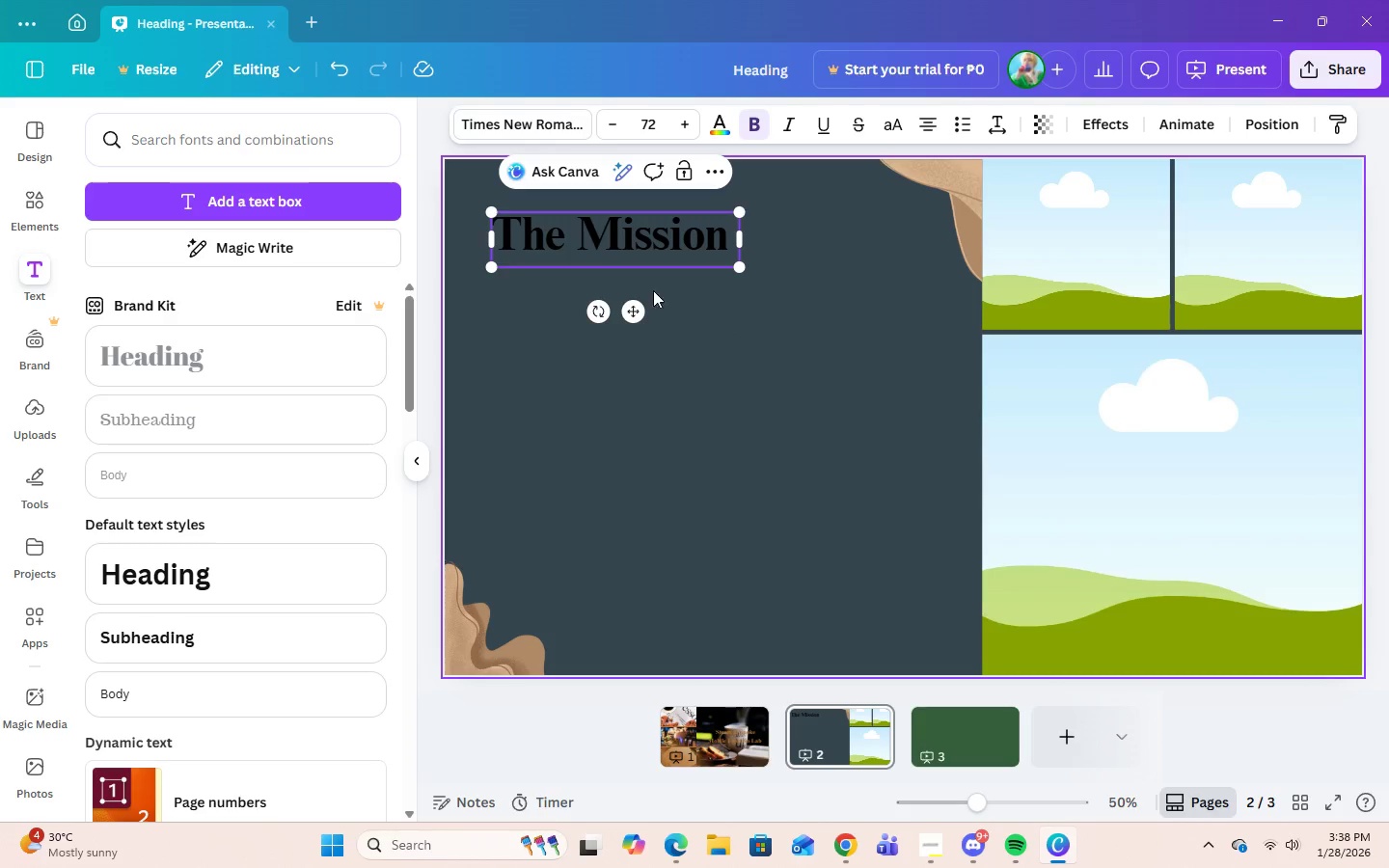 
left_click([716, 393])
 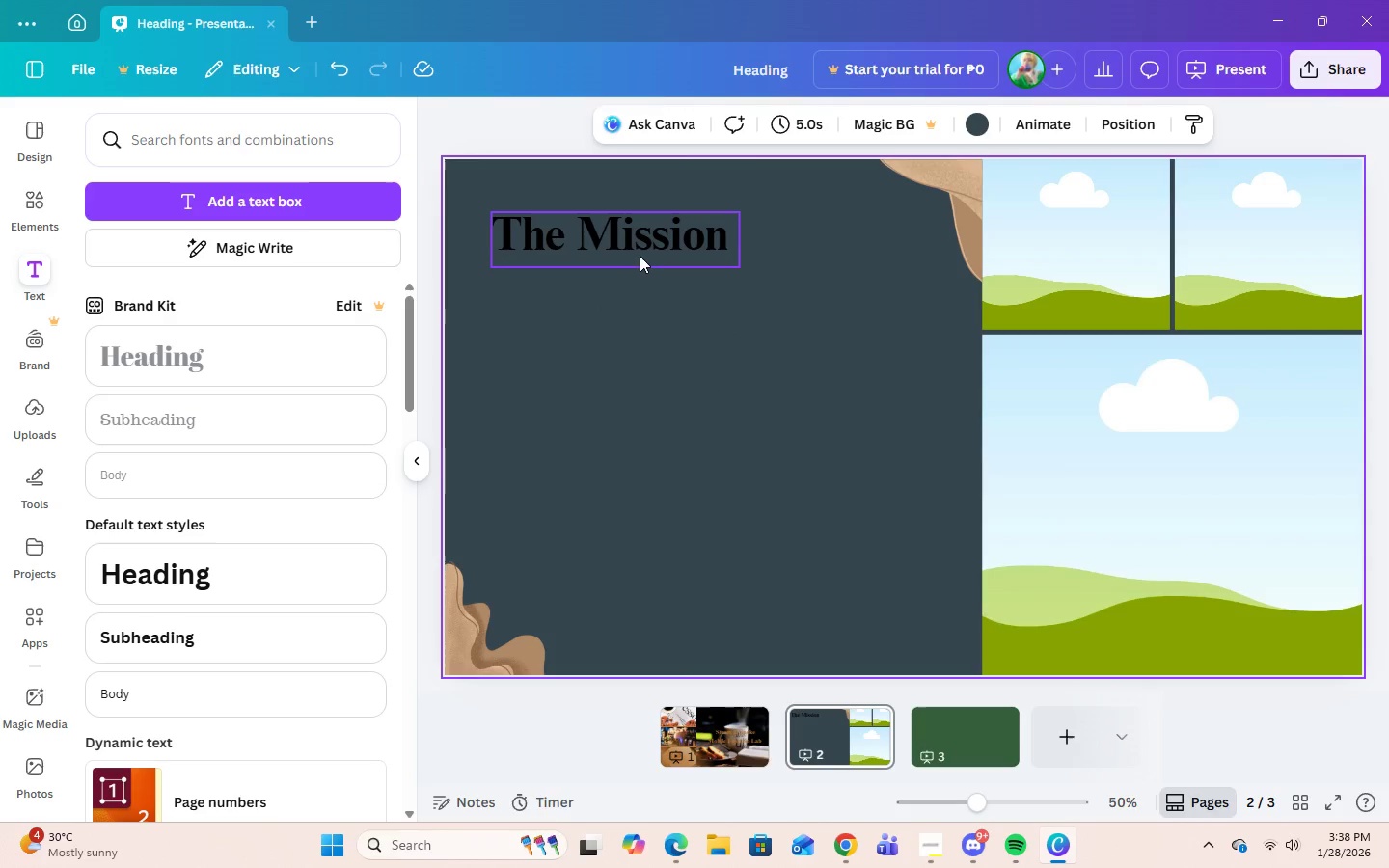 
left_click([638, 247])
 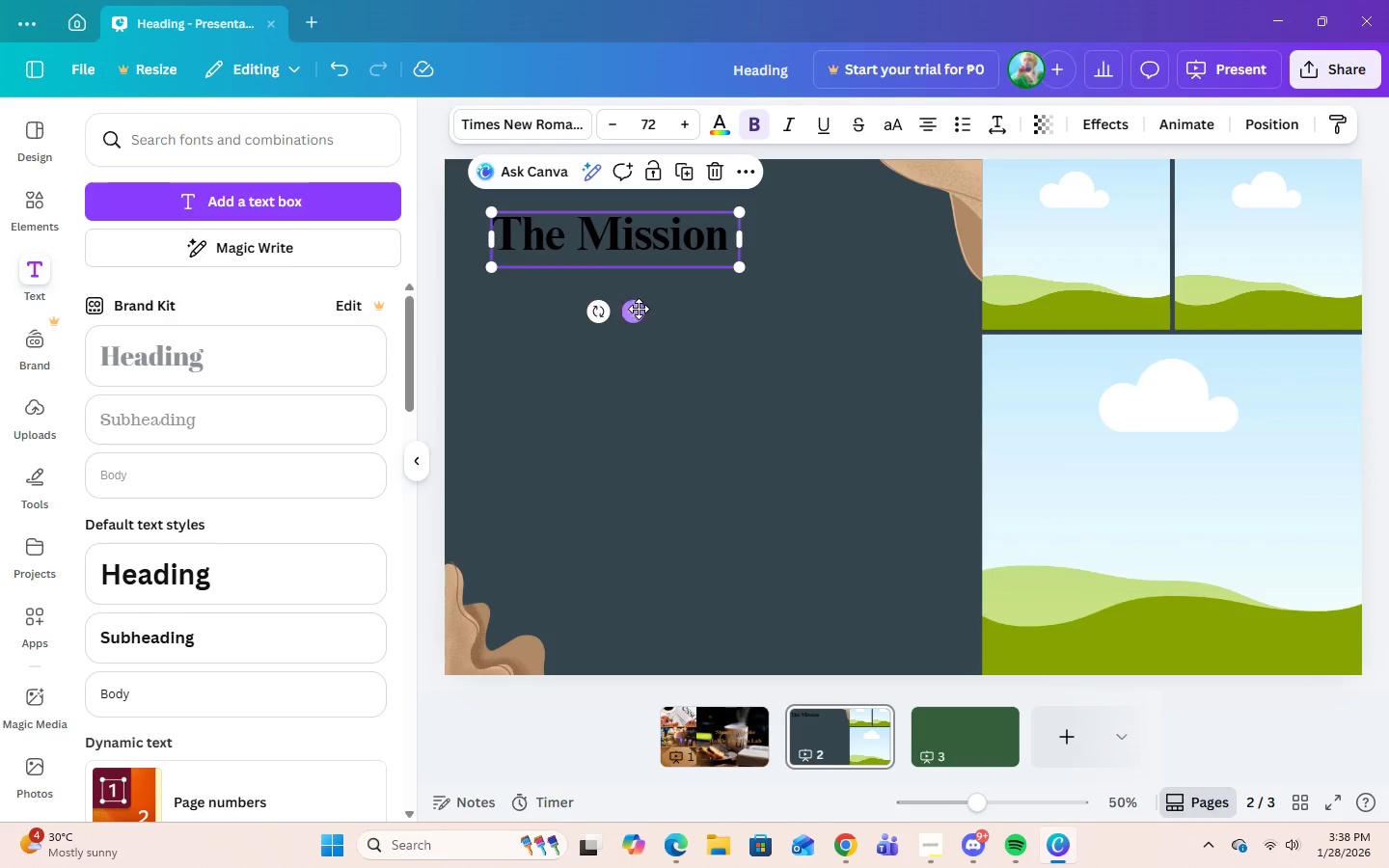 
left_click_drag(start_coordinate=[634, 309], to_coordinate=[642, 307])
 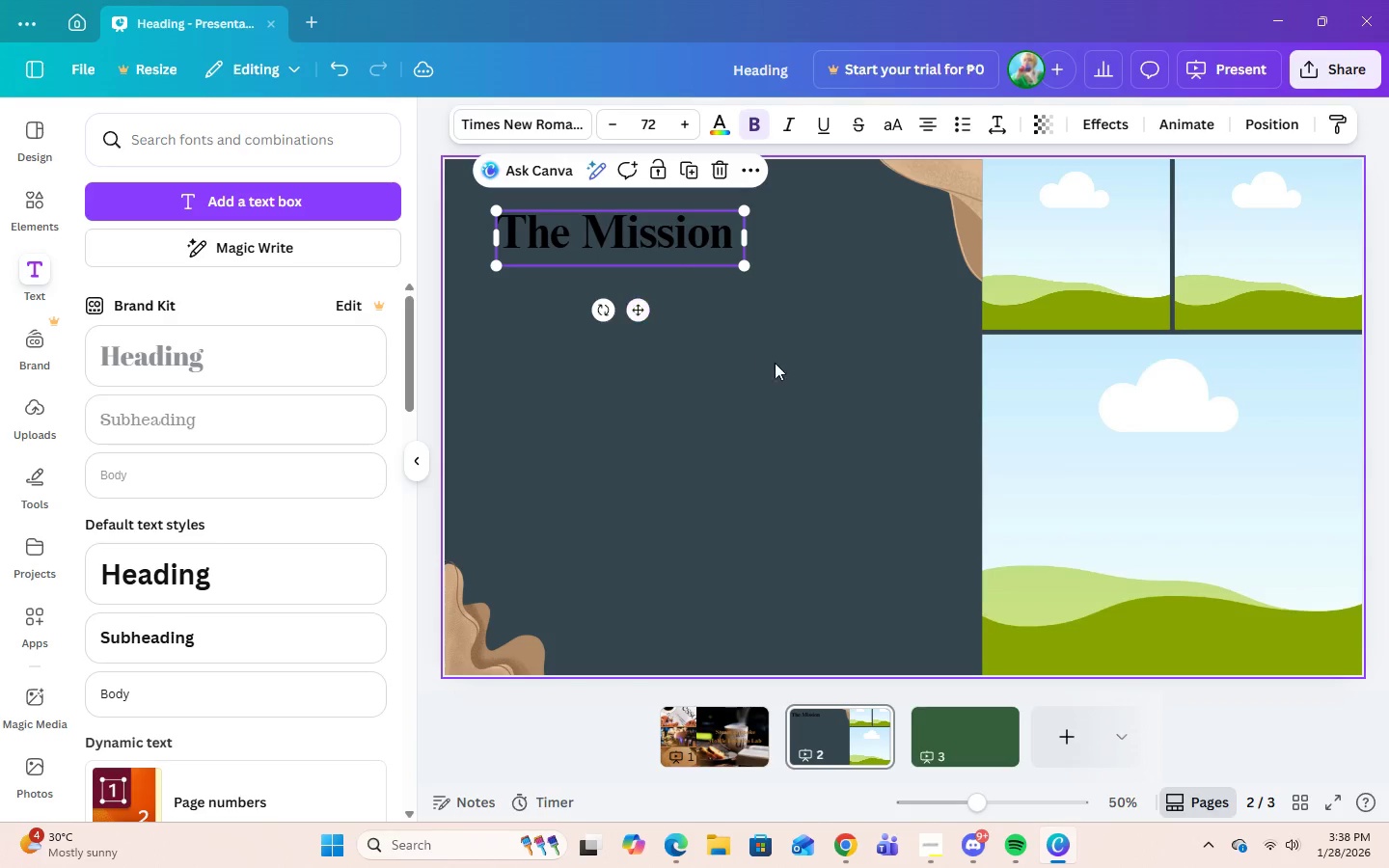 
left_click([775, 363])
 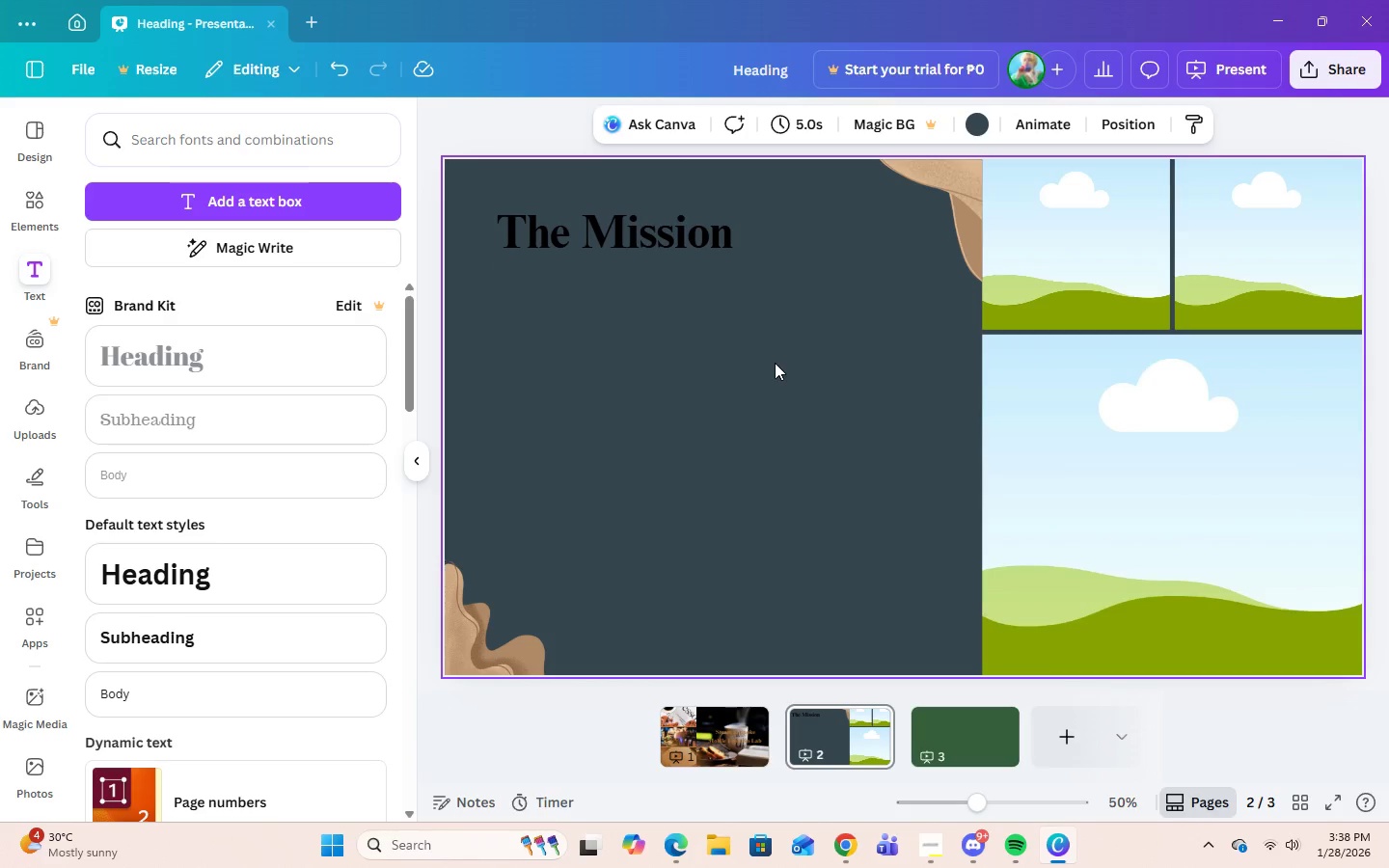 
double_click([709, 235])
 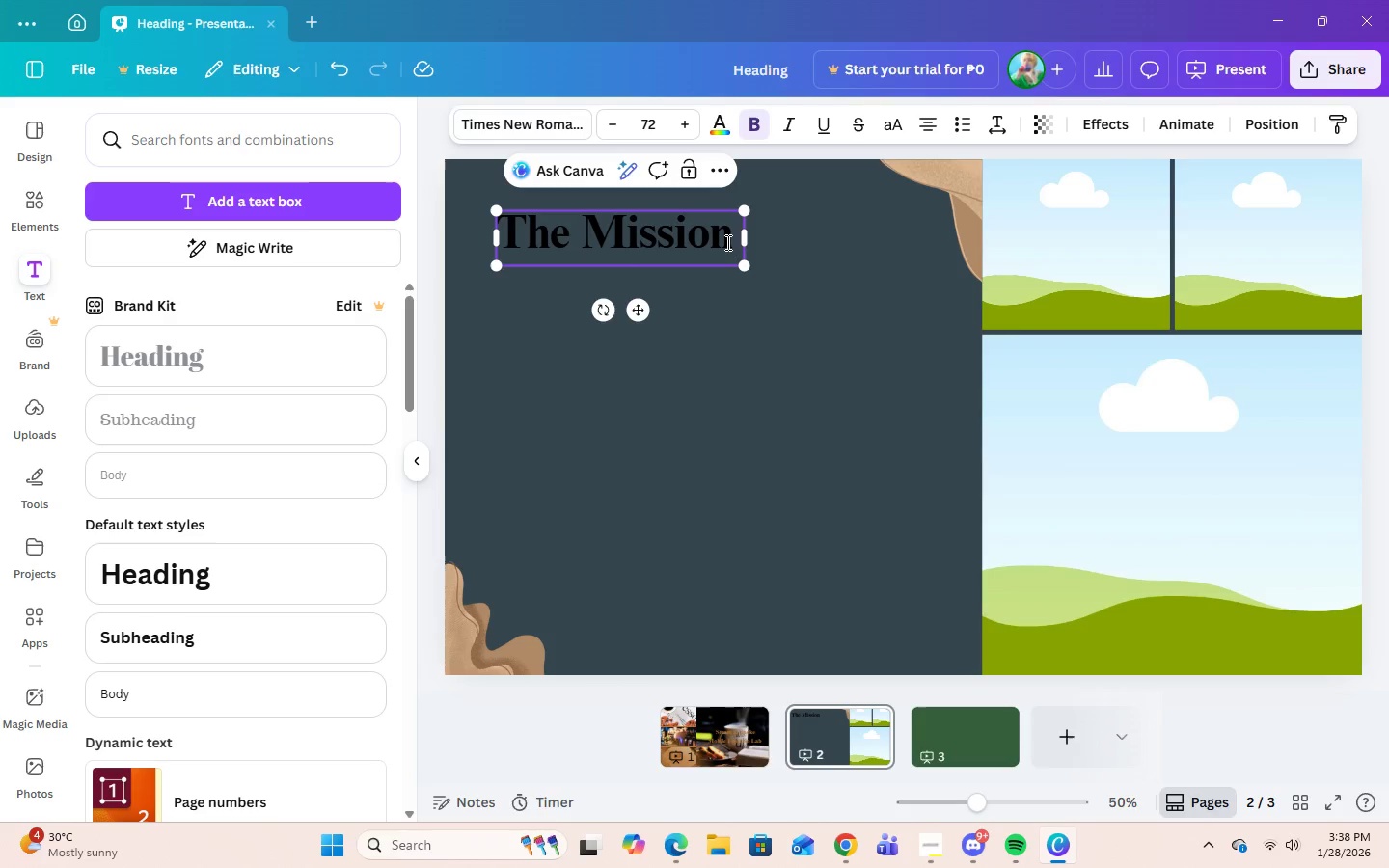 
double_click([726, 242])
 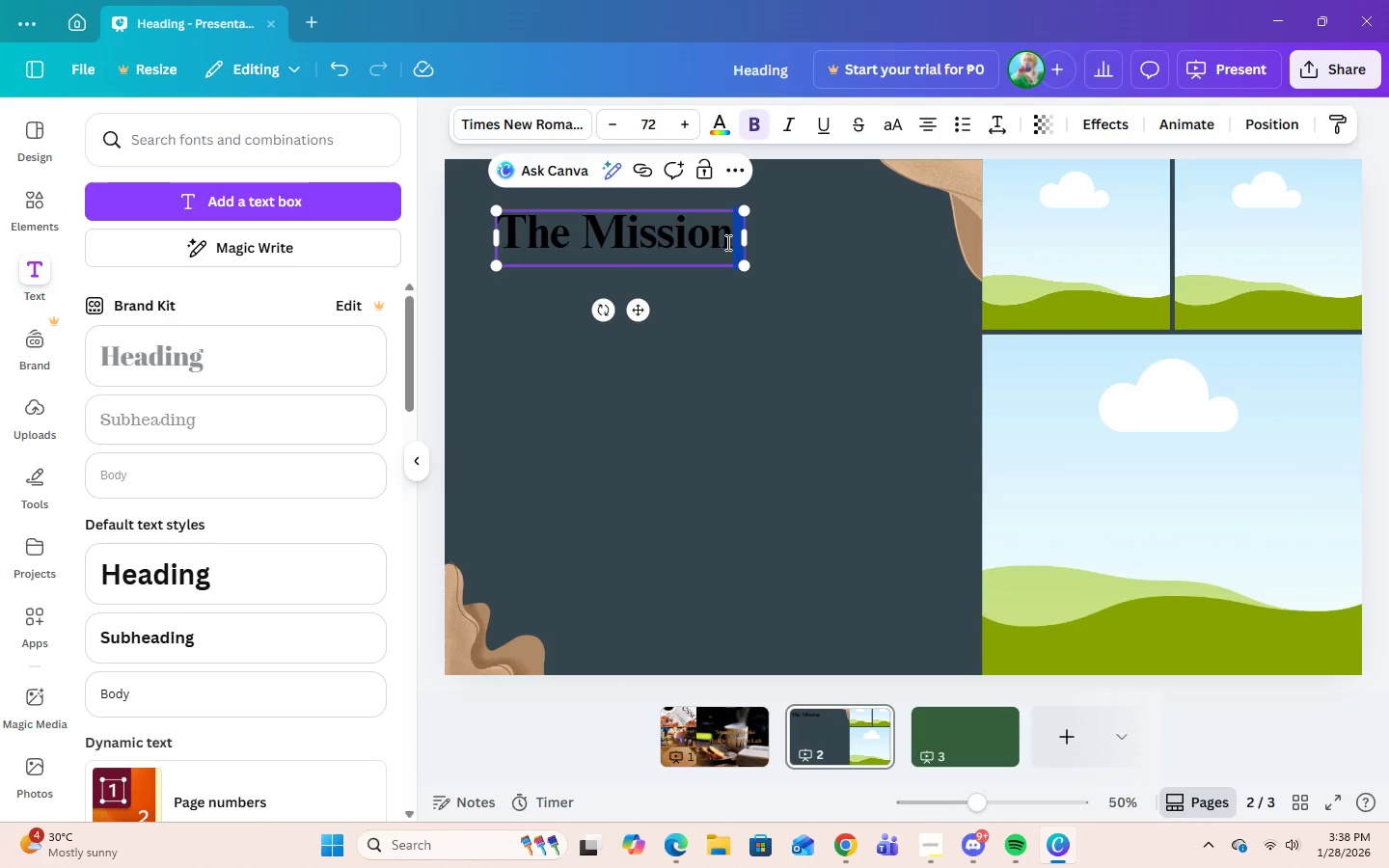 
triple_click([726, 242])
 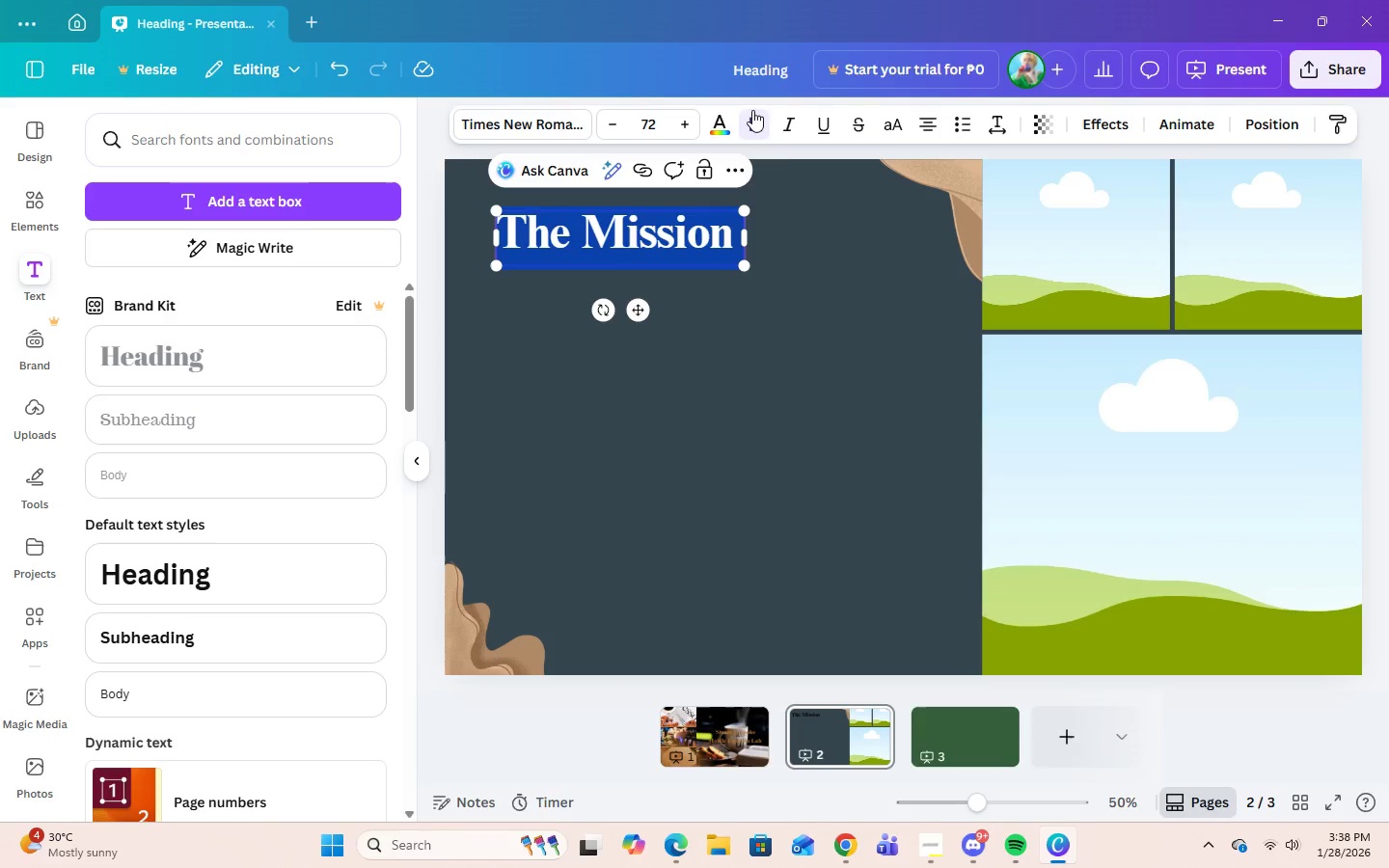 
left_click([719, 129])
 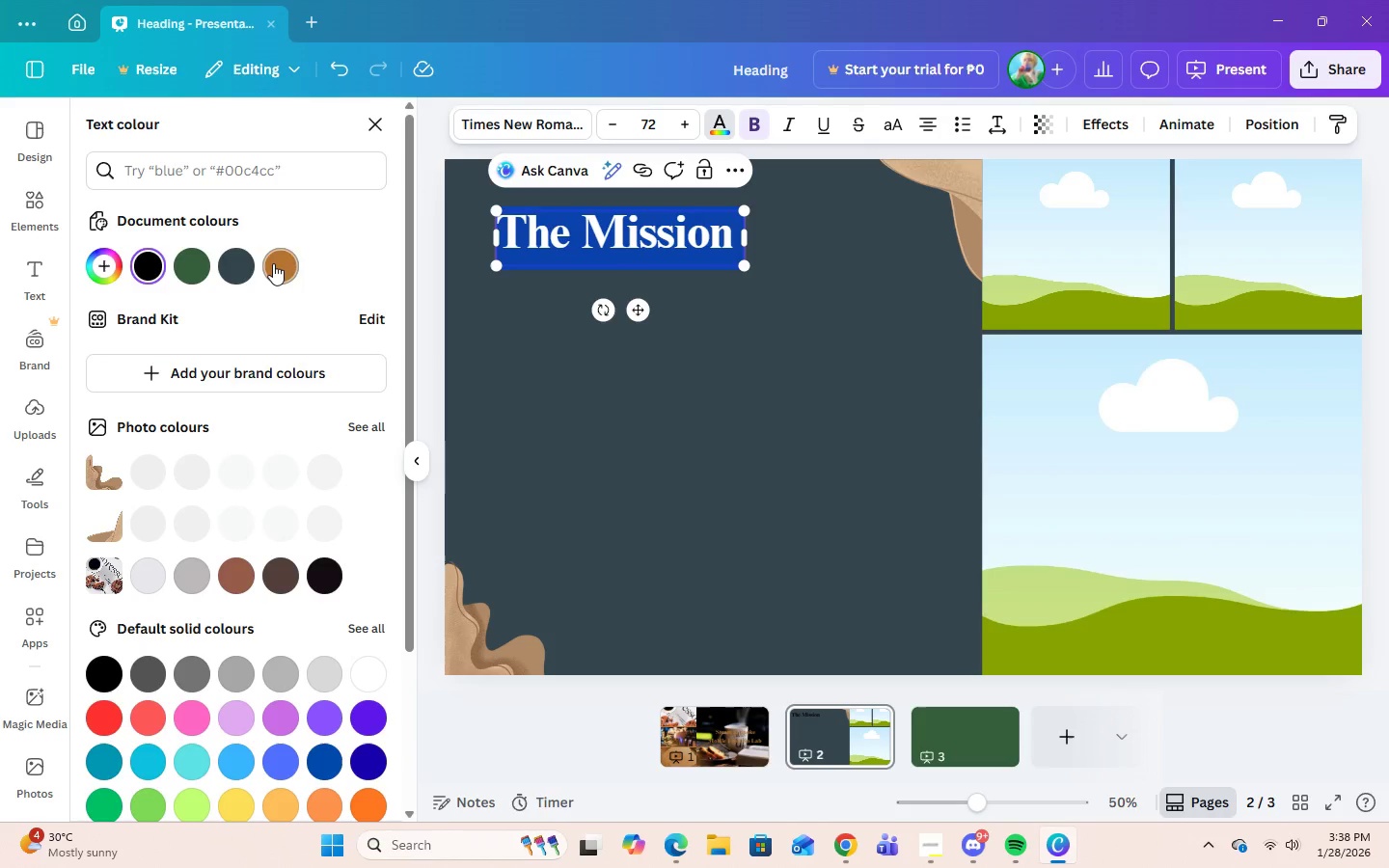 
left_click([273, 261])
 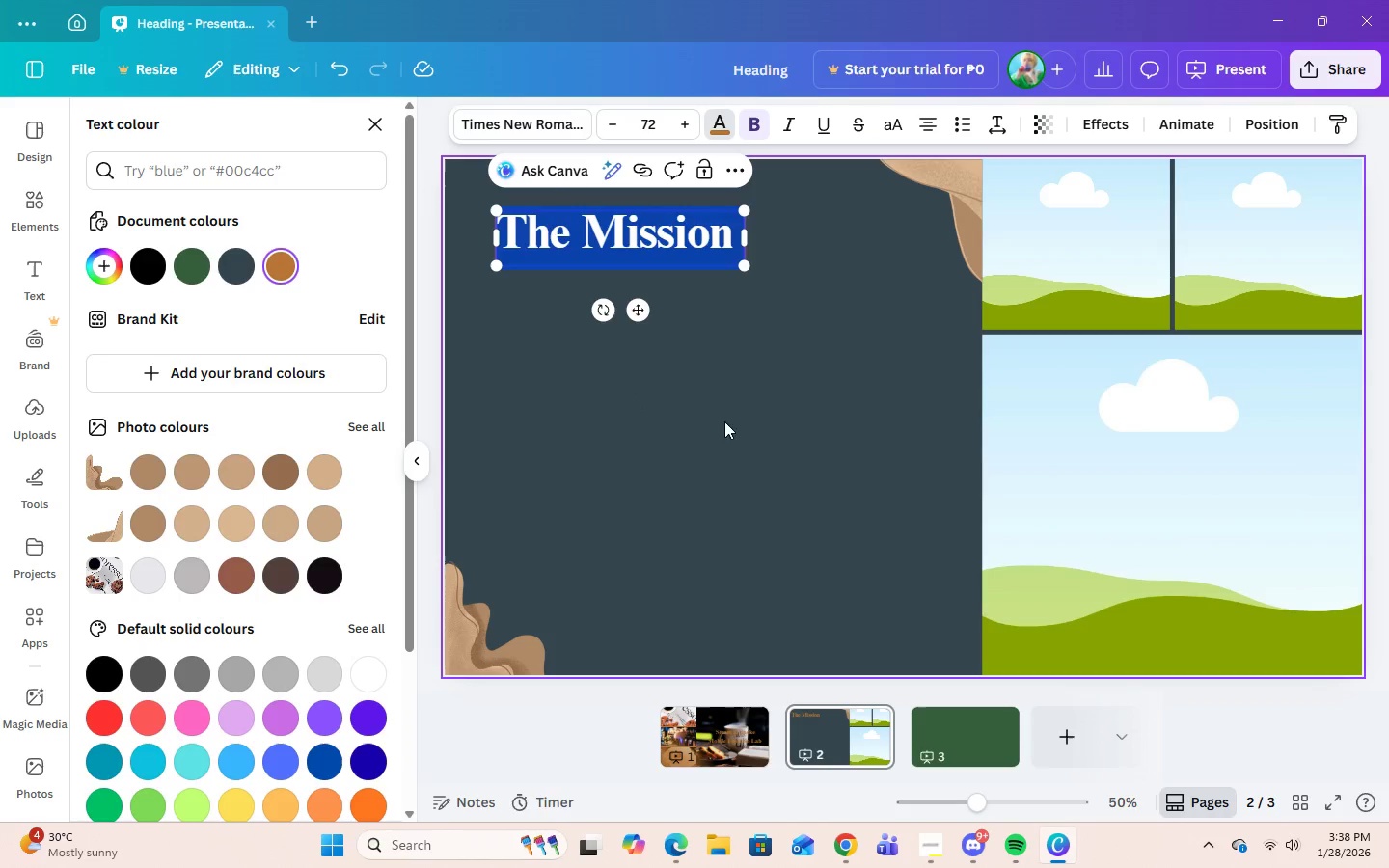 
left_click([743, 424])
 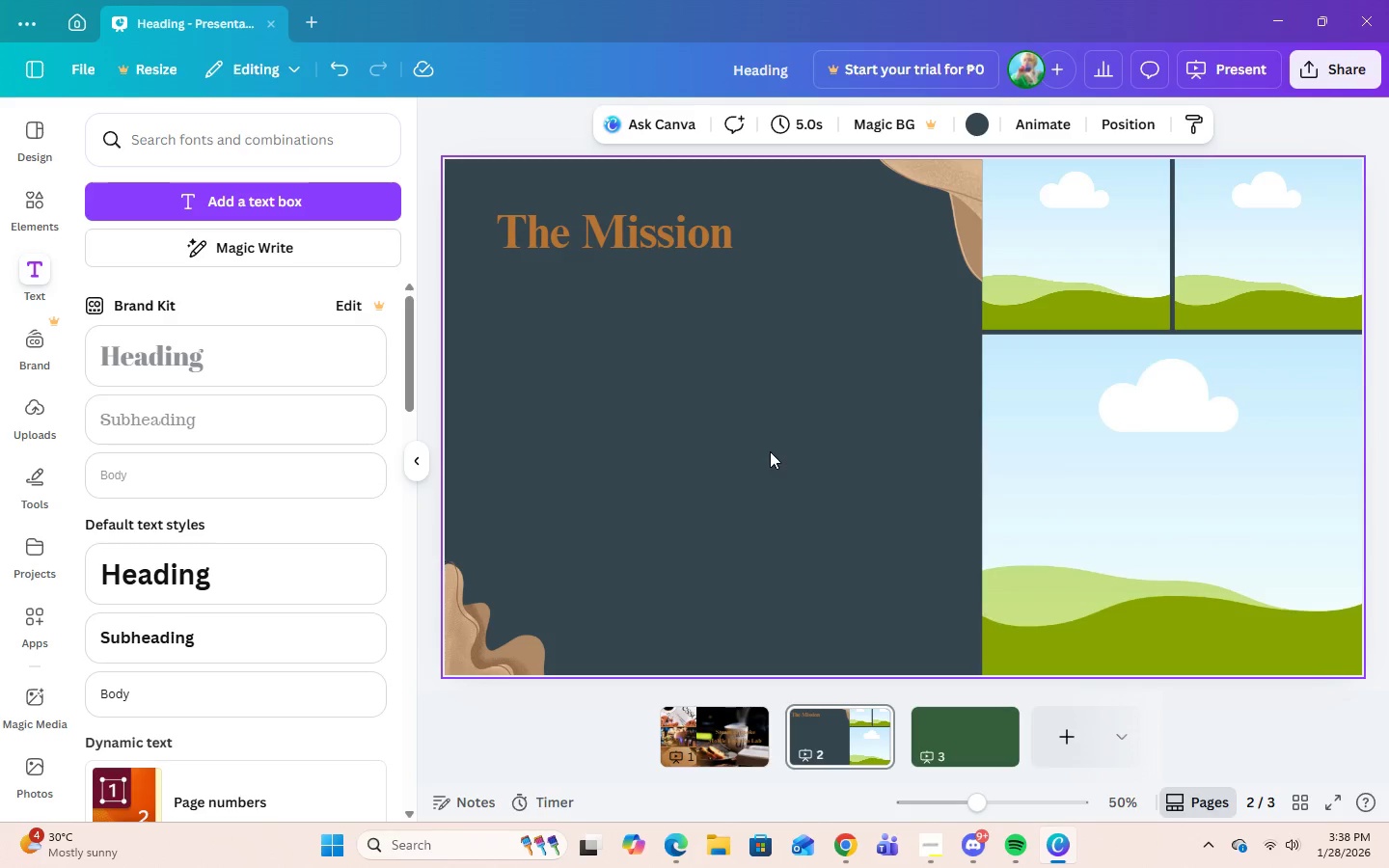 
left_click([482, 632])
 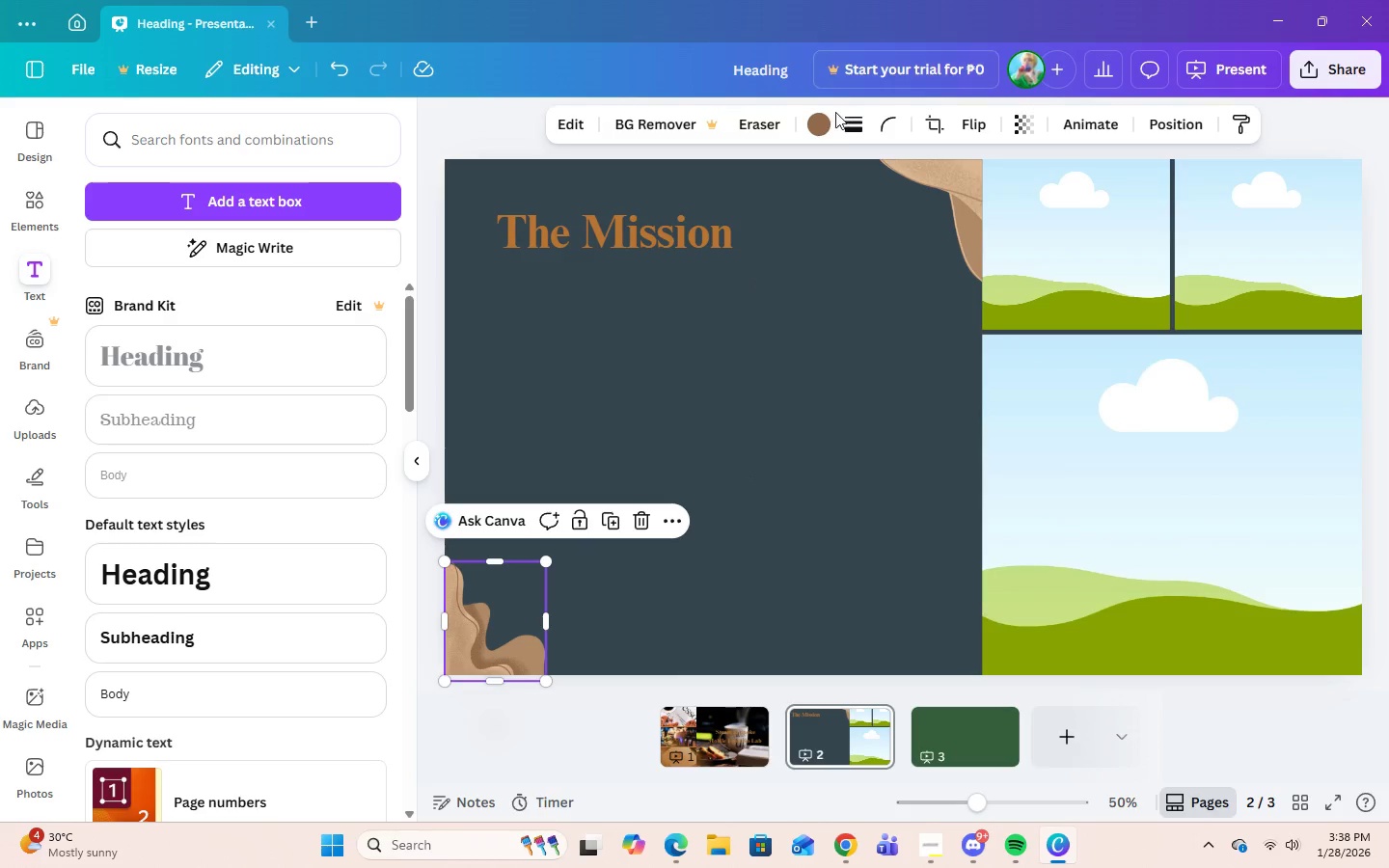 
left_click([821, 126])
 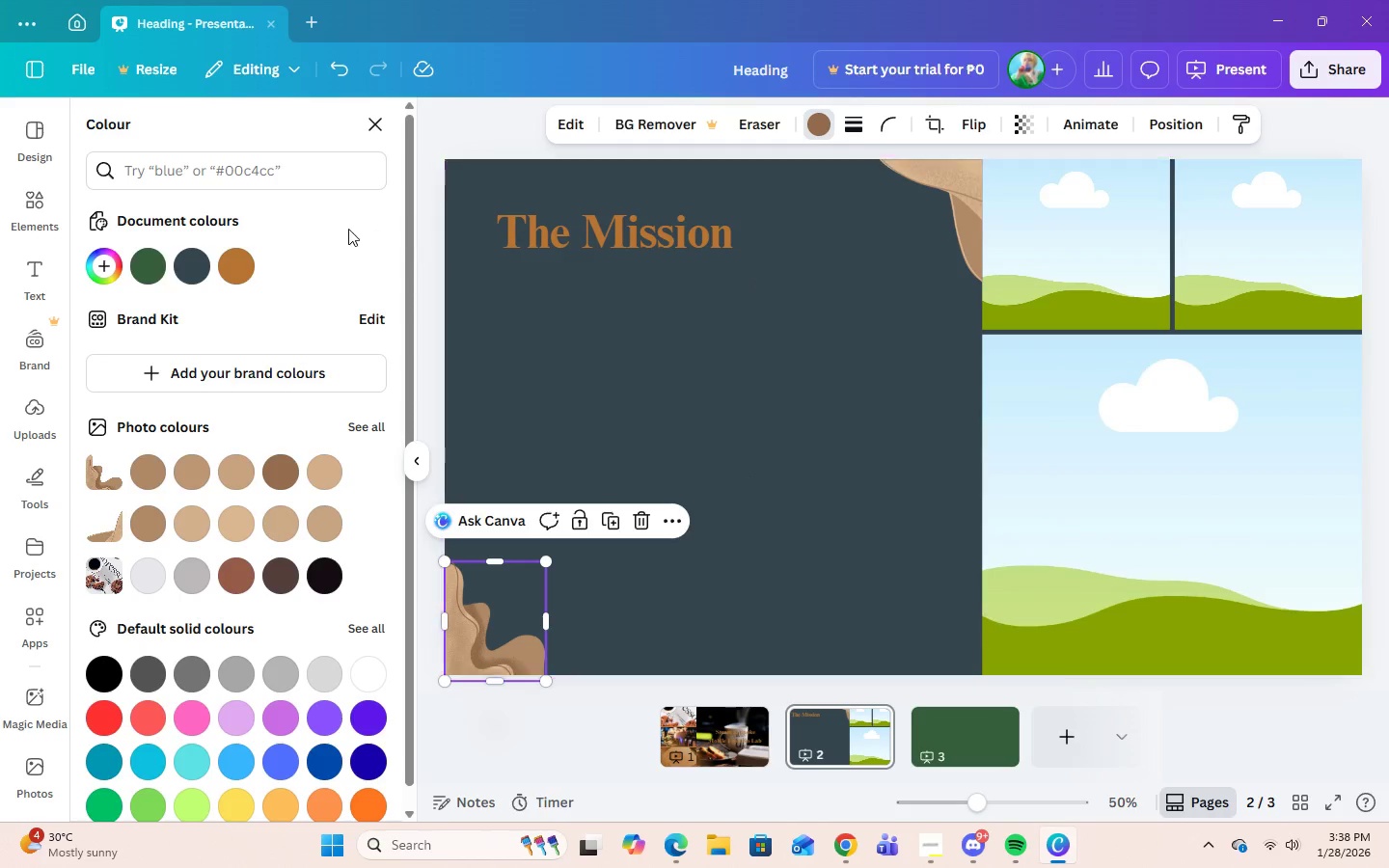 
left_click([244, 265])
 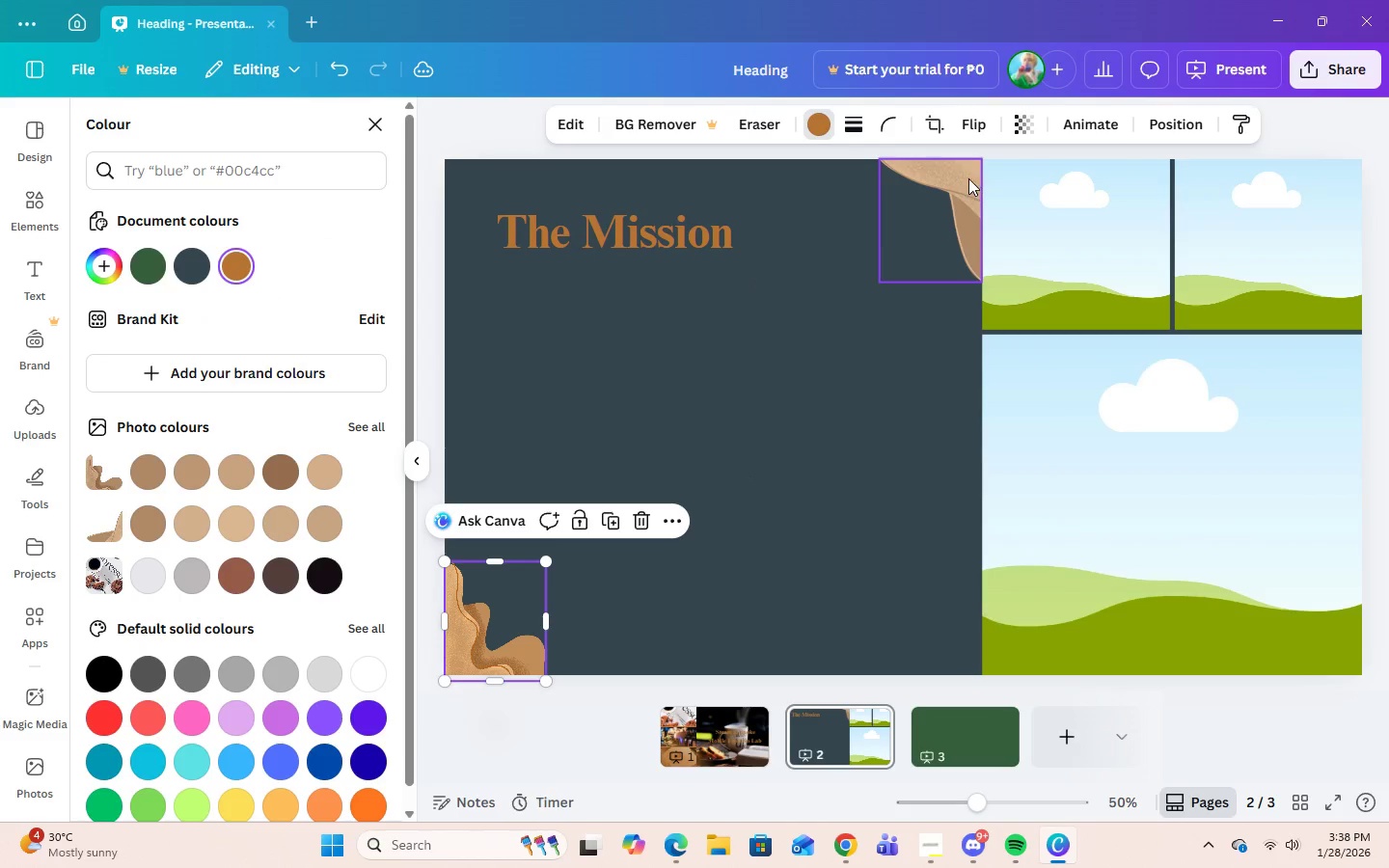 
left_click([968, 178])
 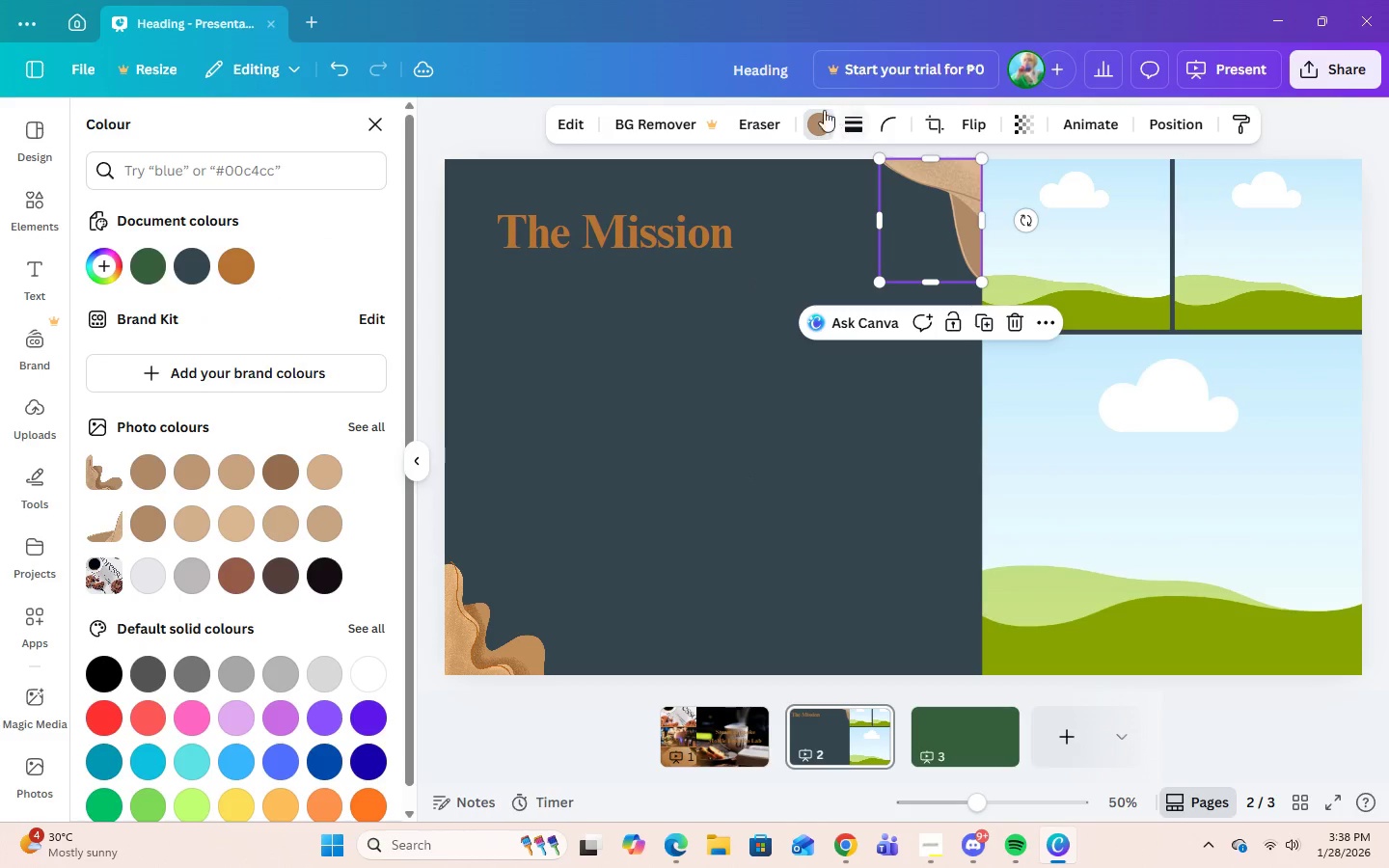 
left_click([819, 122])
 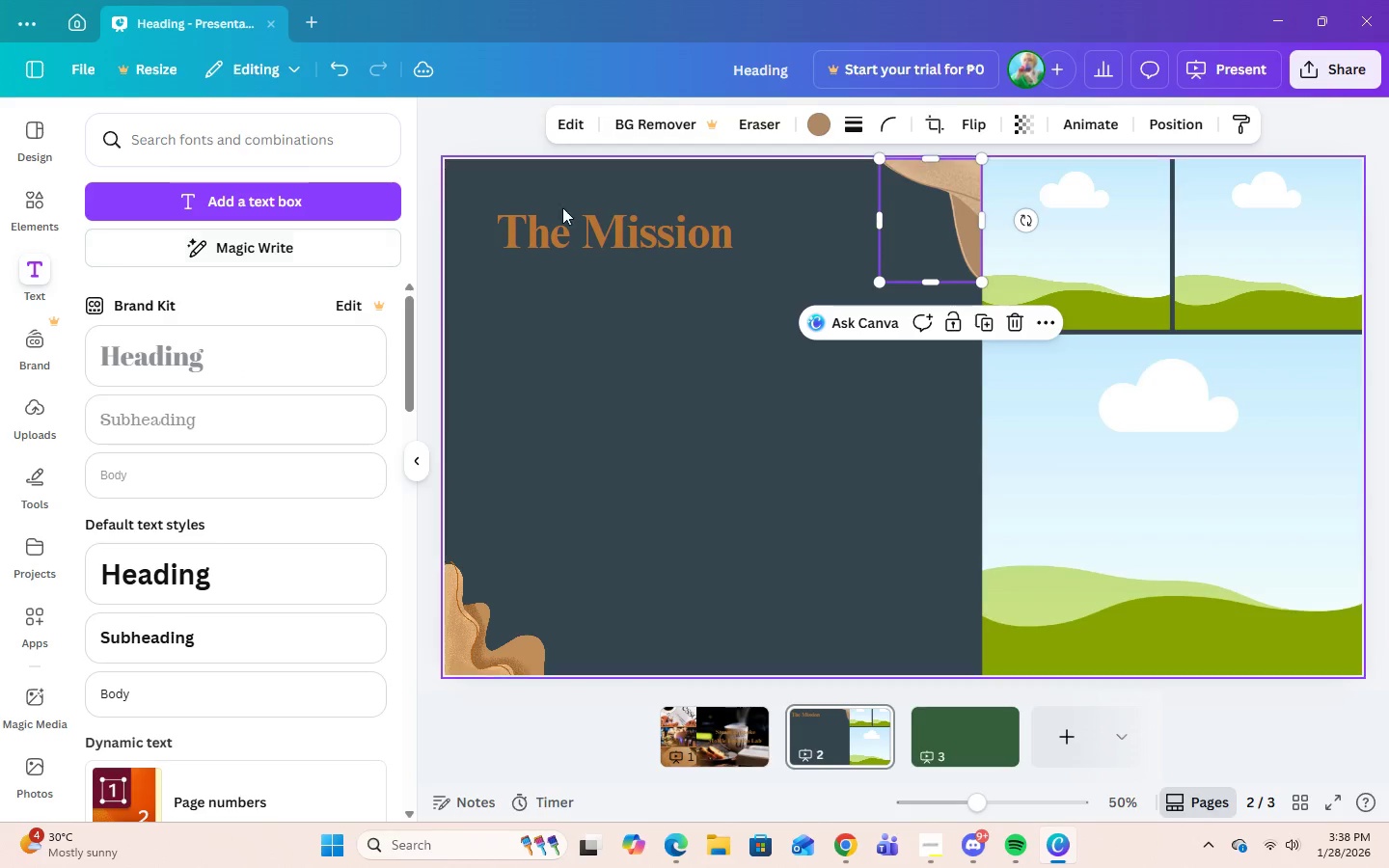 
left_click([826, 124])
 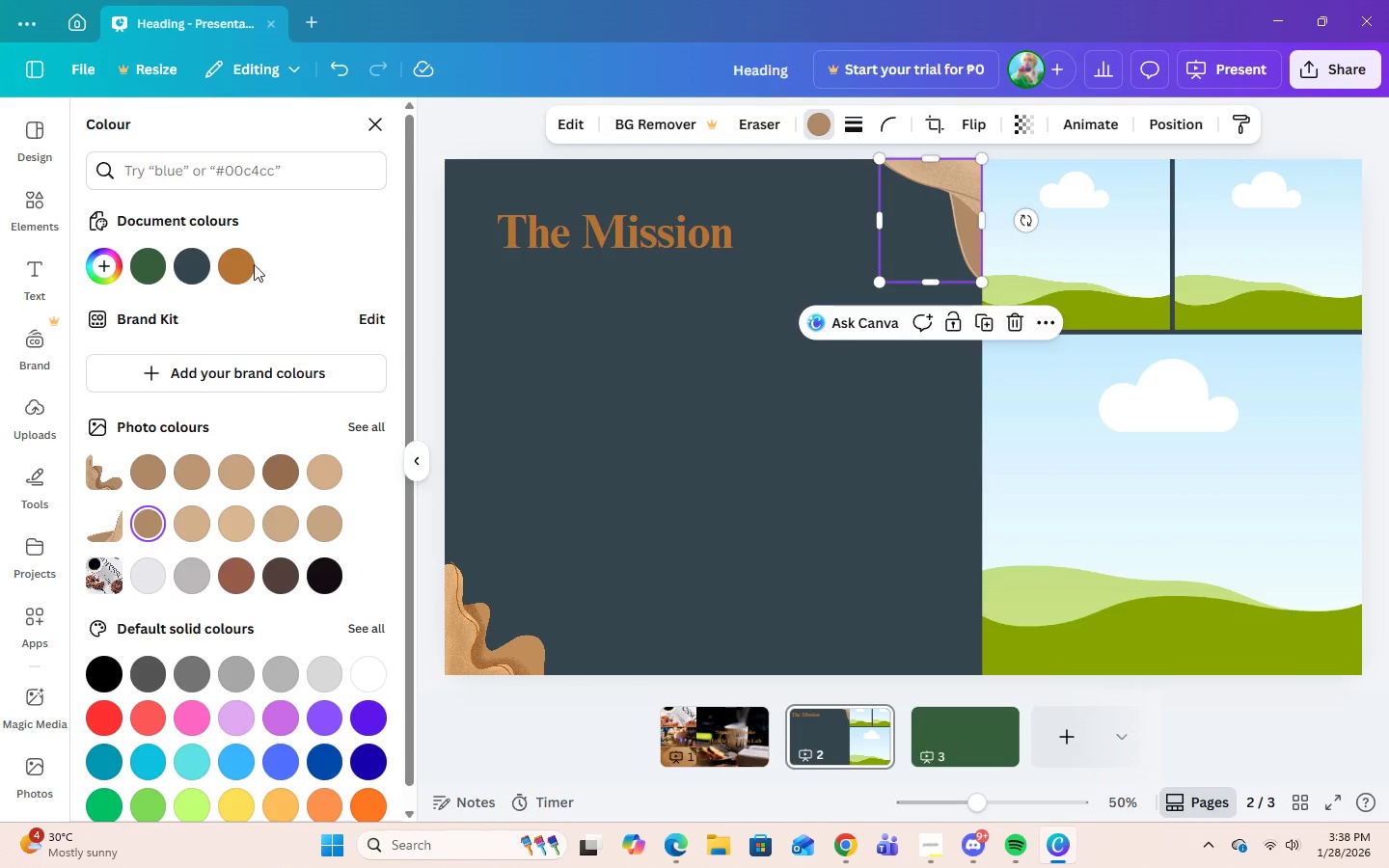 
left_click([246, 274])
 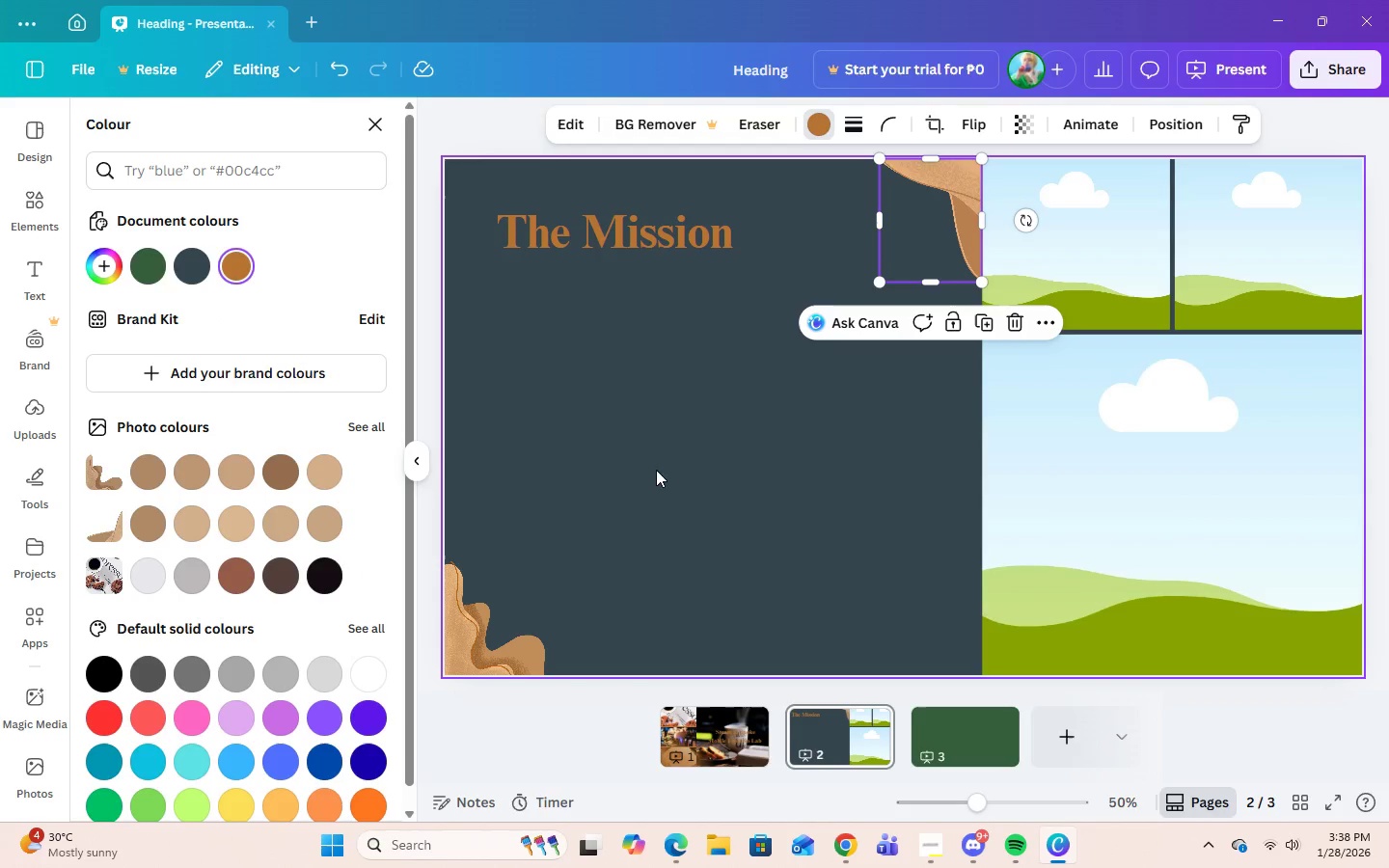 
left_click([704, 490])
 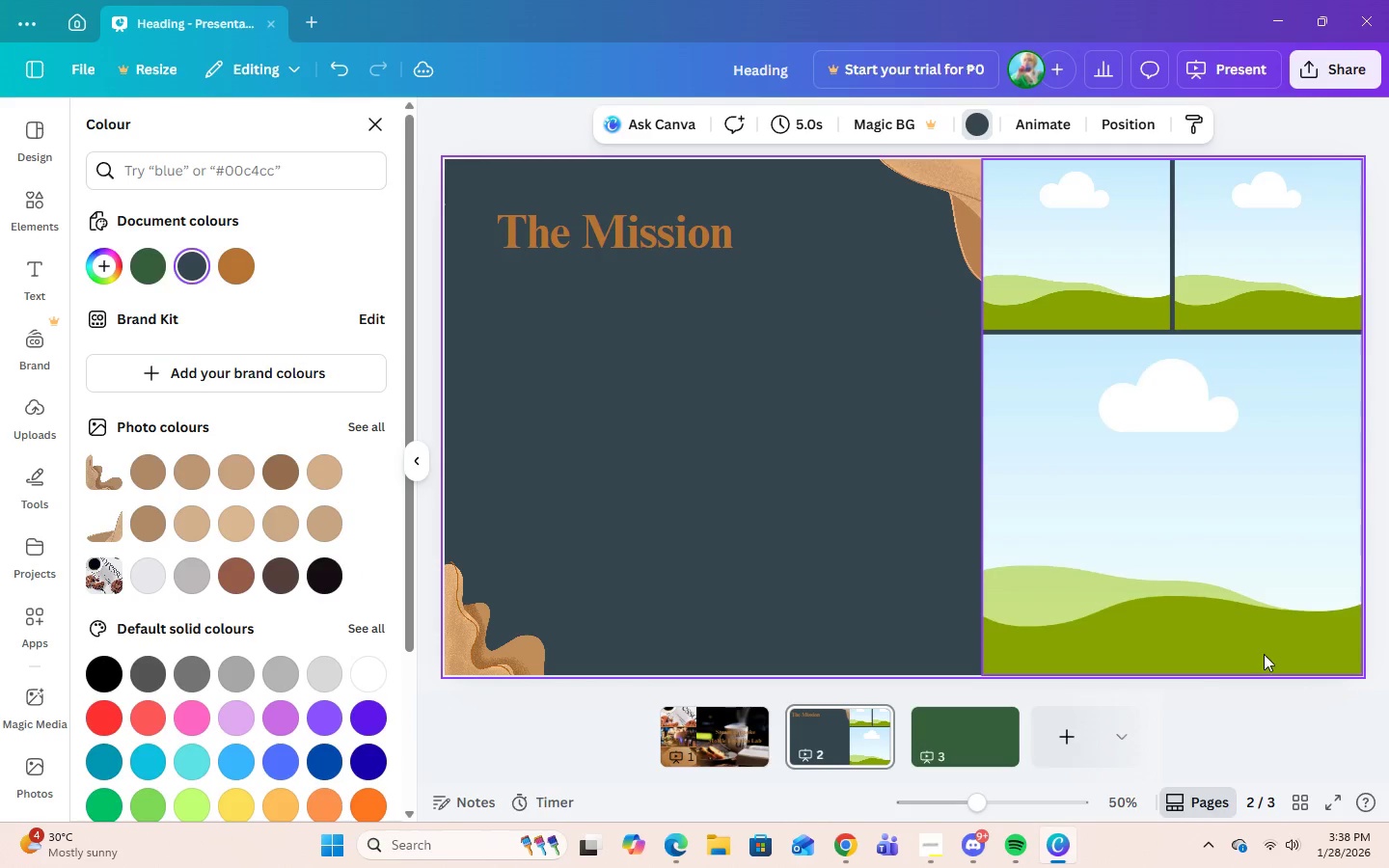 
left_click([1070, 205])
 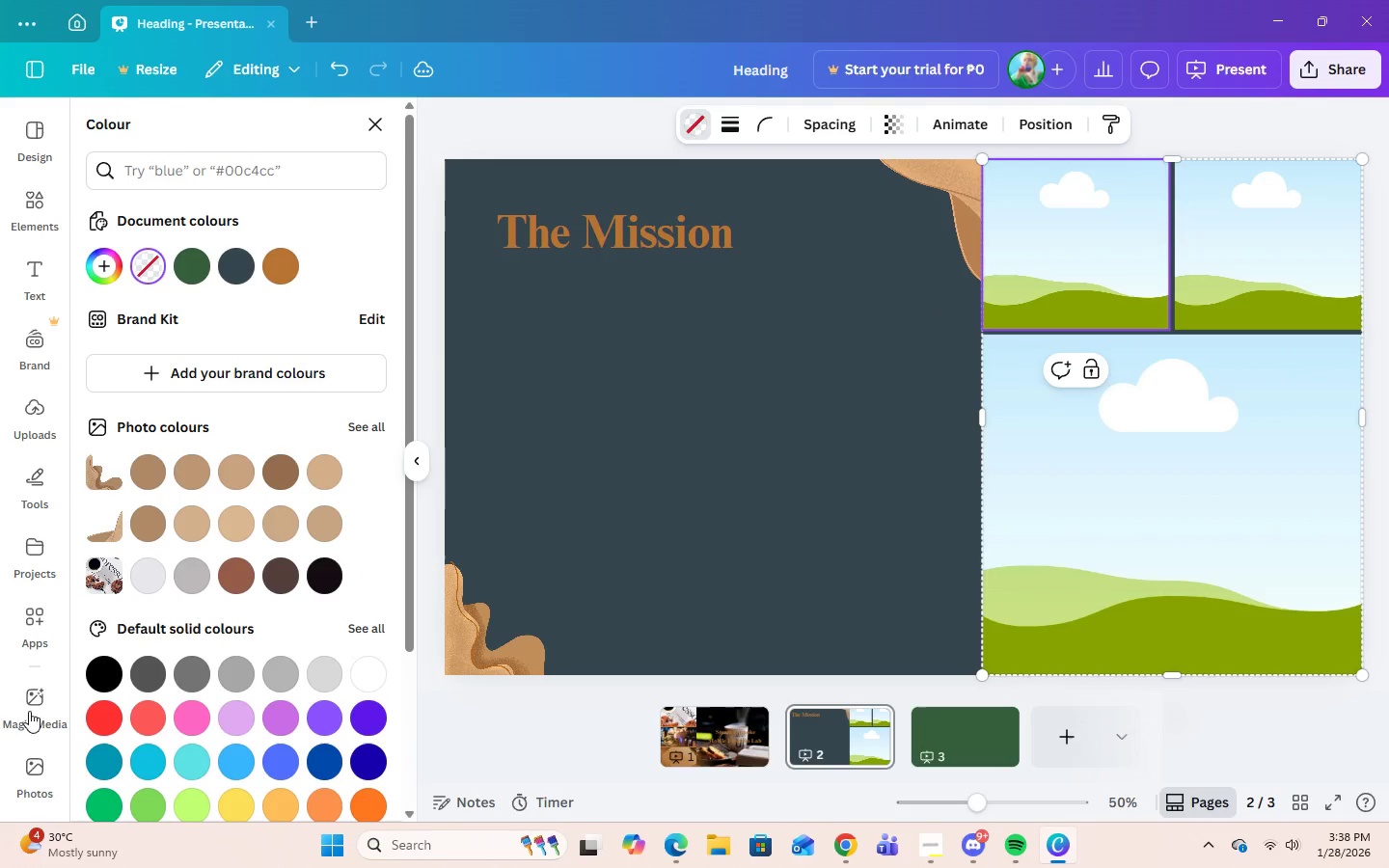 
left_click([28, 789])
 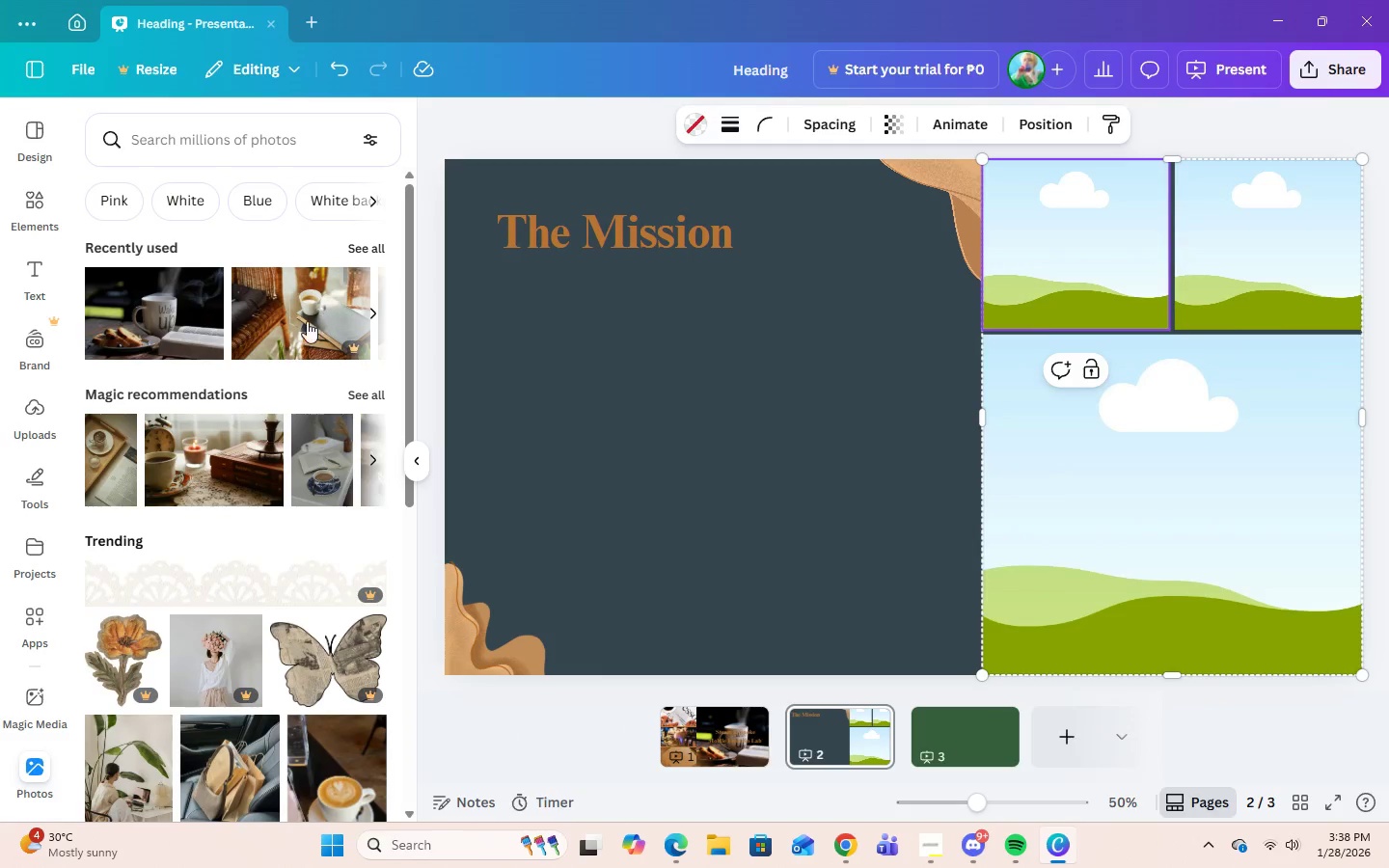 
scroll: coordinate [348, 505], scroll_direction: down, amount: 3.0
 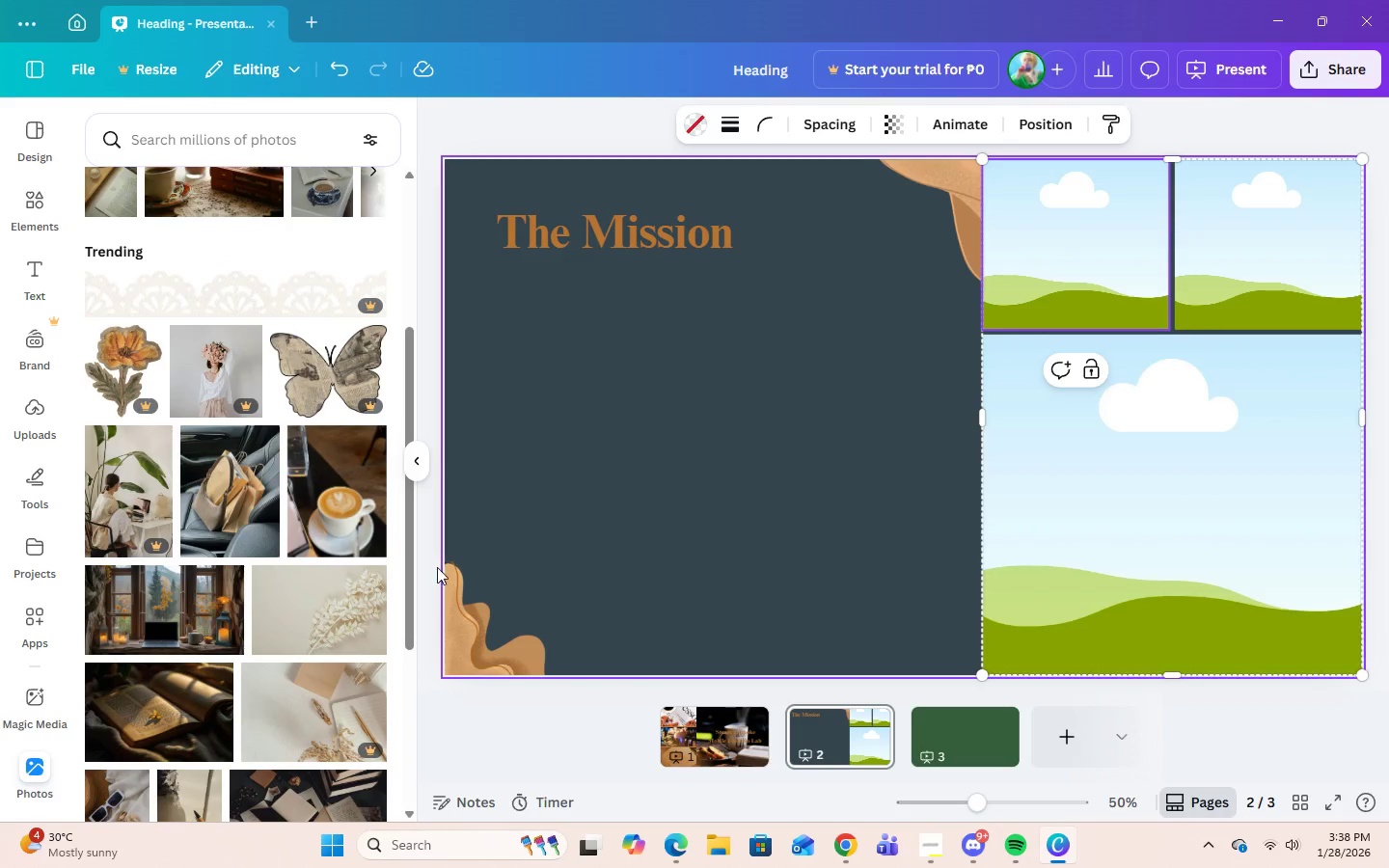 
scroll: coordinate [244, 527], scroll_direction: up, amount: 6.0
 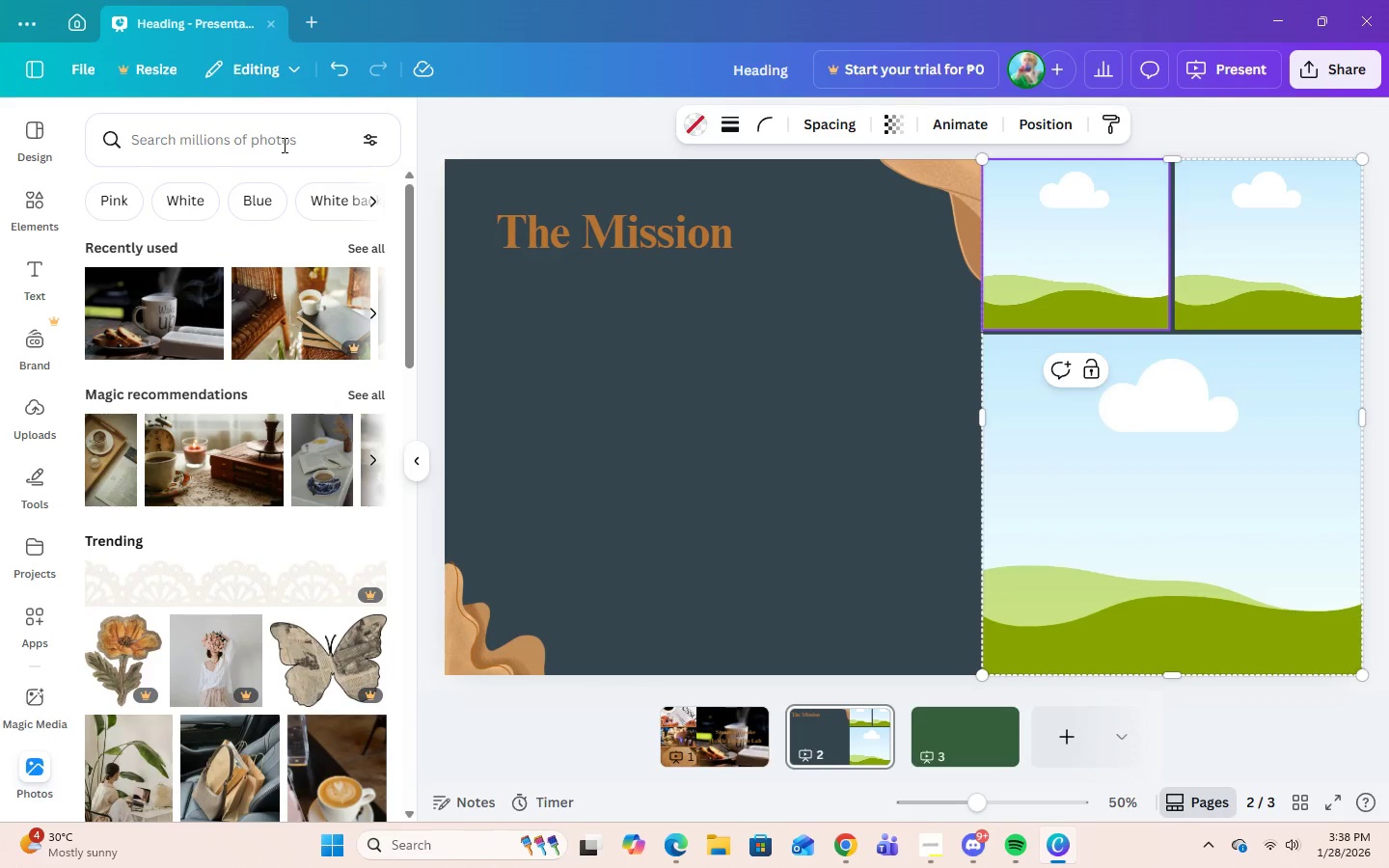 
left_click([283, 145])
 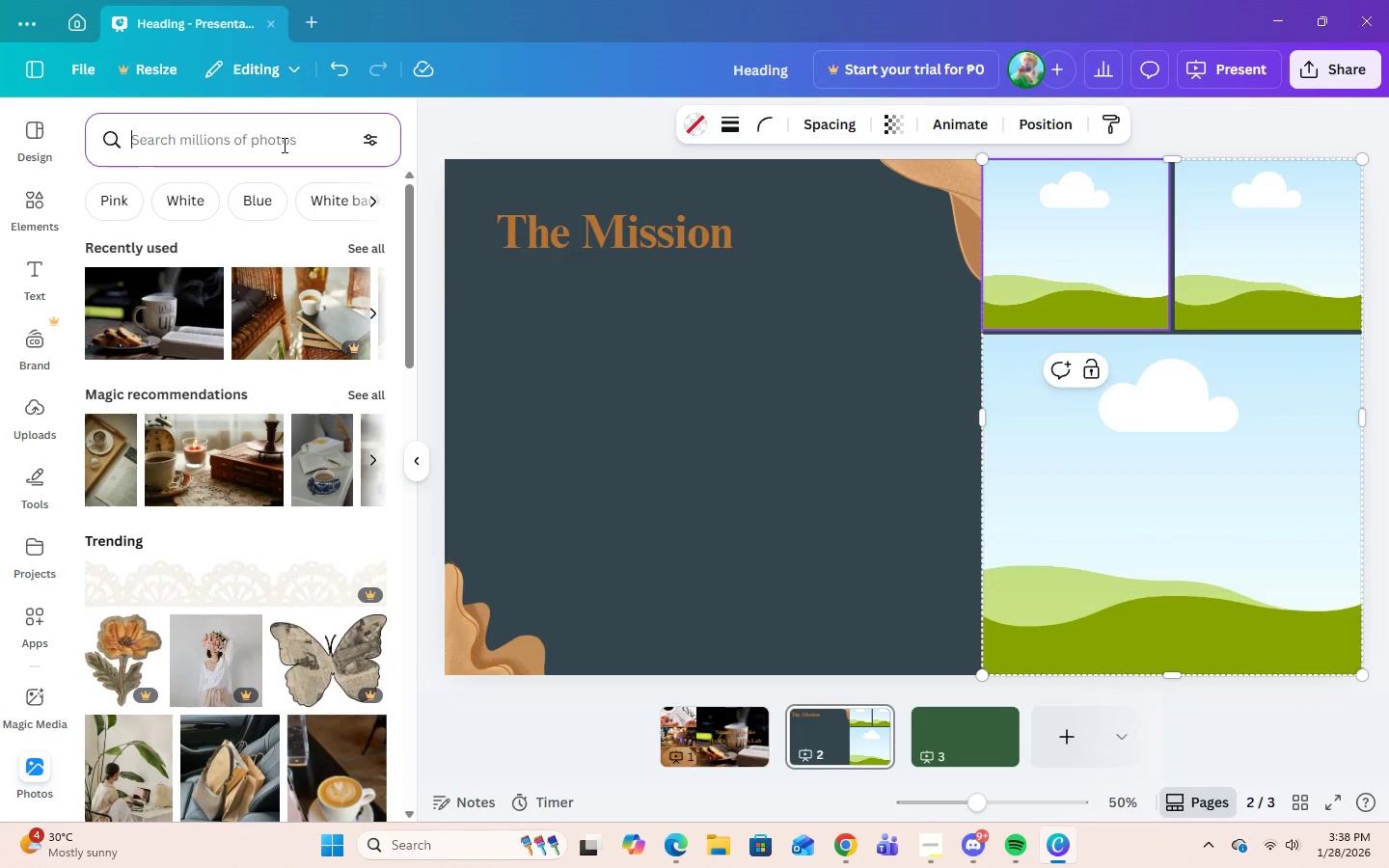 
type(coffee eq)
 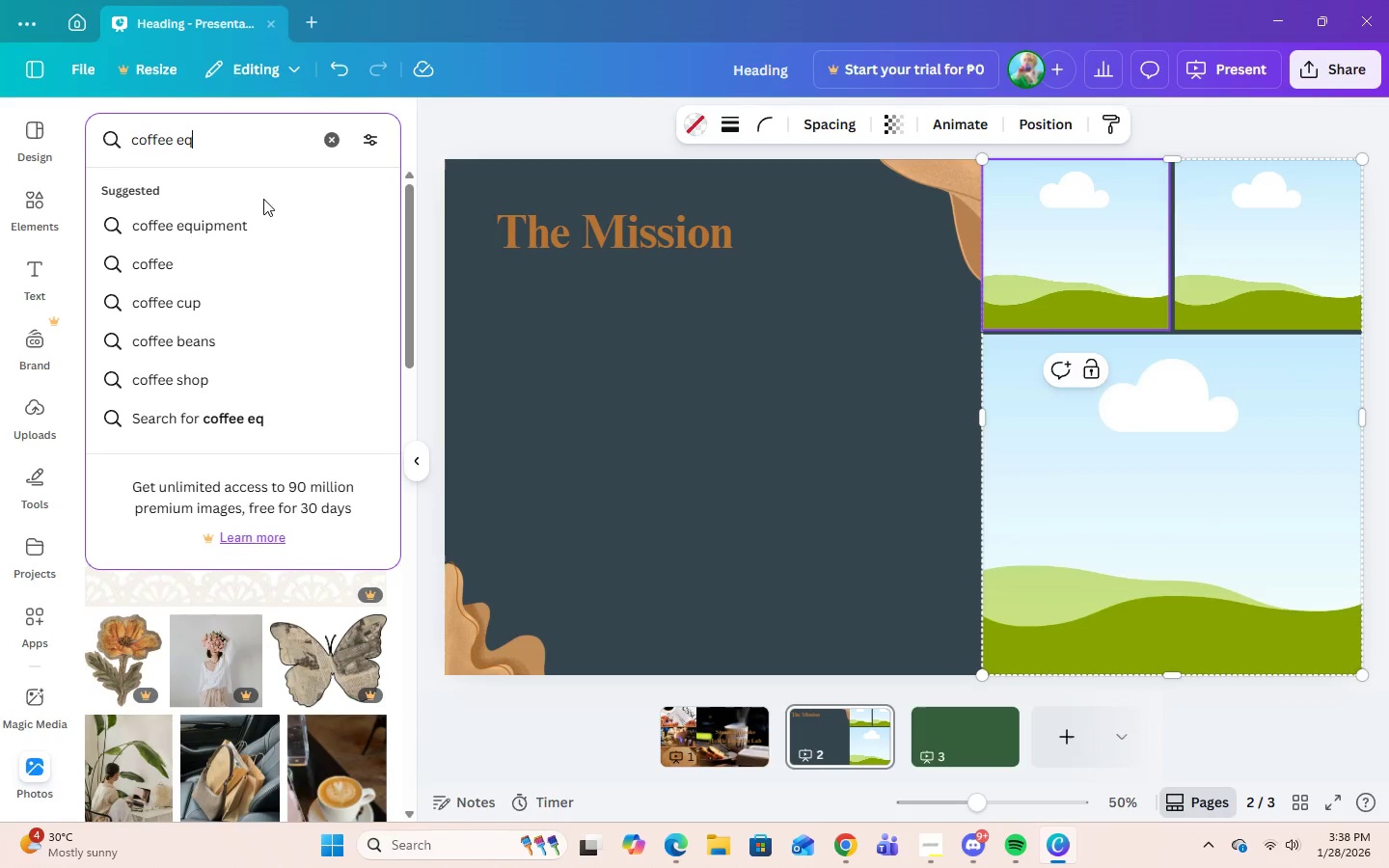 
left_click([253, 224])
 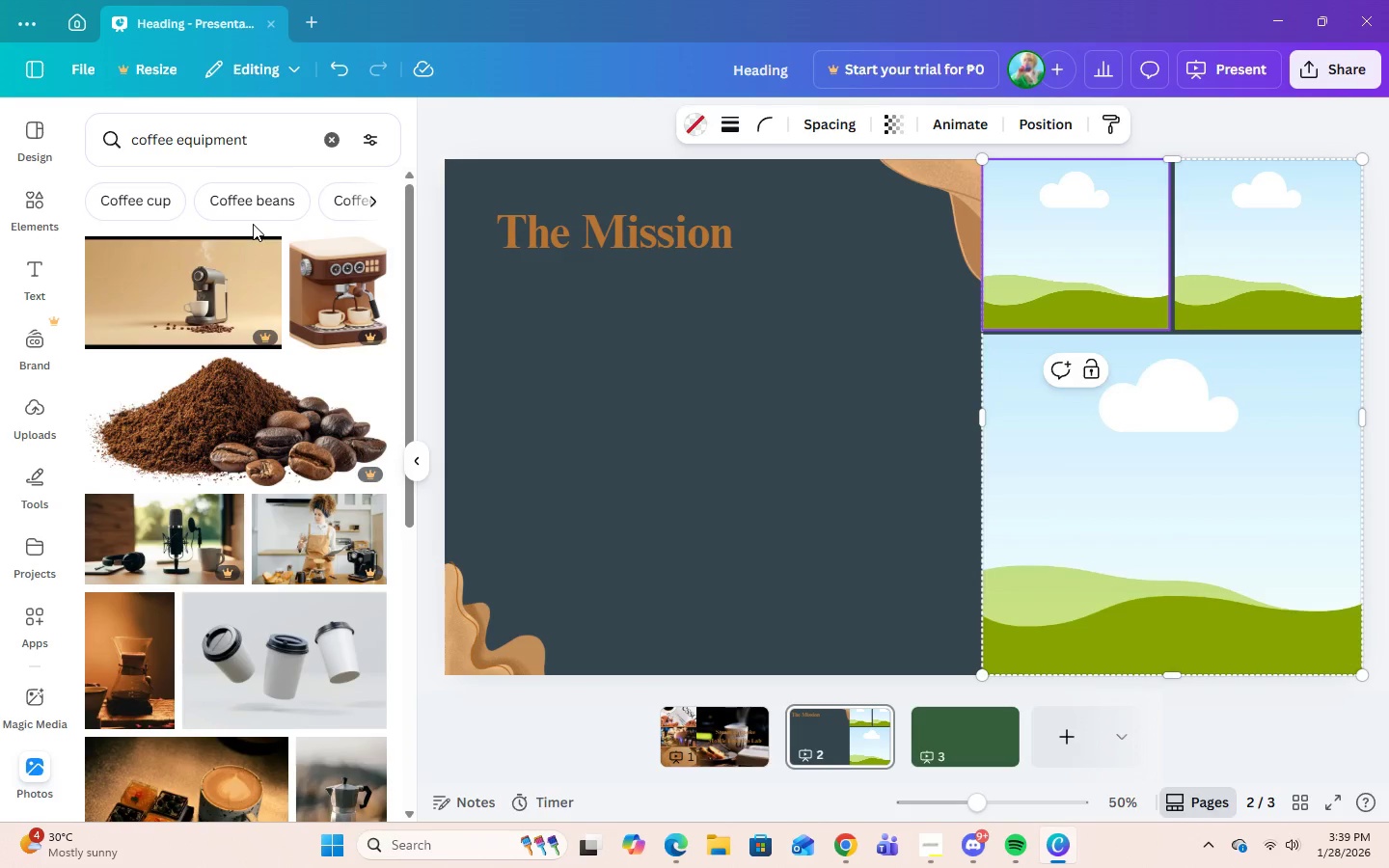 
wait(7.83)
 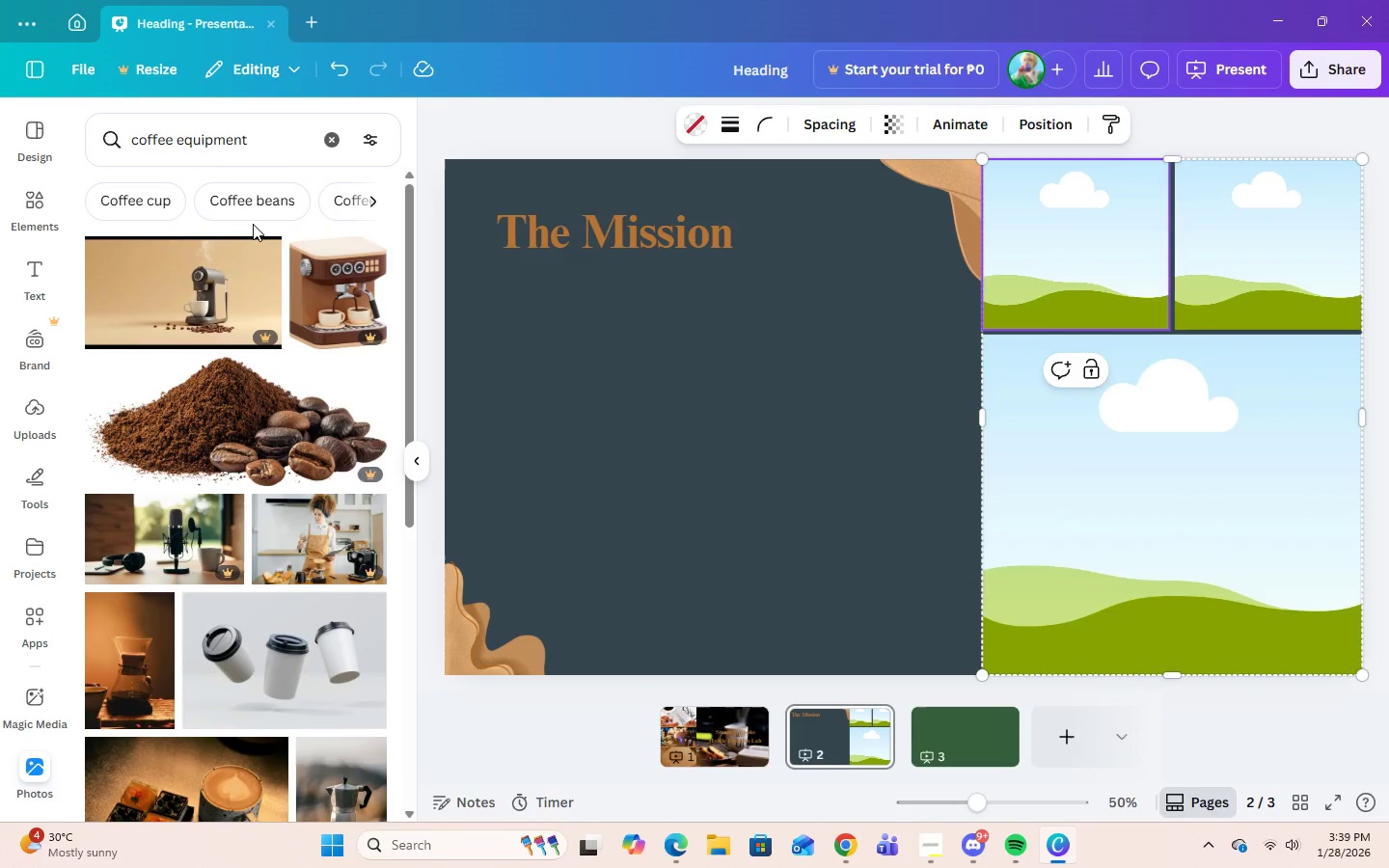 
scroll: coordinate [310, 547], scroll_direction: down, amount: 10.0
 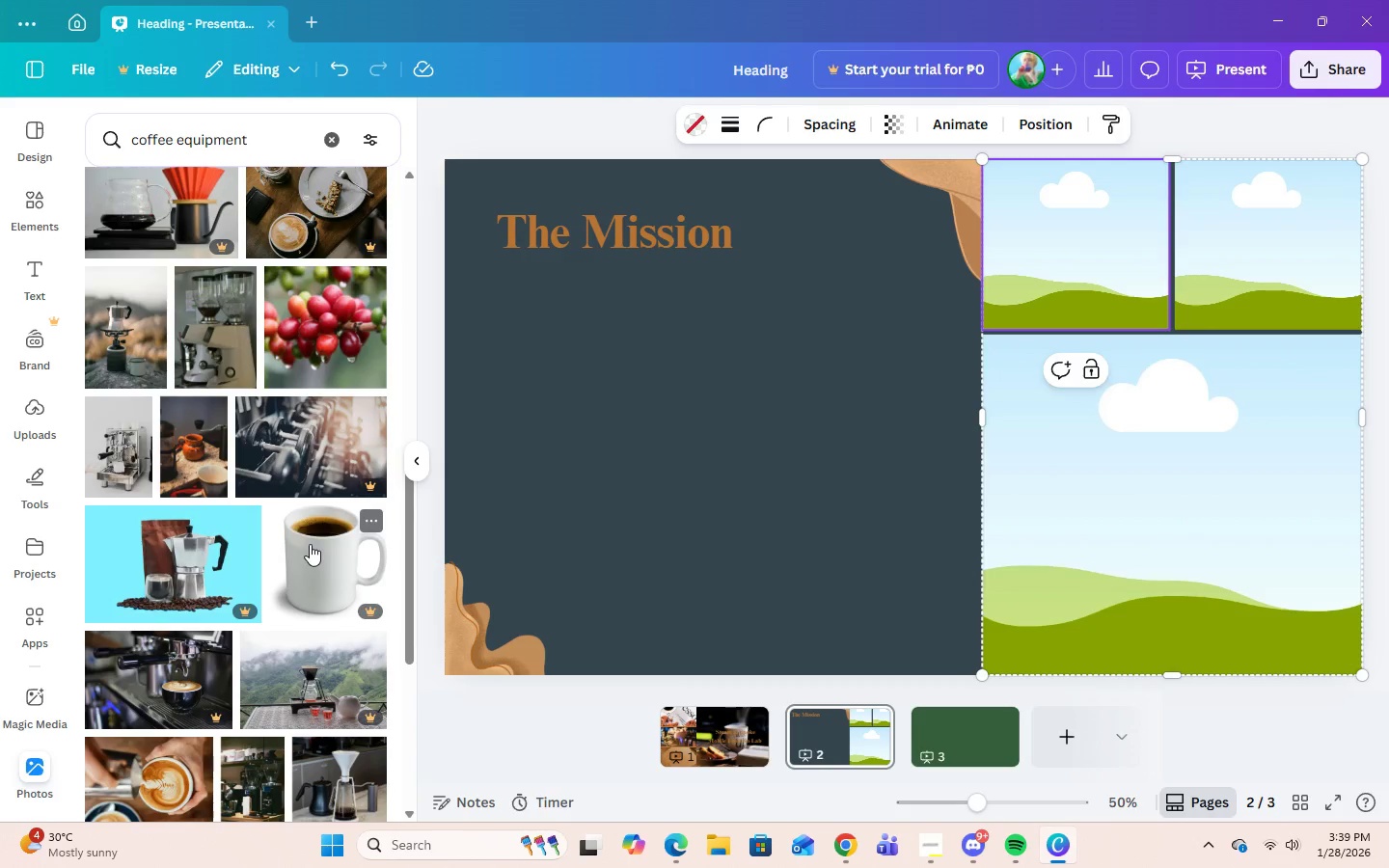 
scroll: coordinate [293, 526], scroll_direction: down, amount: 2.0
 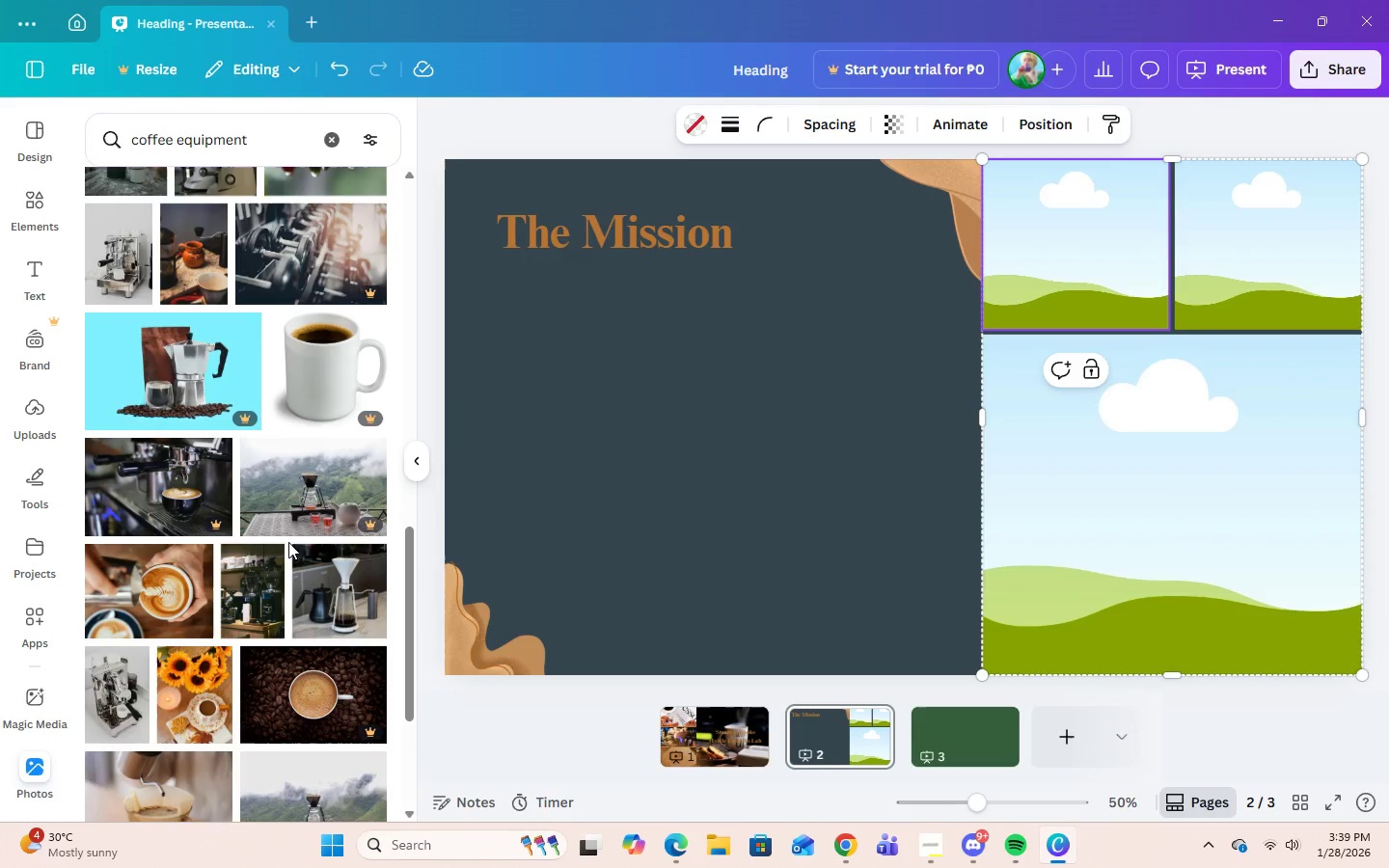 
mouse_move([176, 584])
 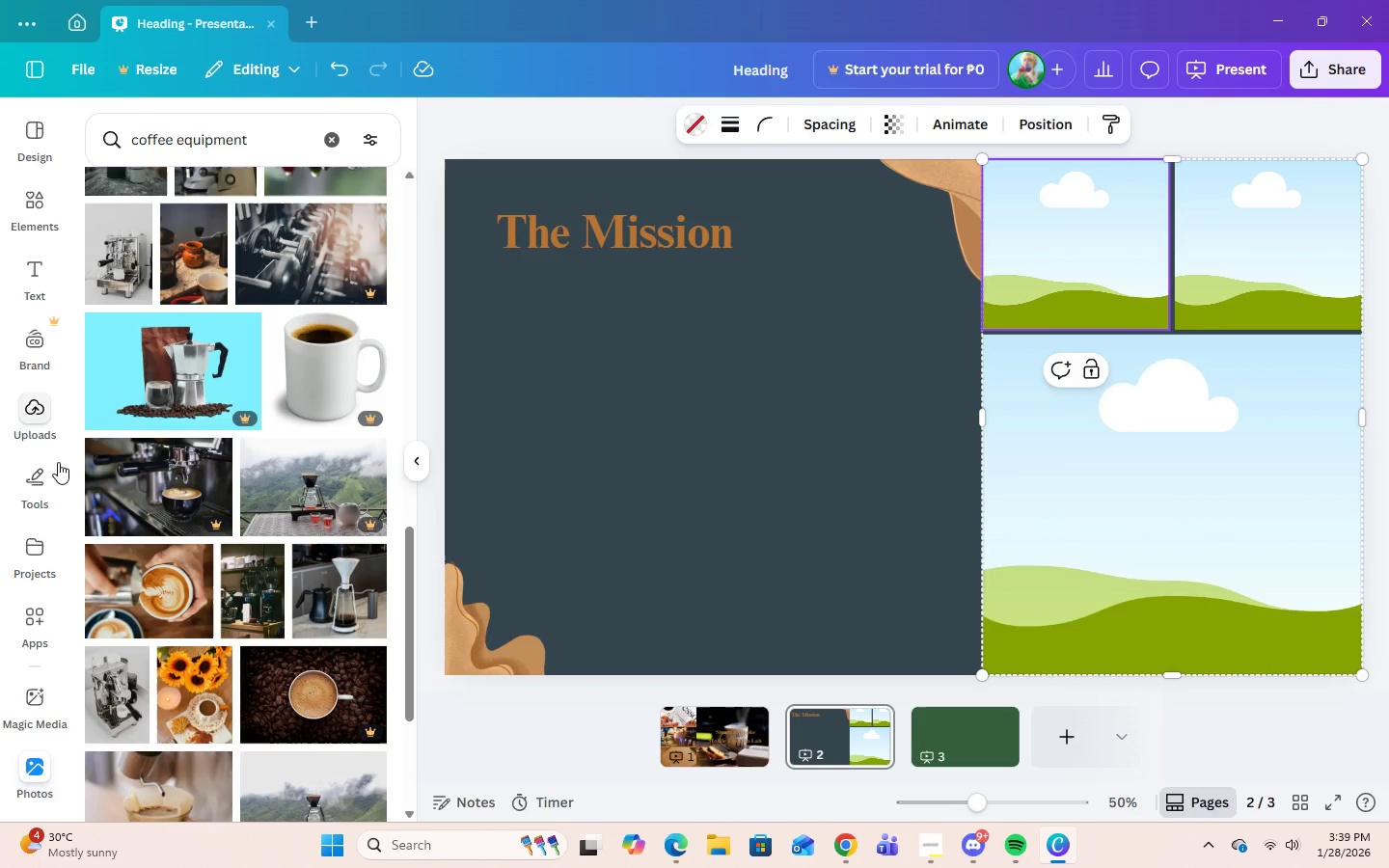 
scroll: coordinate [246, 678], scroll_direction: down, amount: 2.0
 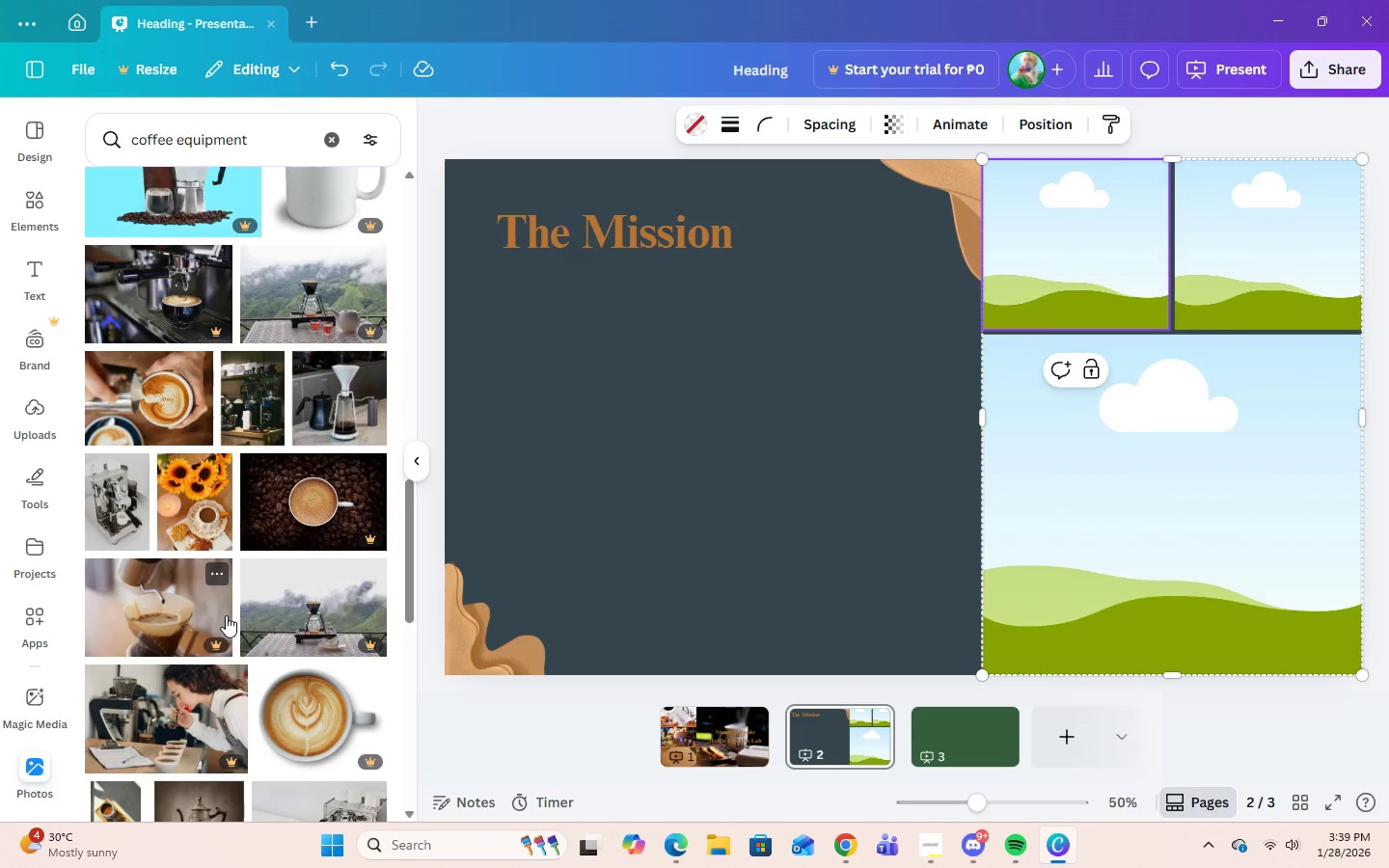 
scroll: coordinate [226, 615], scroll_direction: up, amount: 2.0
 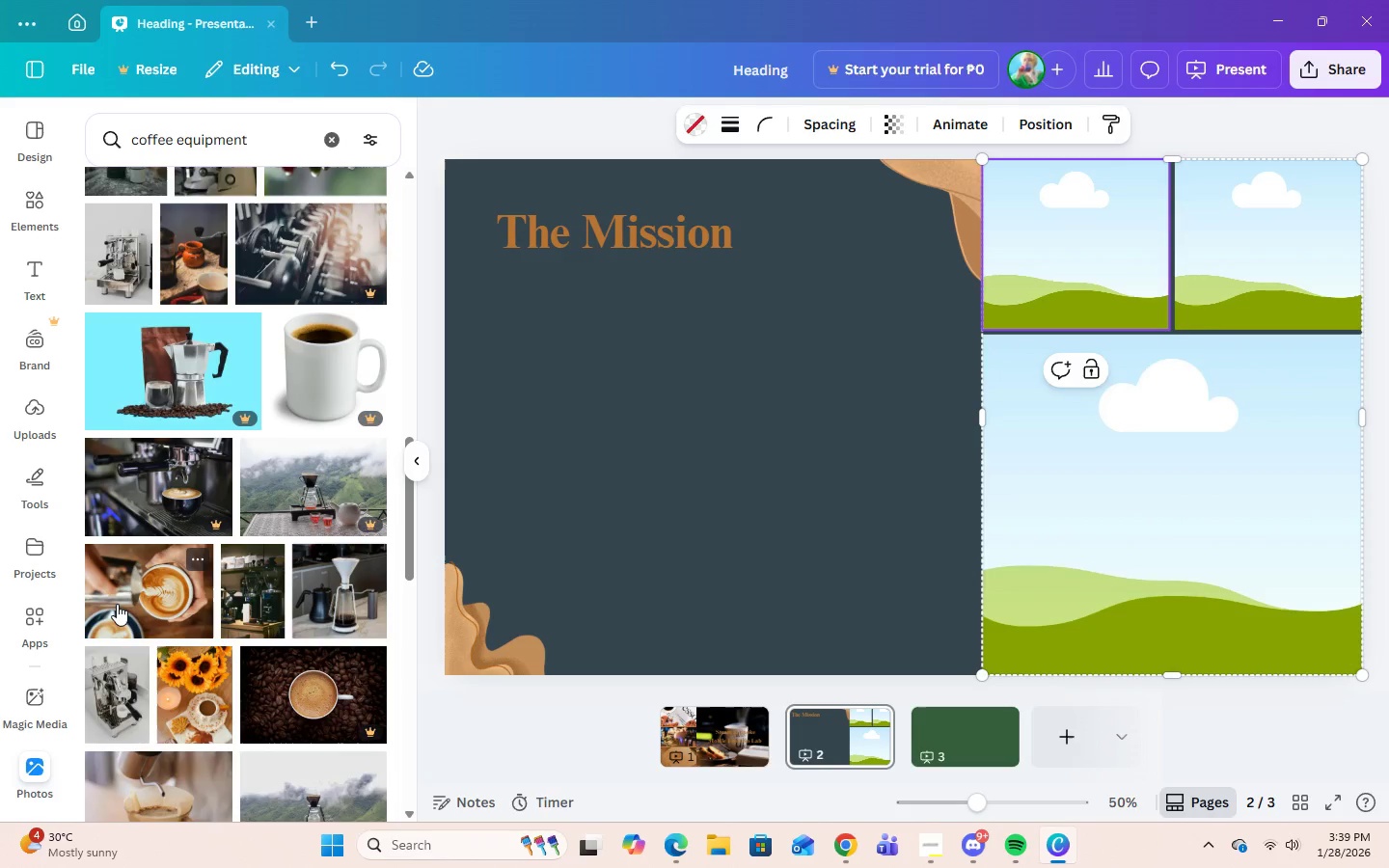 
left_click_drag(start_coordinate=[117, 605], to_coordinate=[1025, 255])
 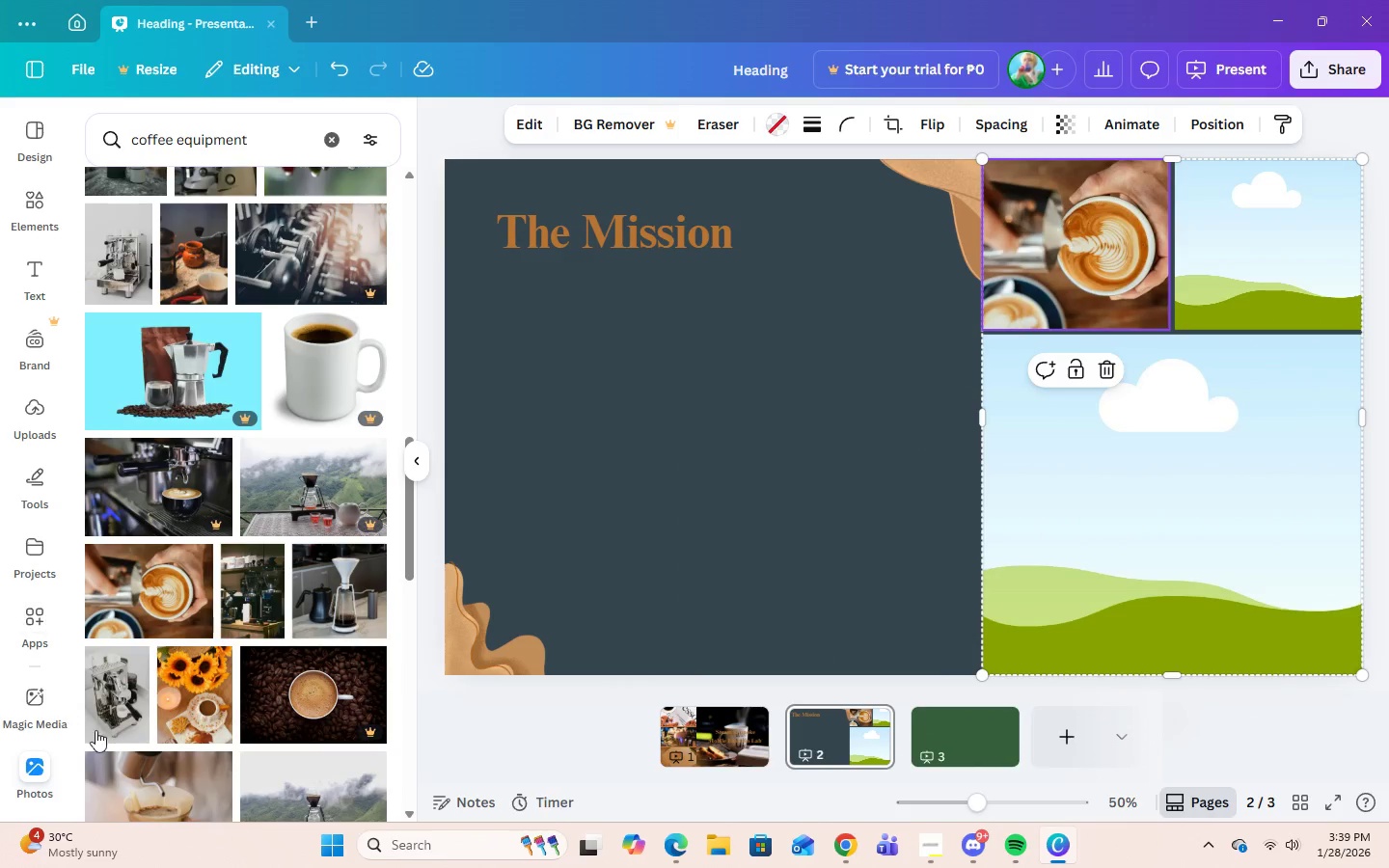 
scroll: coordinate [212, 656], scroll_direction: down, amount: 10.0
 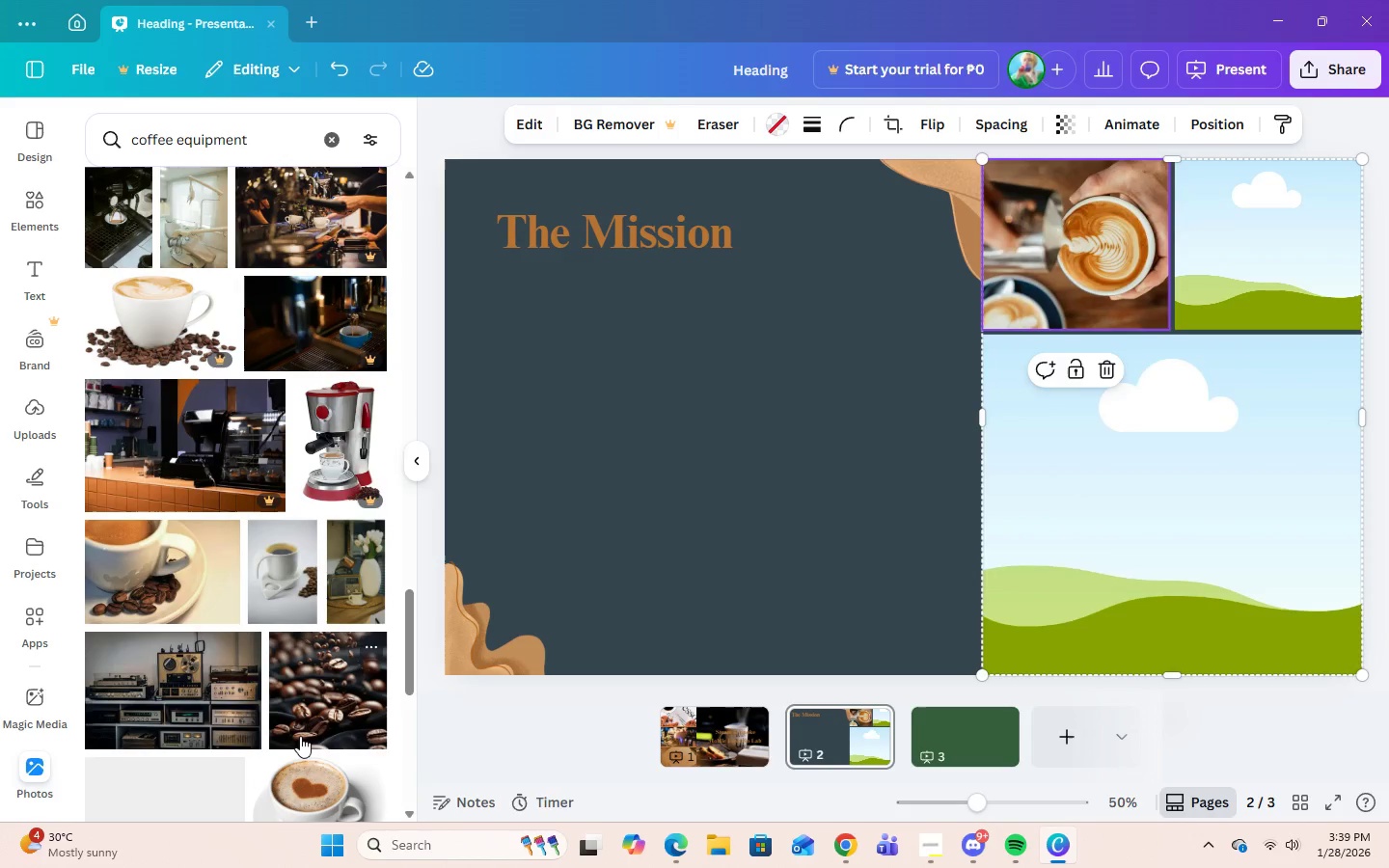 
scroll: coordinate [229, 551], scroll_direction: down, amount: 5.0
 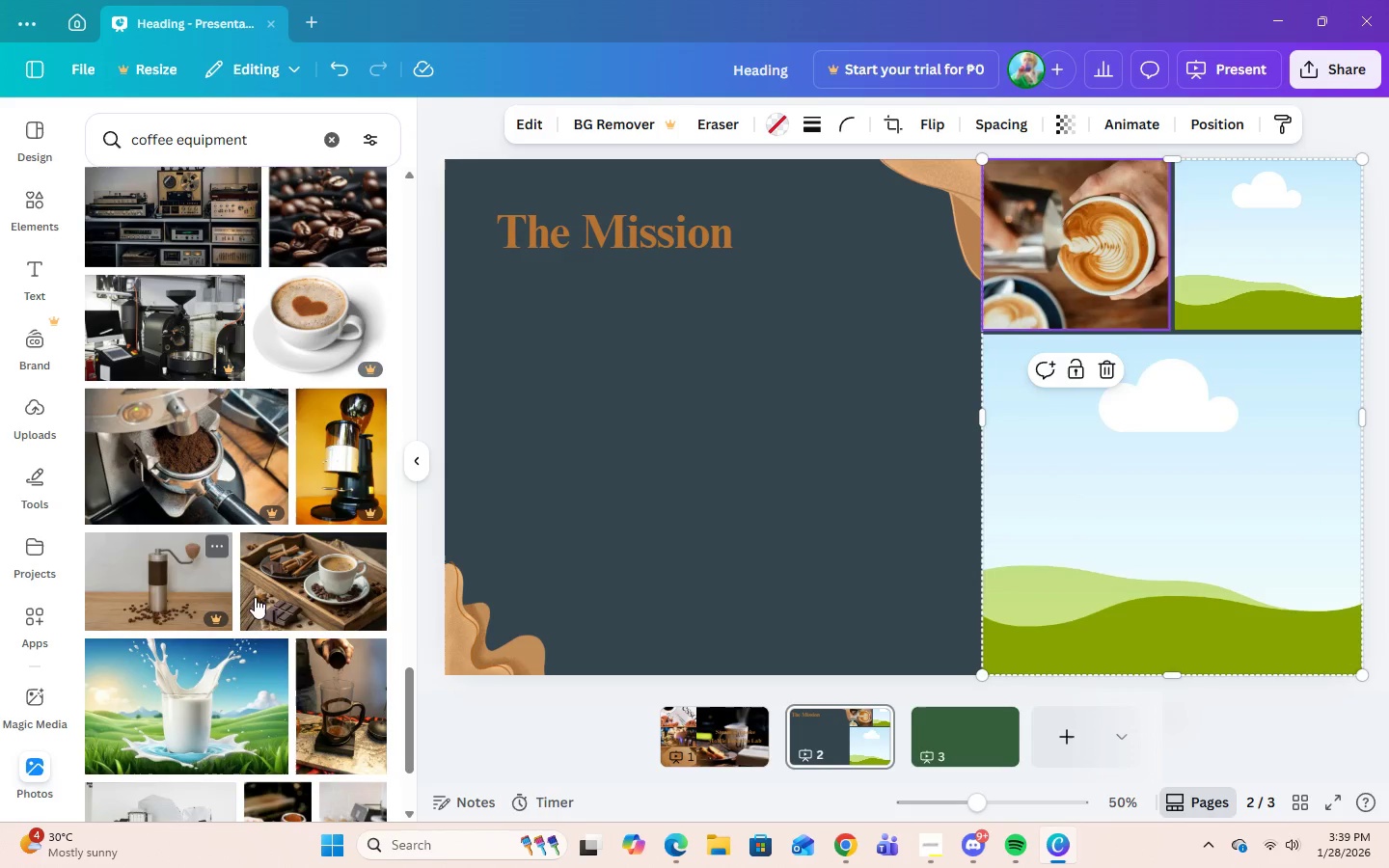 
mouse_move([313, 679])
 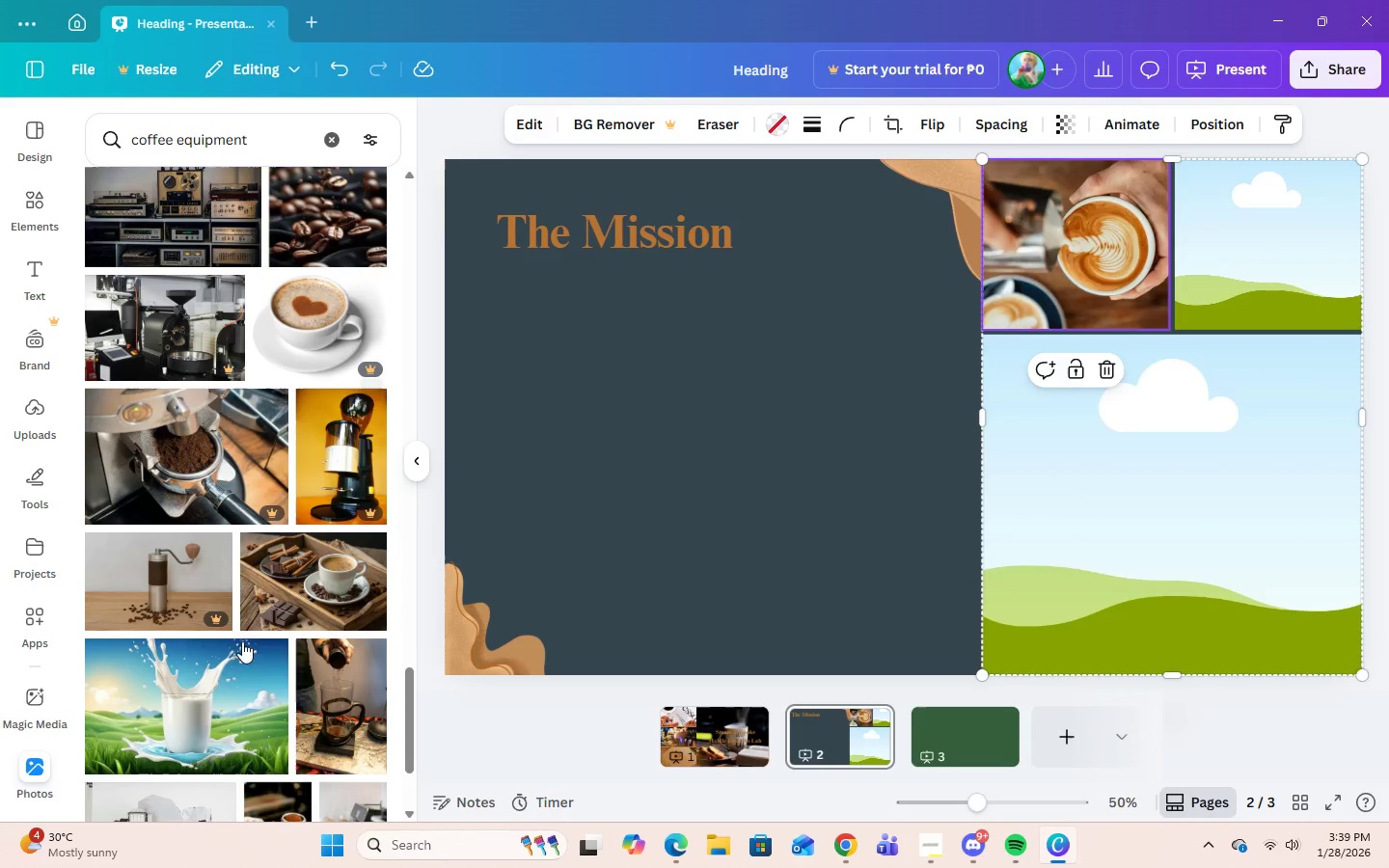 
scroll: coordinate [312, 591], scroll_direction: down, amount: 10.0
 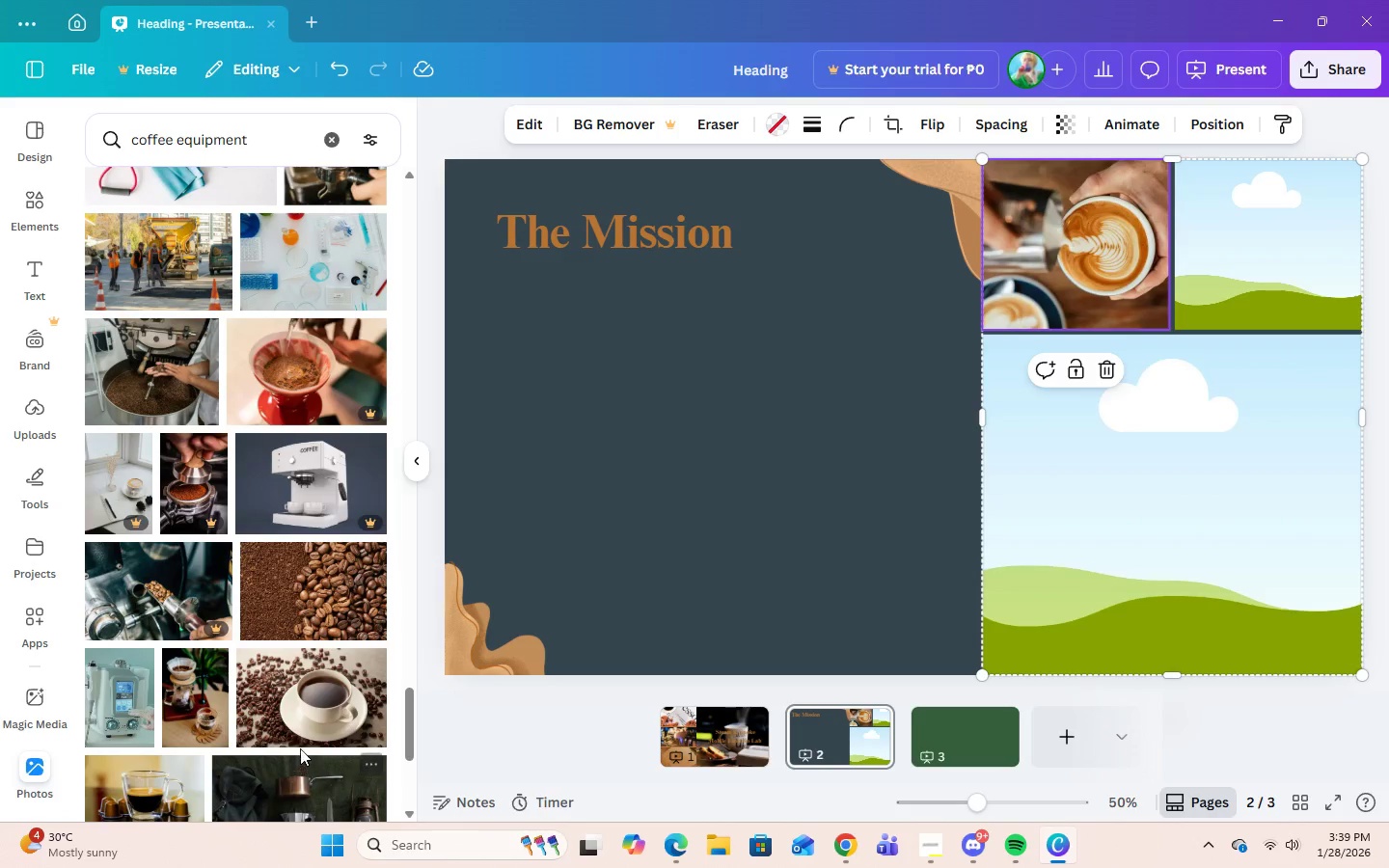 
scroll: coordinate [293, 707], scroll_direction: down, amount: 4.0
 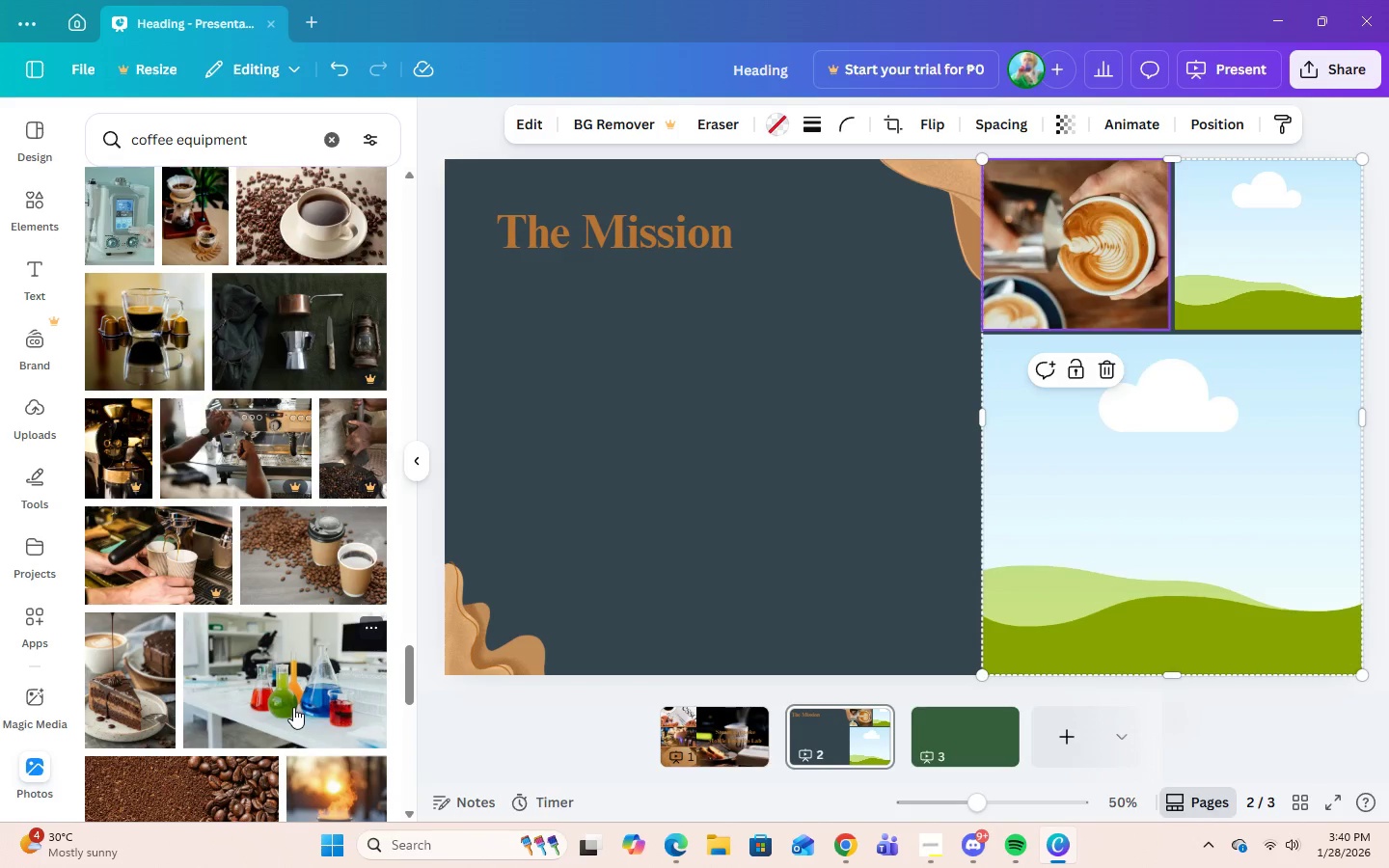 
scroll: coordinate [293, 707], scroll_direction: up, amount: 3.0
 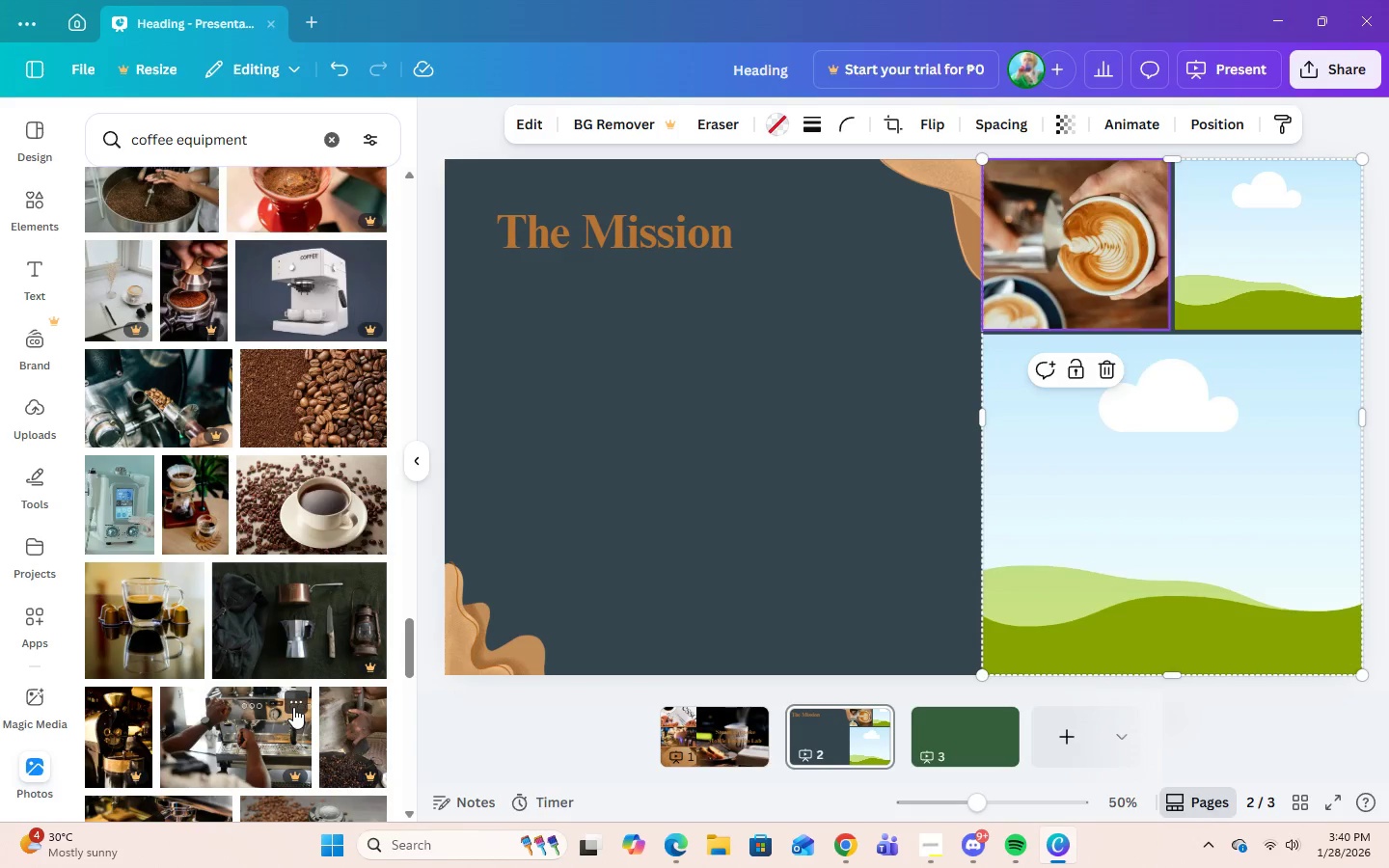 
scroll: coordinate [302, 773], scroll_direction: down, amount: 10.0
 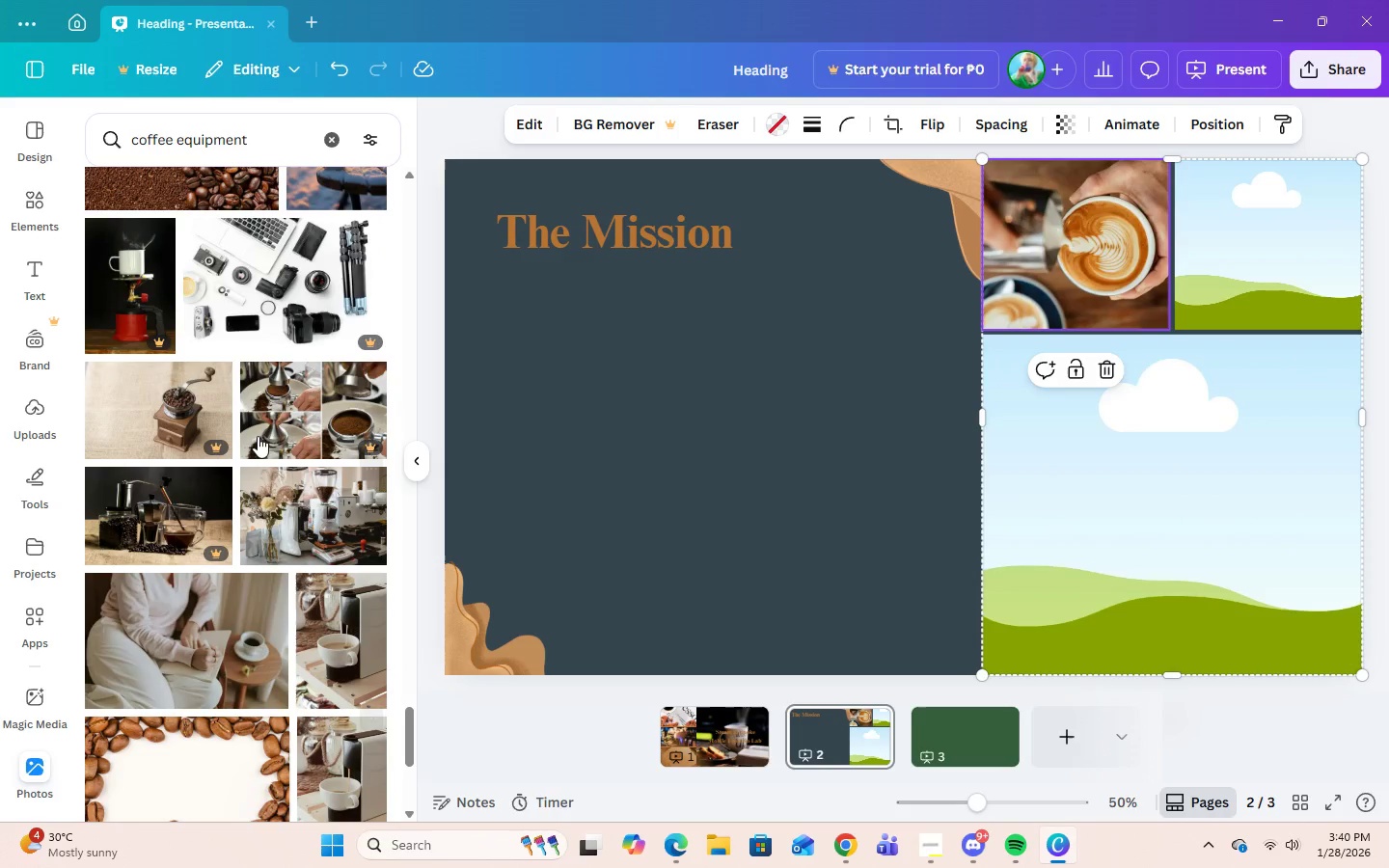 
mouse_move([281, 558])
 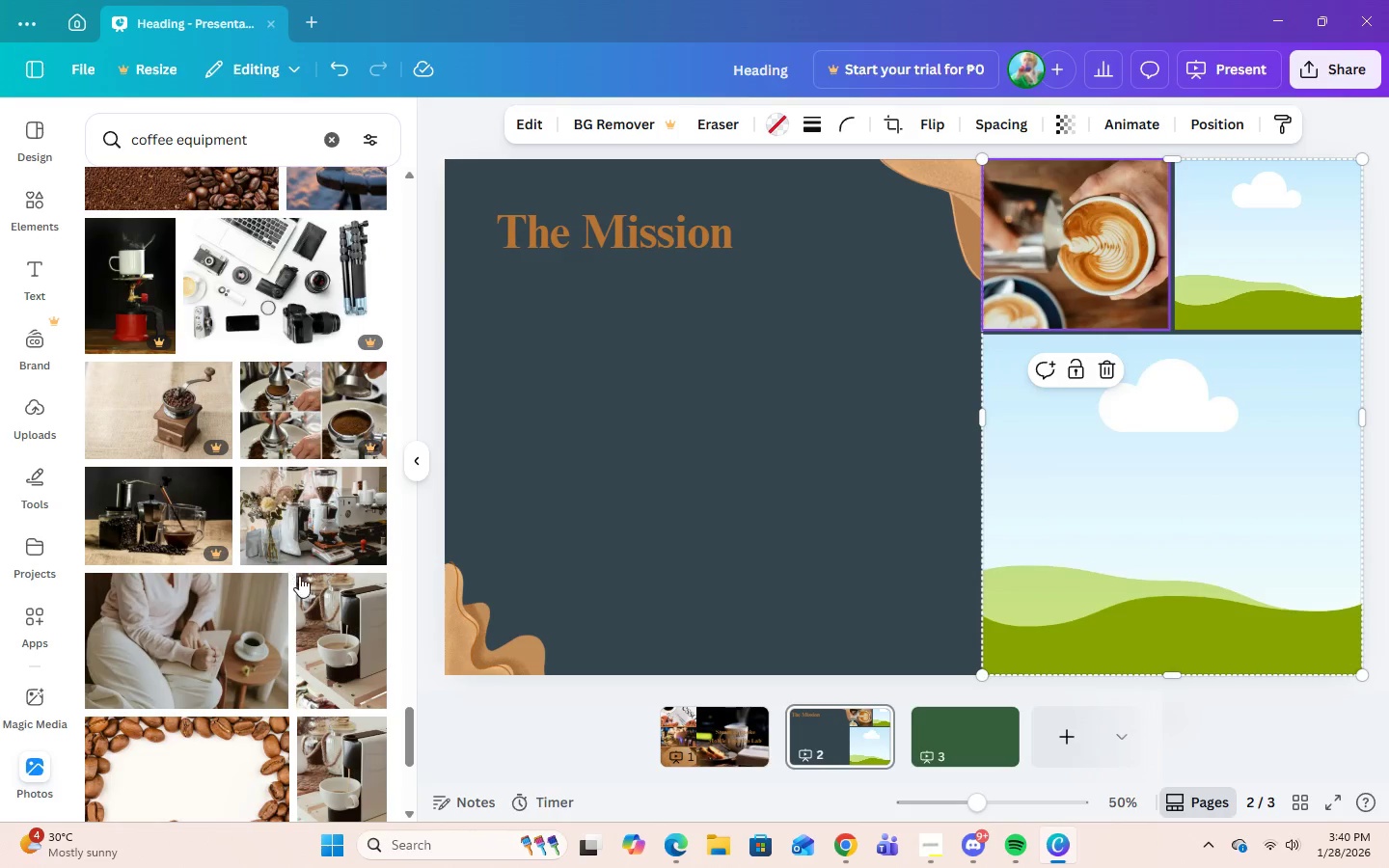 
scroll: coordinate [332, 645], scroll_direction: down, amount: 2.0
 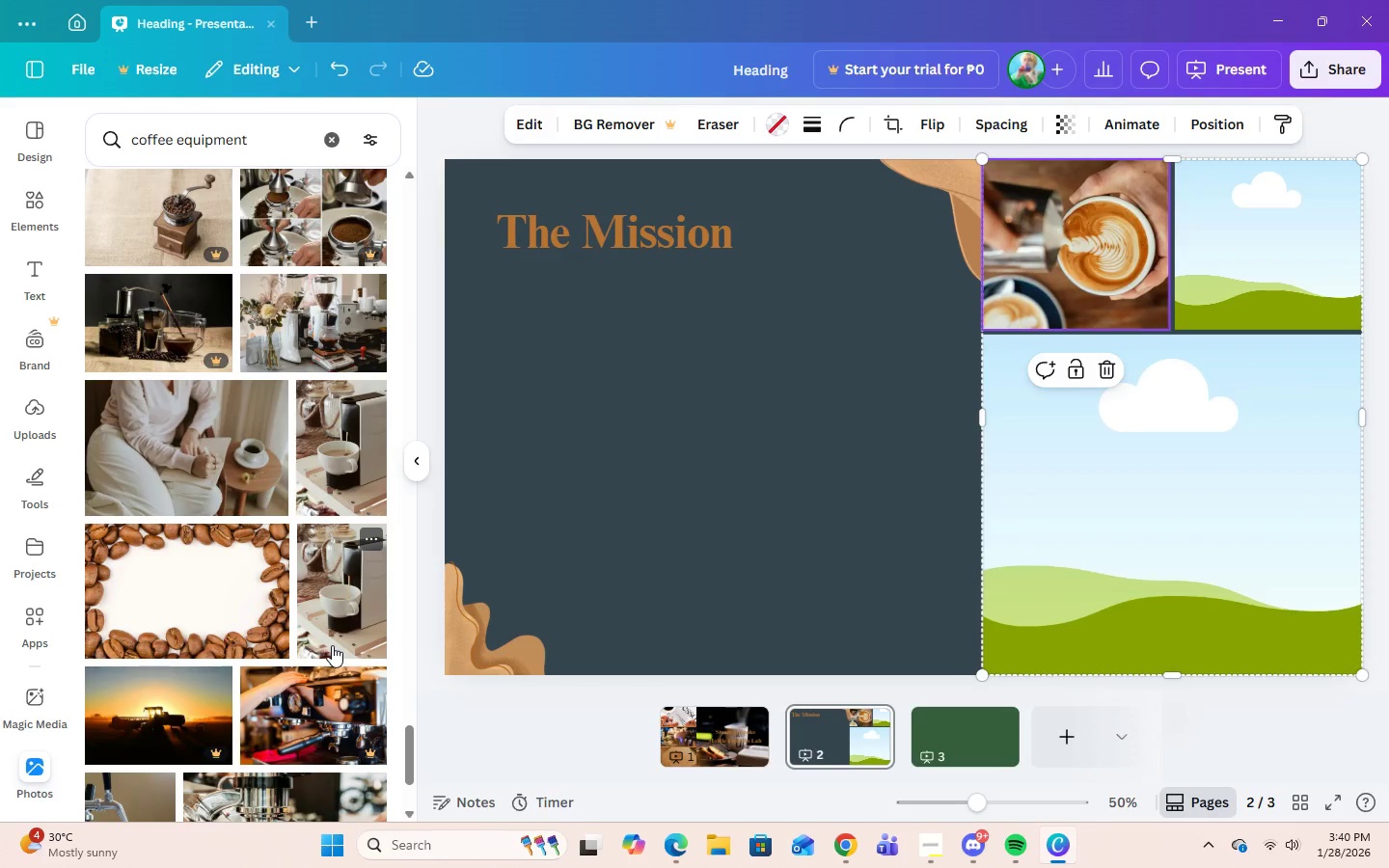 
scroll: coordinate [332, 645], scroll_direction: up, amount: 2.0
 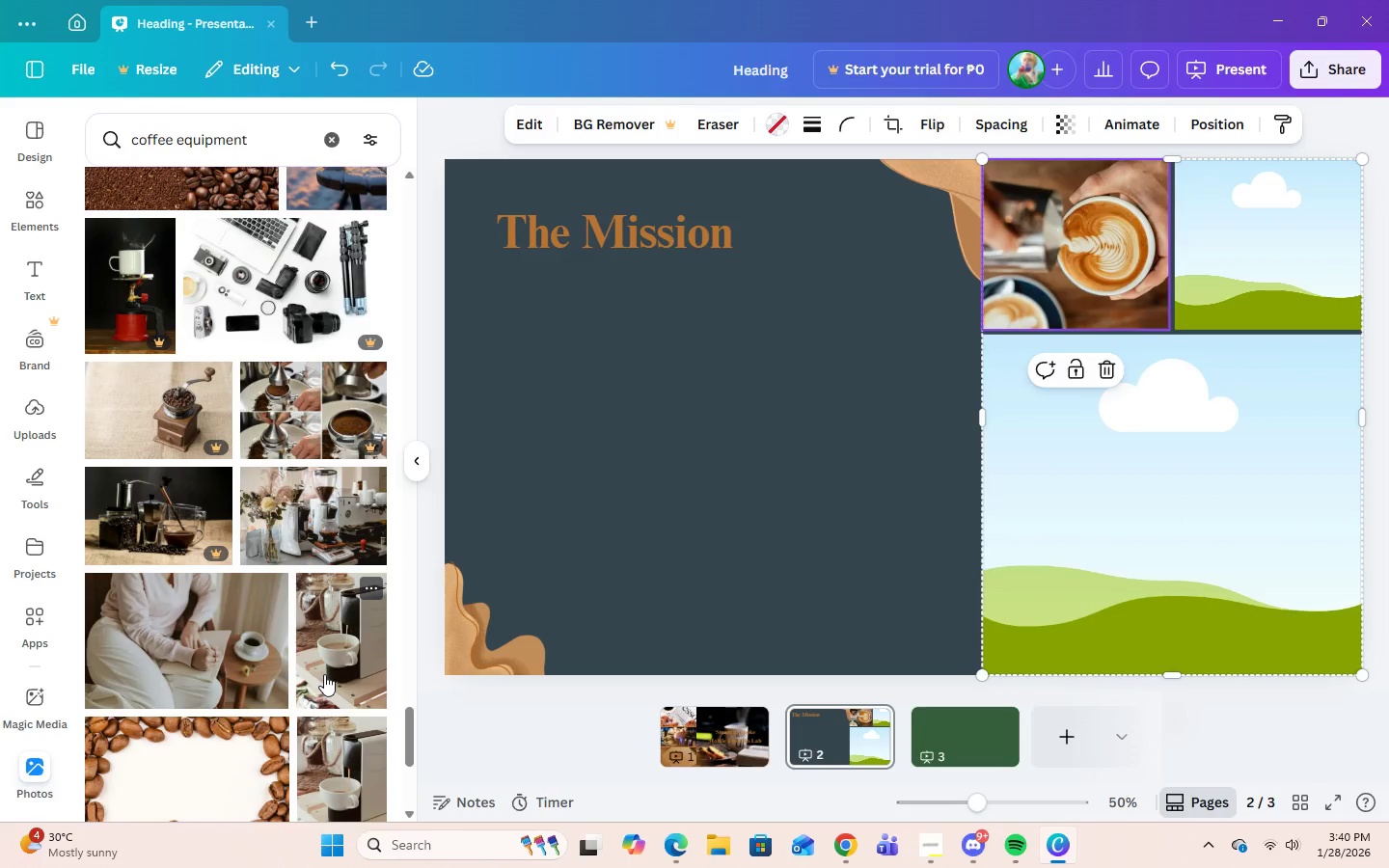 
left_click_drag(start_coordinate=[324, 674], to_coordinate=[1068, 544])
 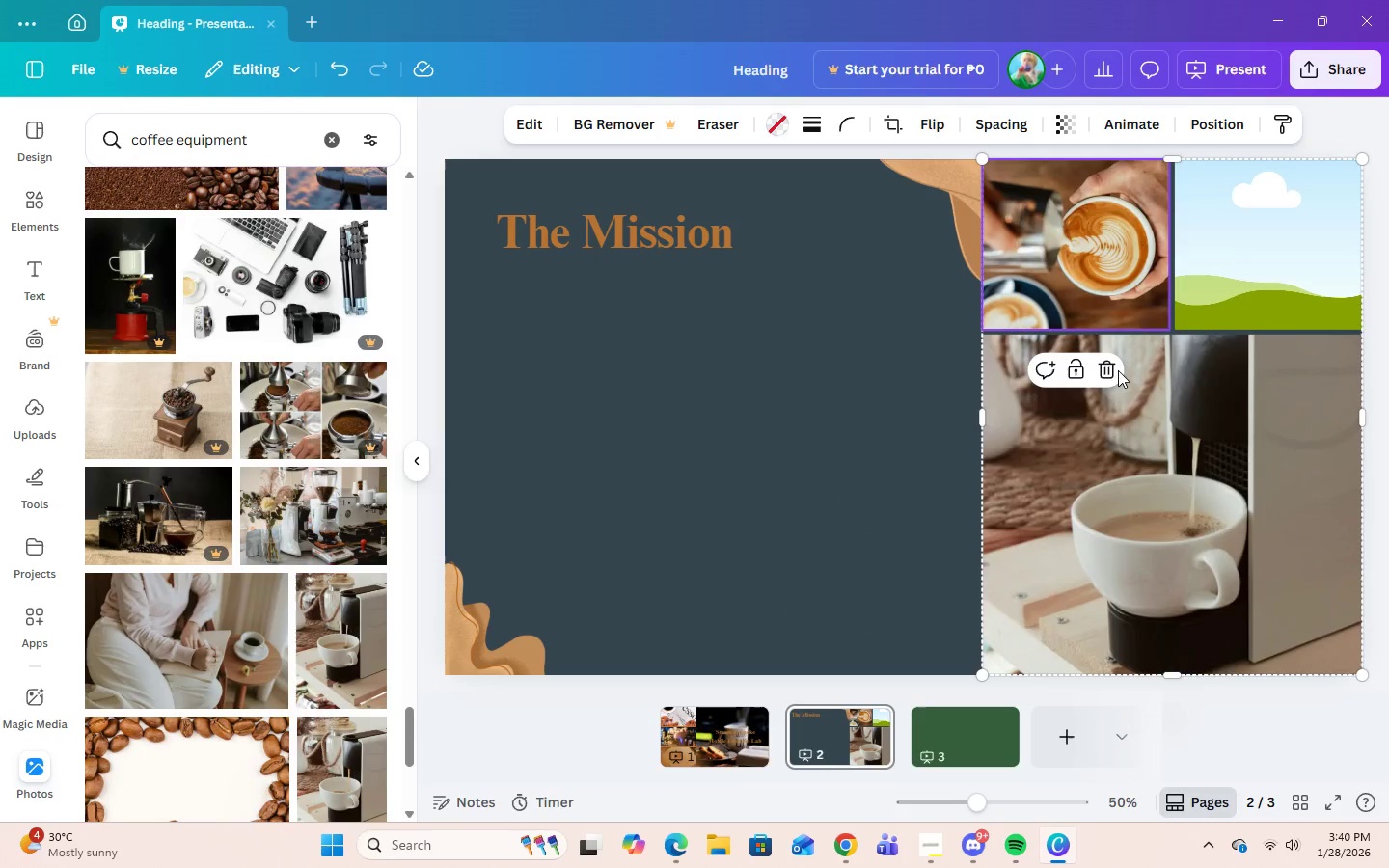 
left_click([1089, 256])
 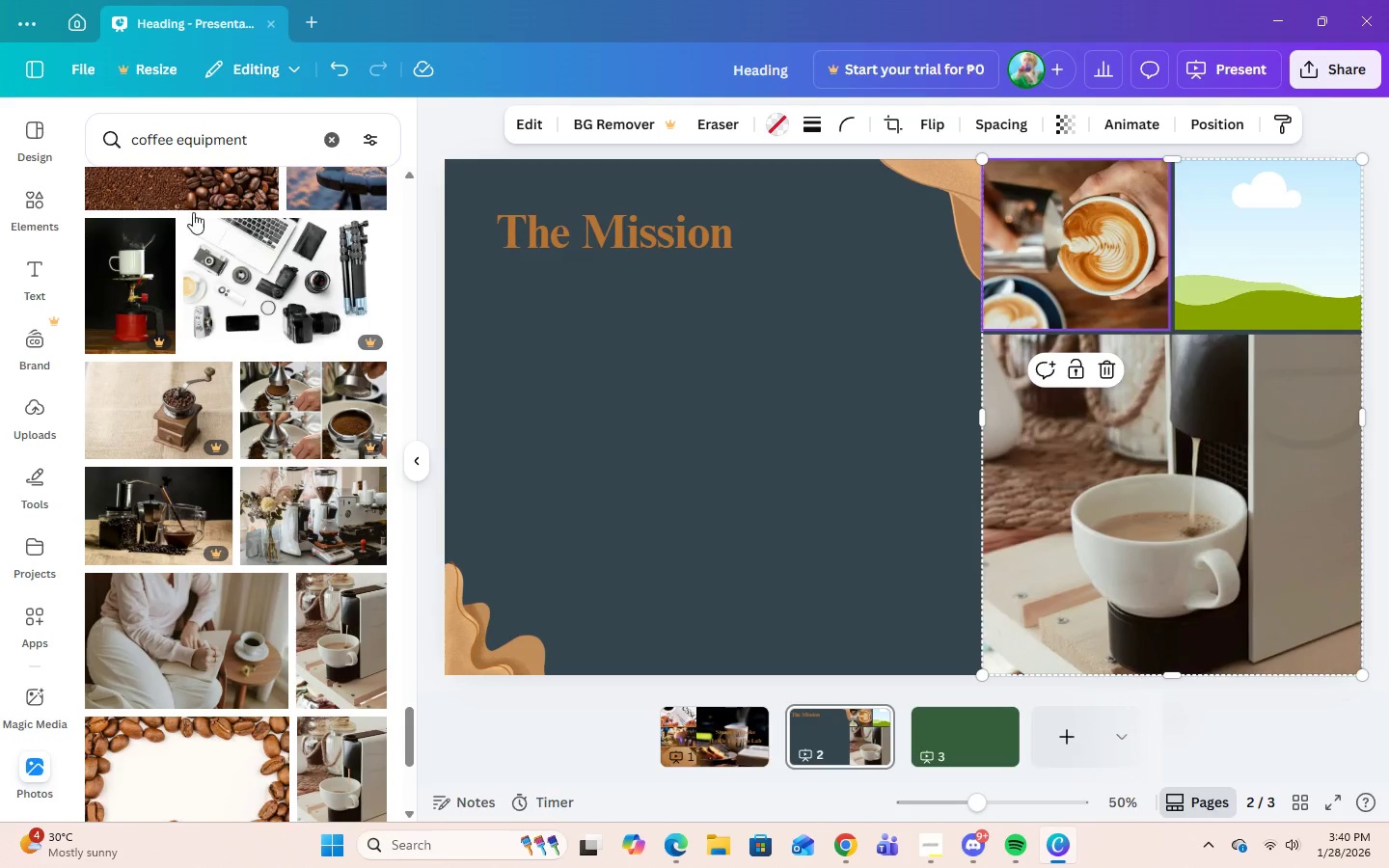 
scroll: coordinate [340, 643], scroll_direction: down, amount: 7.0
 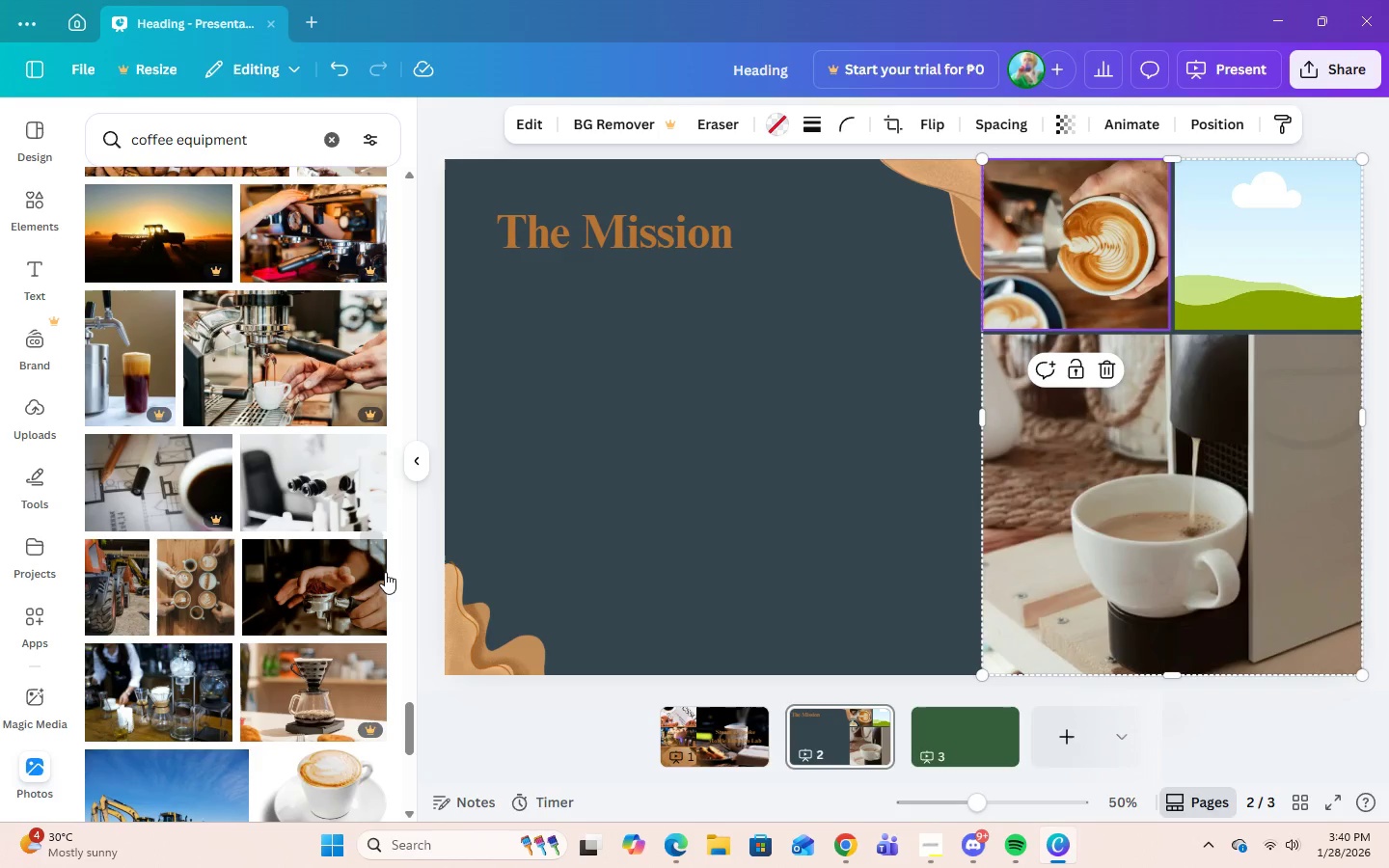 
wait(5.51)
 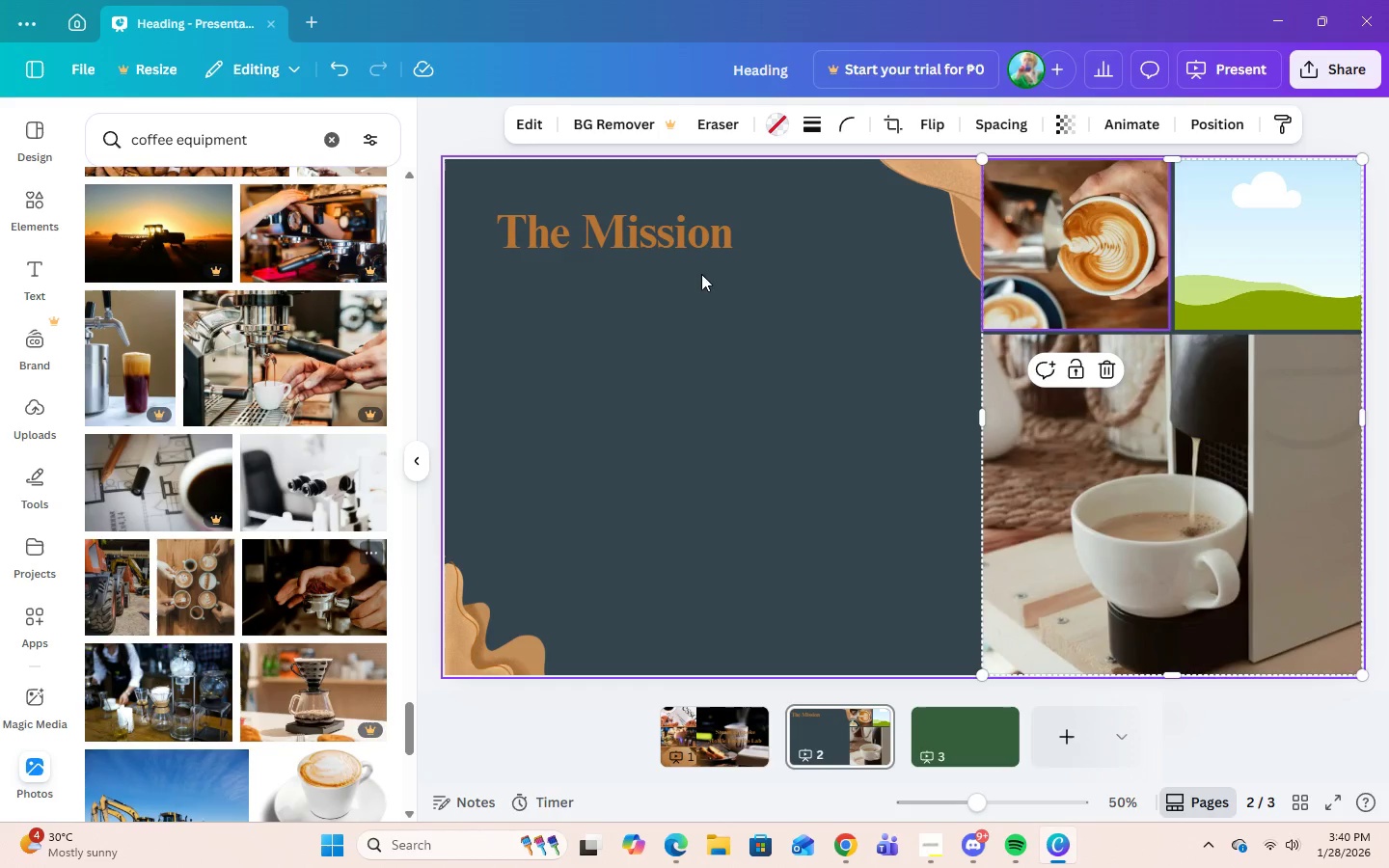 
left_click_drag(start_coordinate=[295, 594], to_coordinate=[1251, 223])
 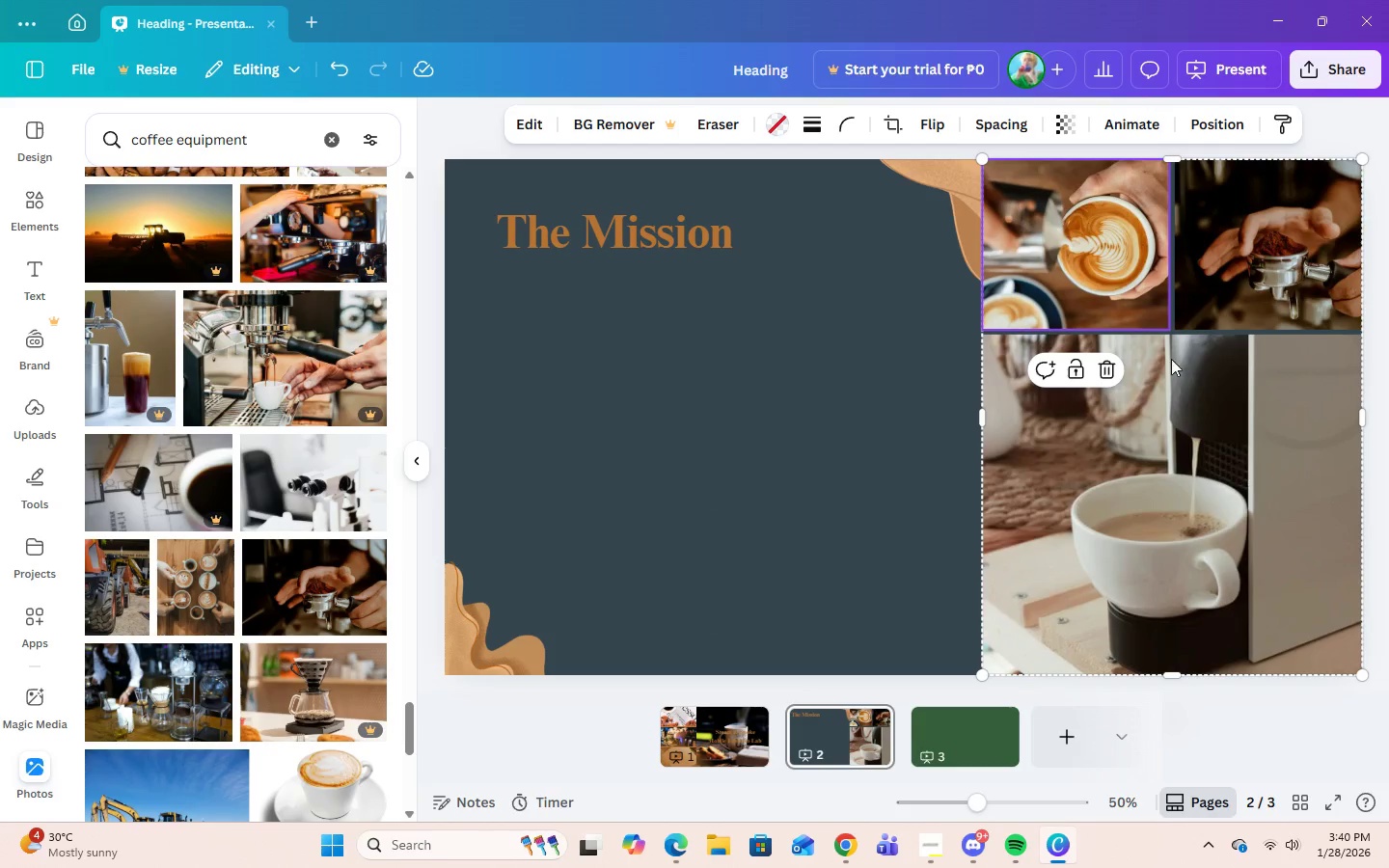 
left_click([1062, 240])
 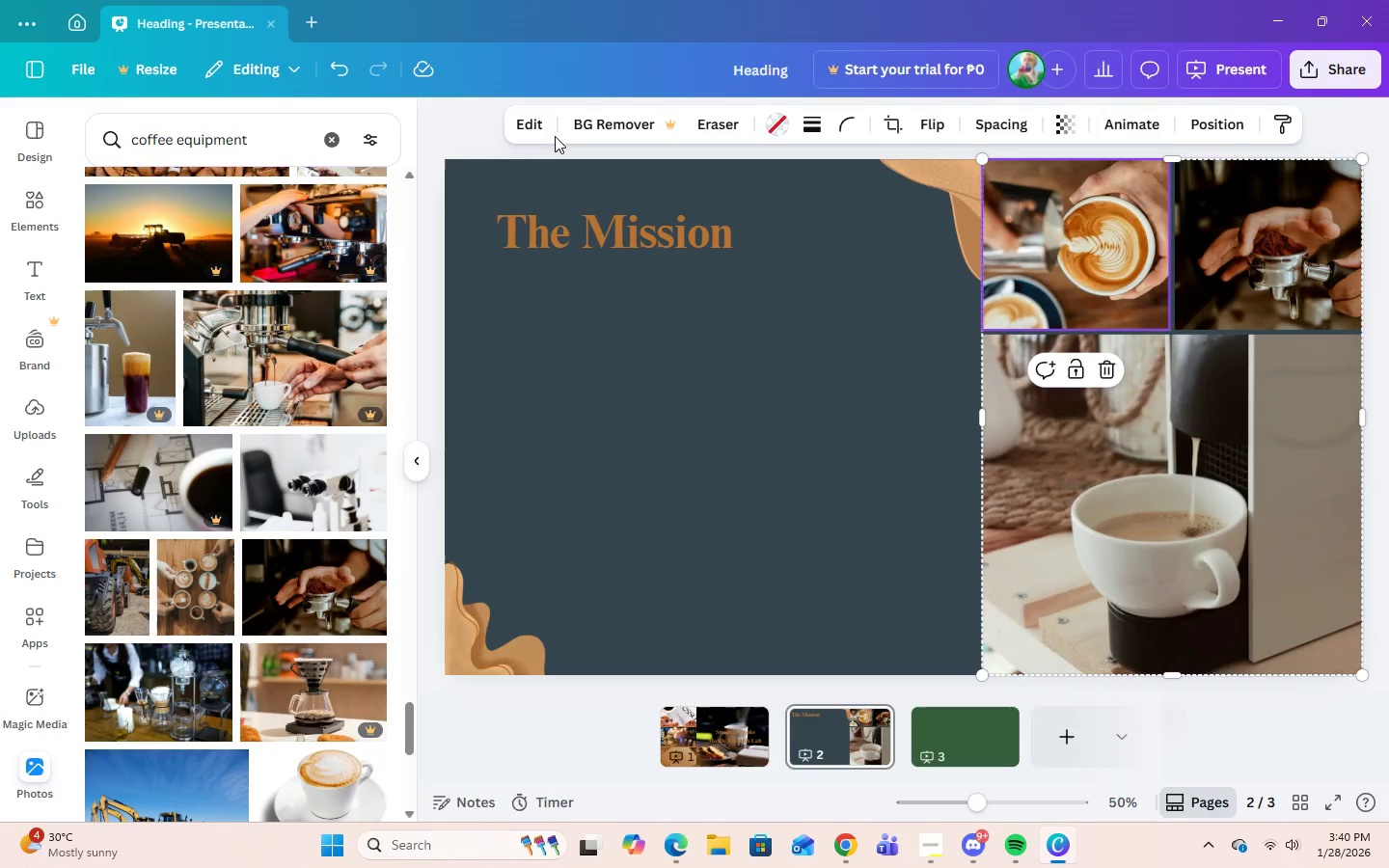 
left_click([536, 132])
 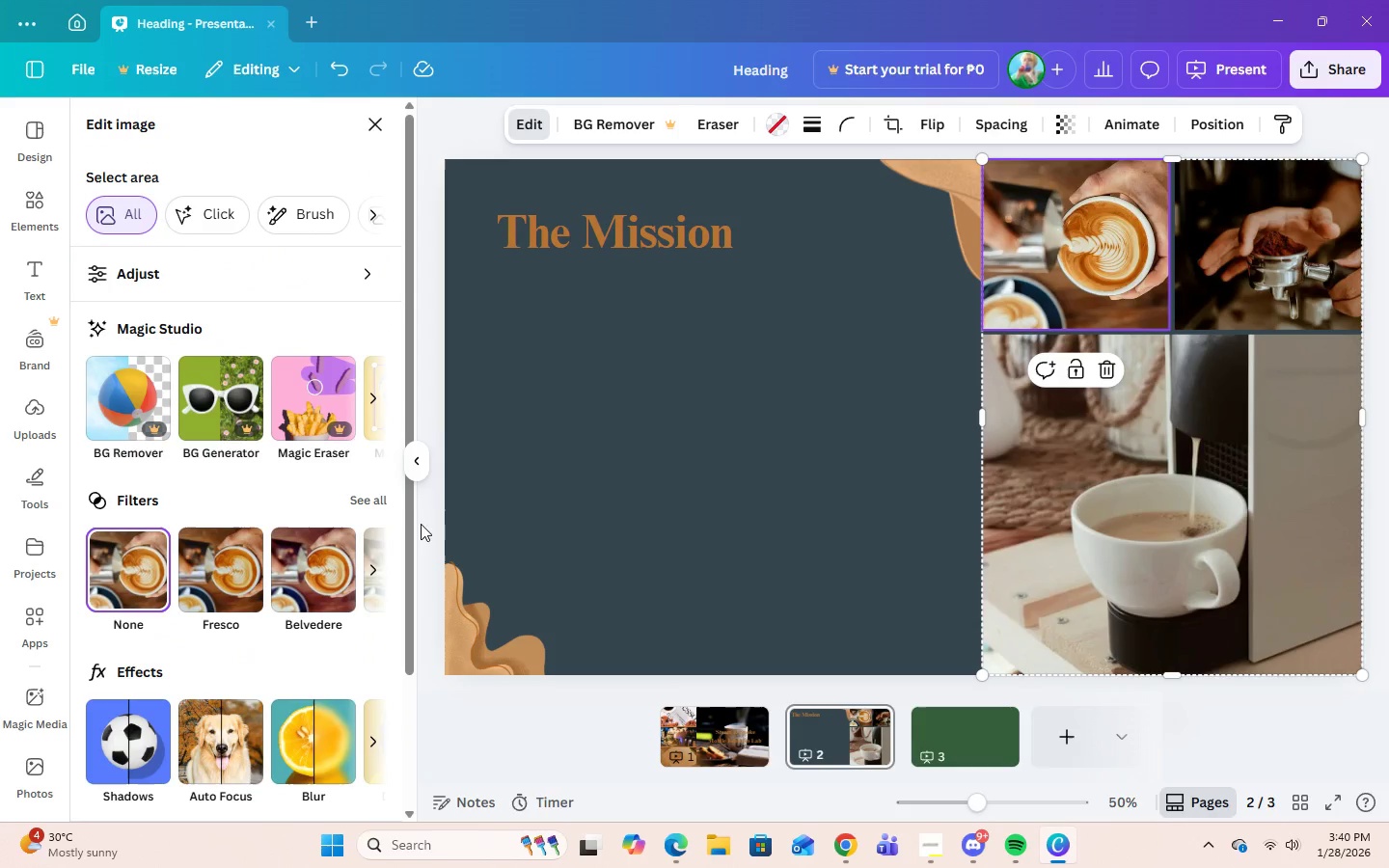 
left_click([360, 502])
 